 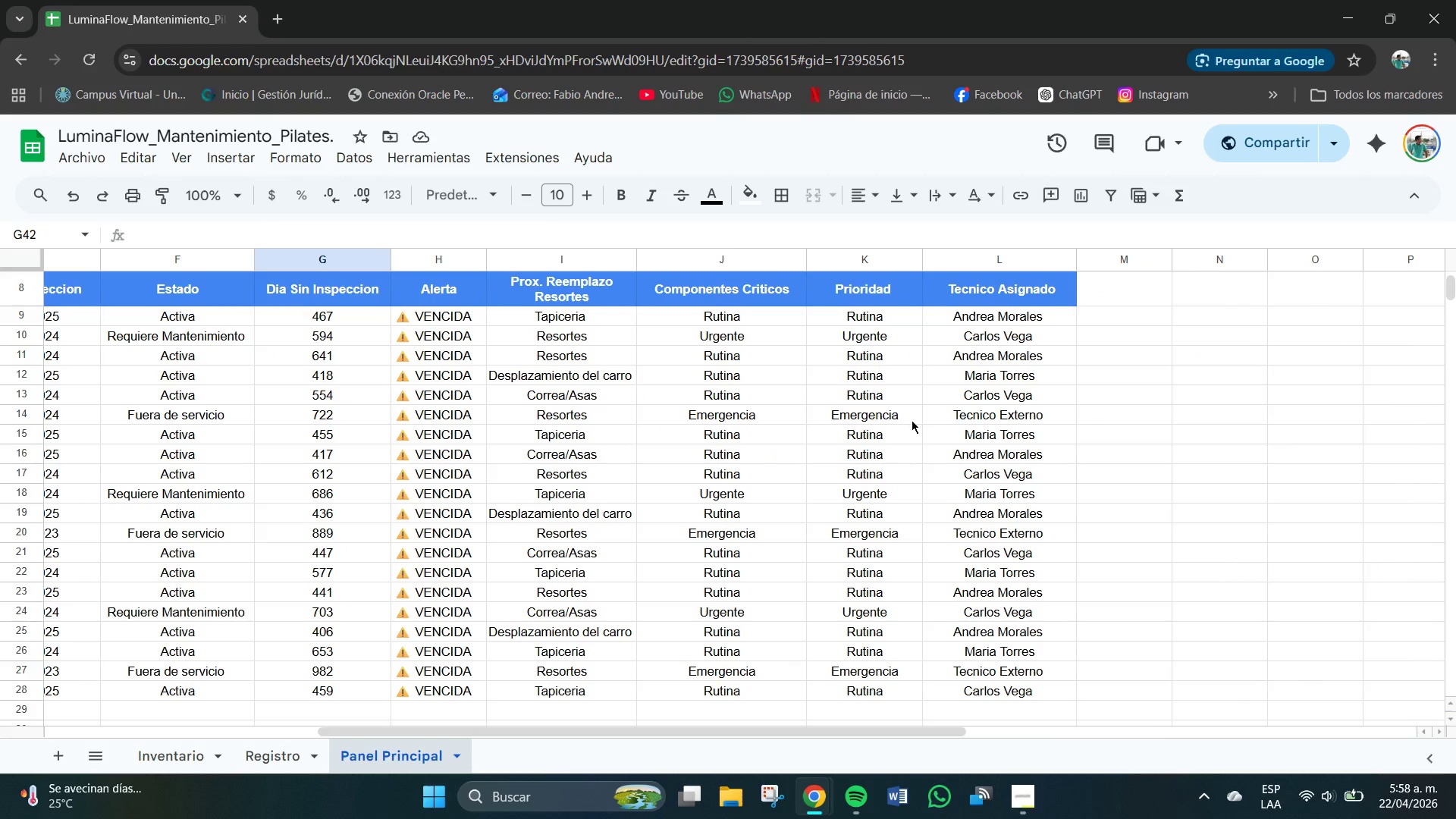 
left_click([1062, 254])
 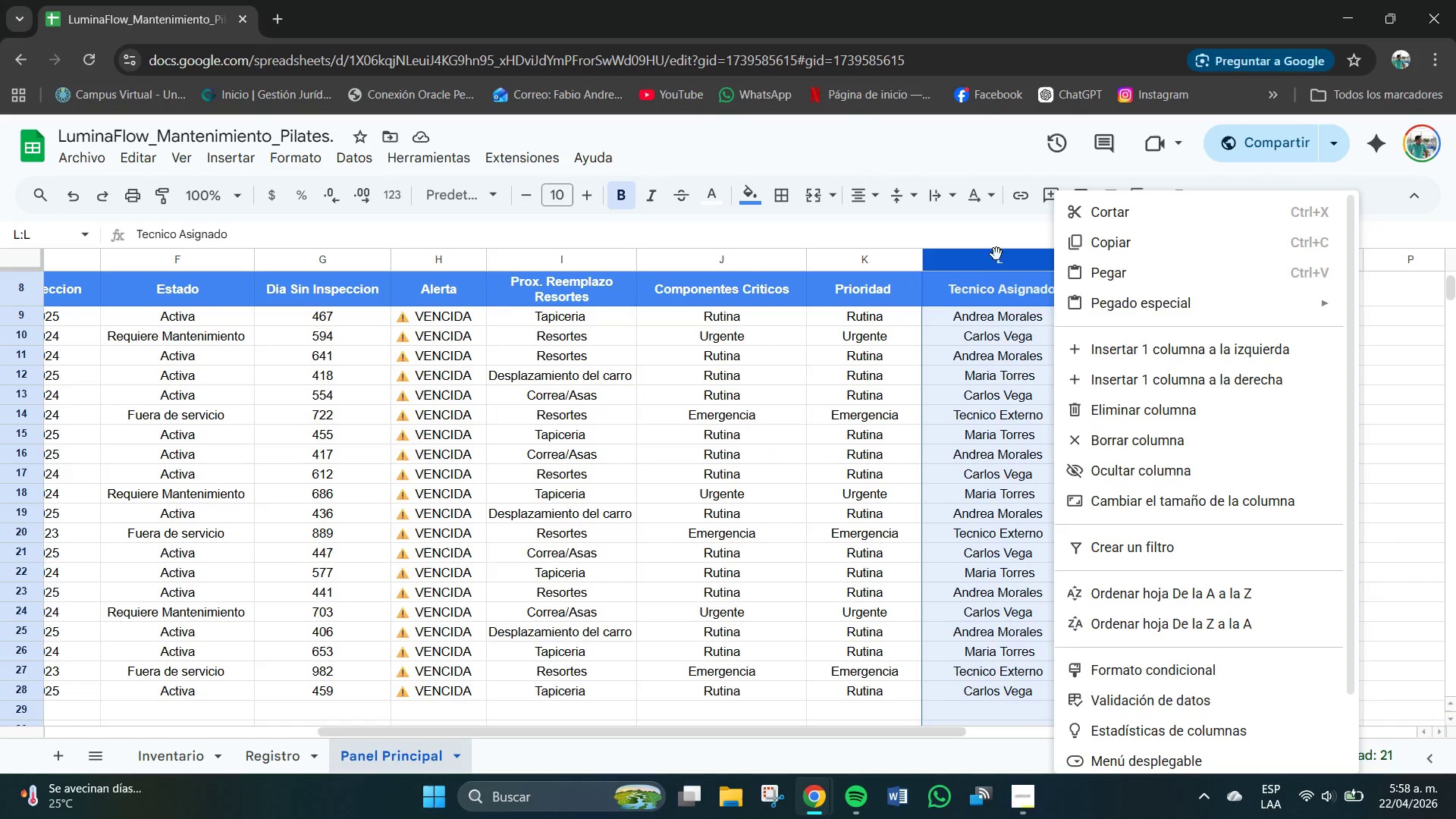 
left_click([986, 243])
 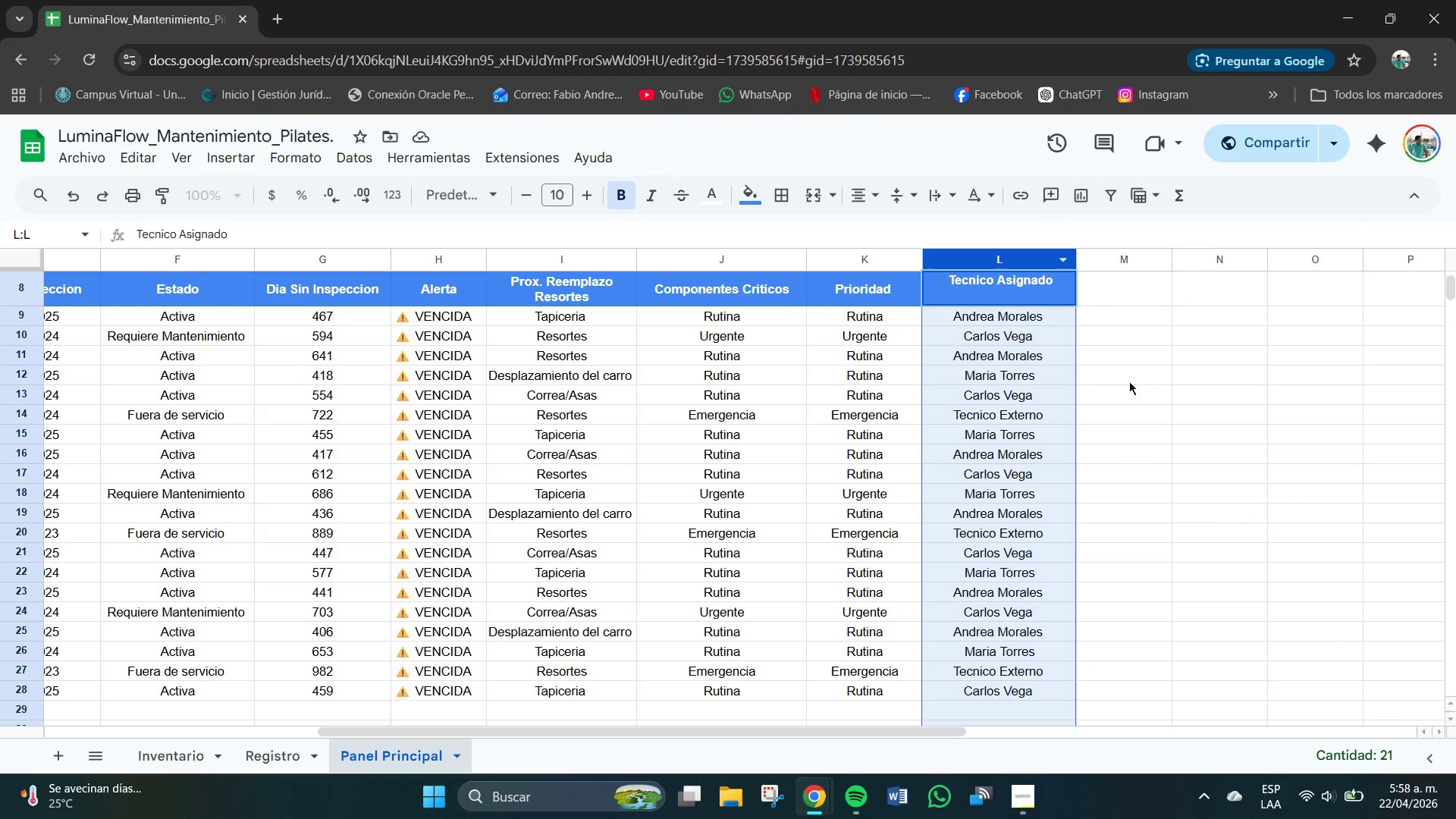 
left_click([1134, 384])
 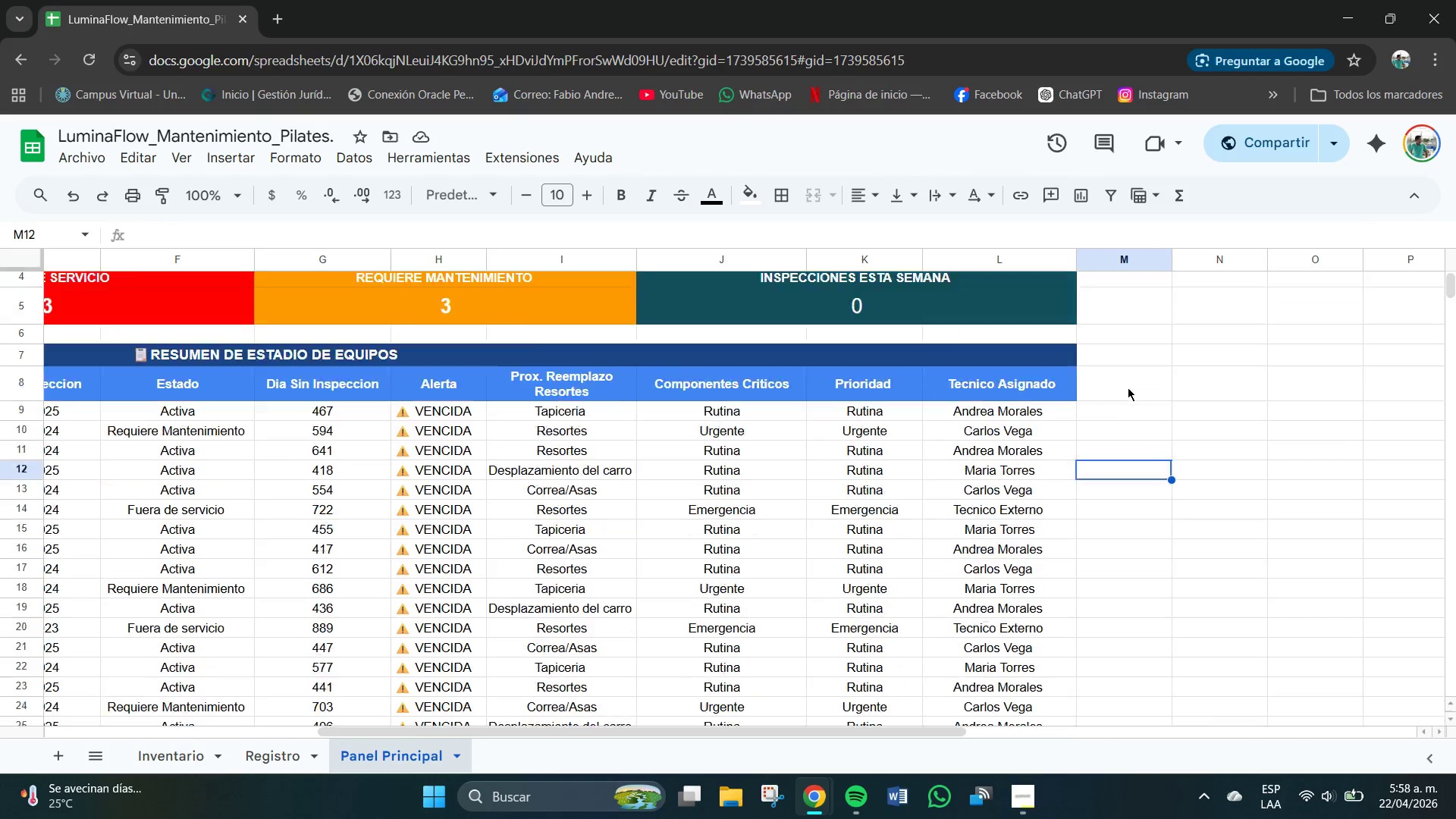 
scroll: coordinate [1128, 388], scroll_direction: up, amount: 2.0
 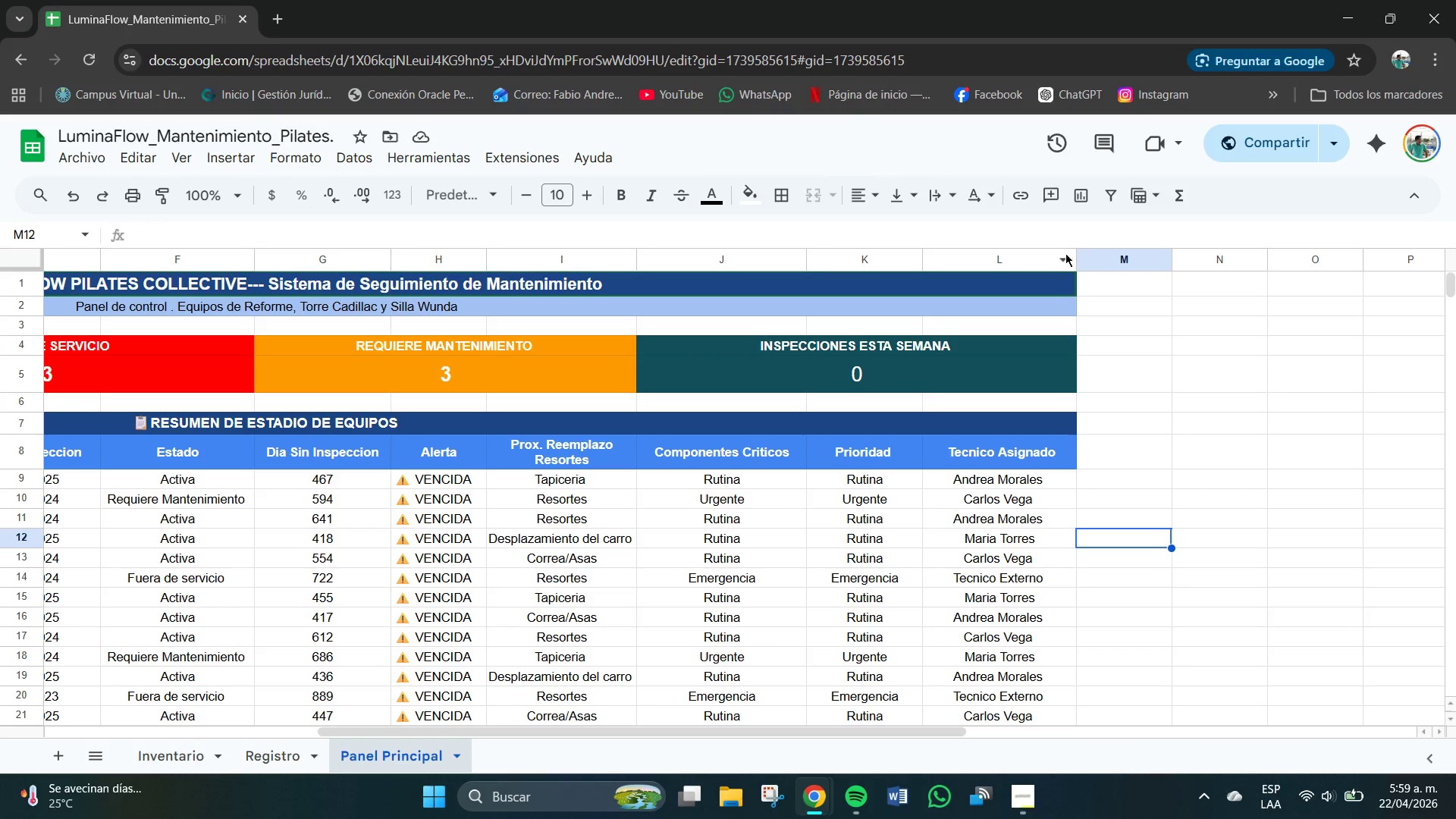 
left_click([1065, 262])
 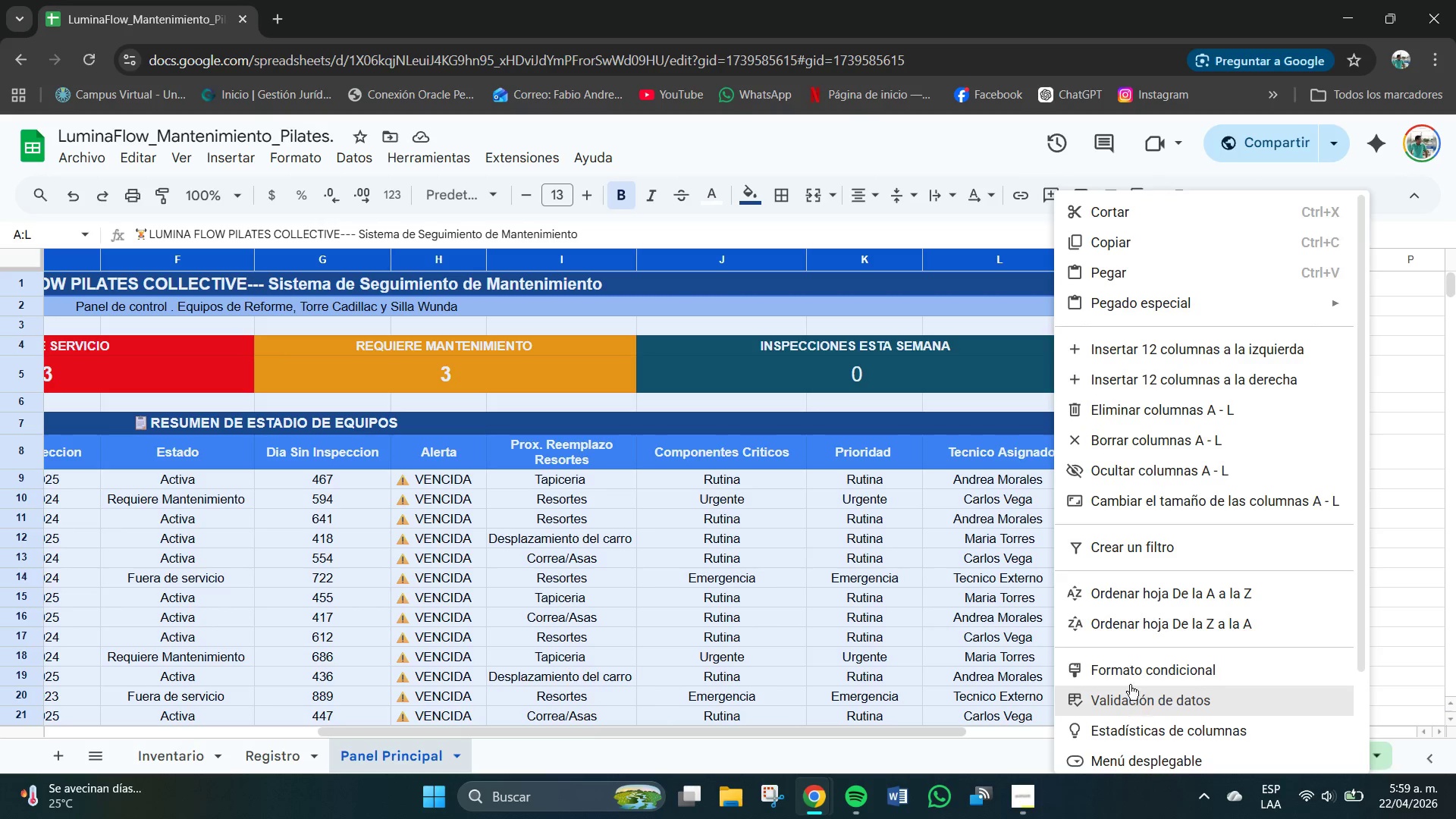 
left_click([1127, 676])
 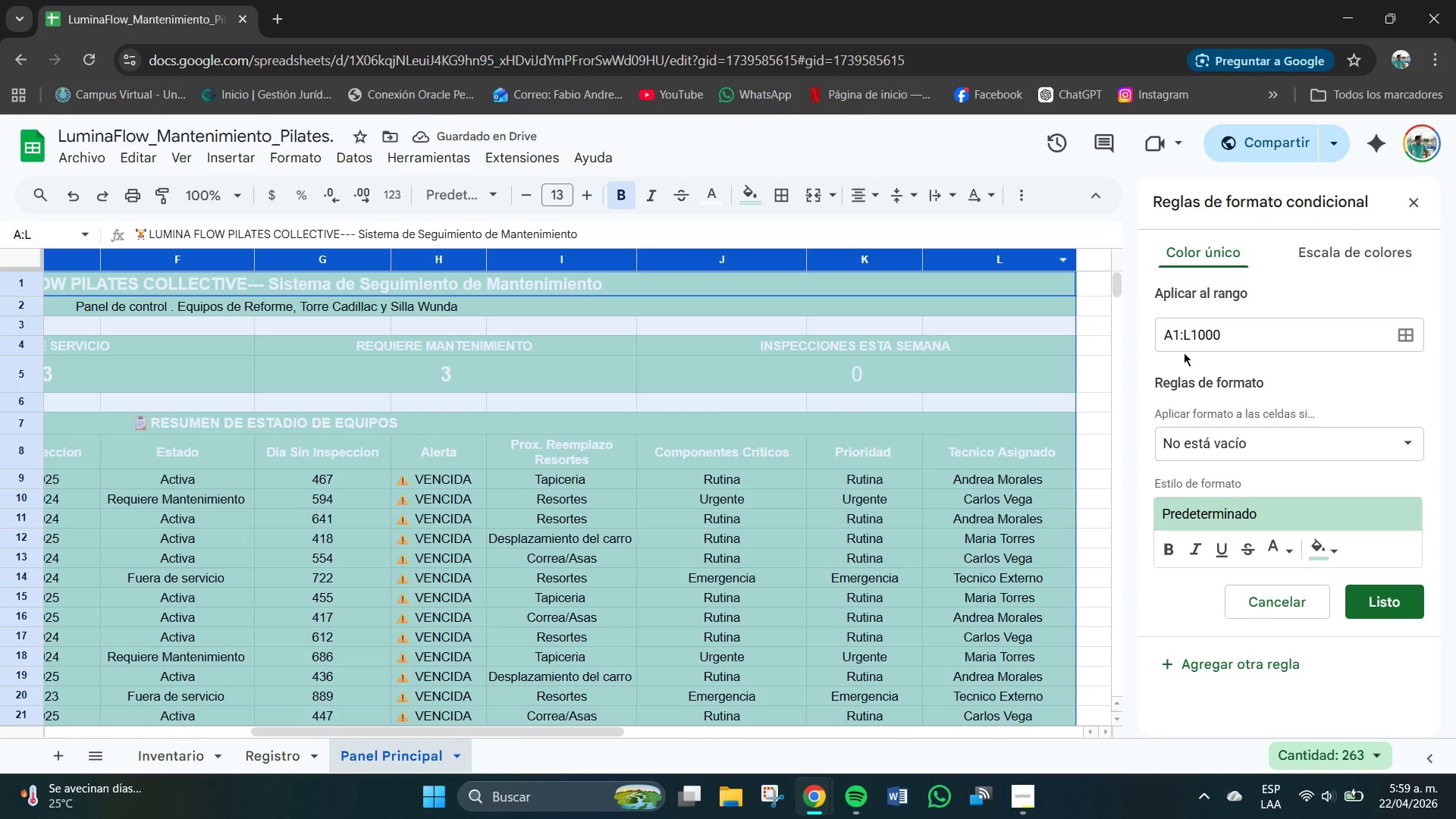 
left_click([1178, 342])
 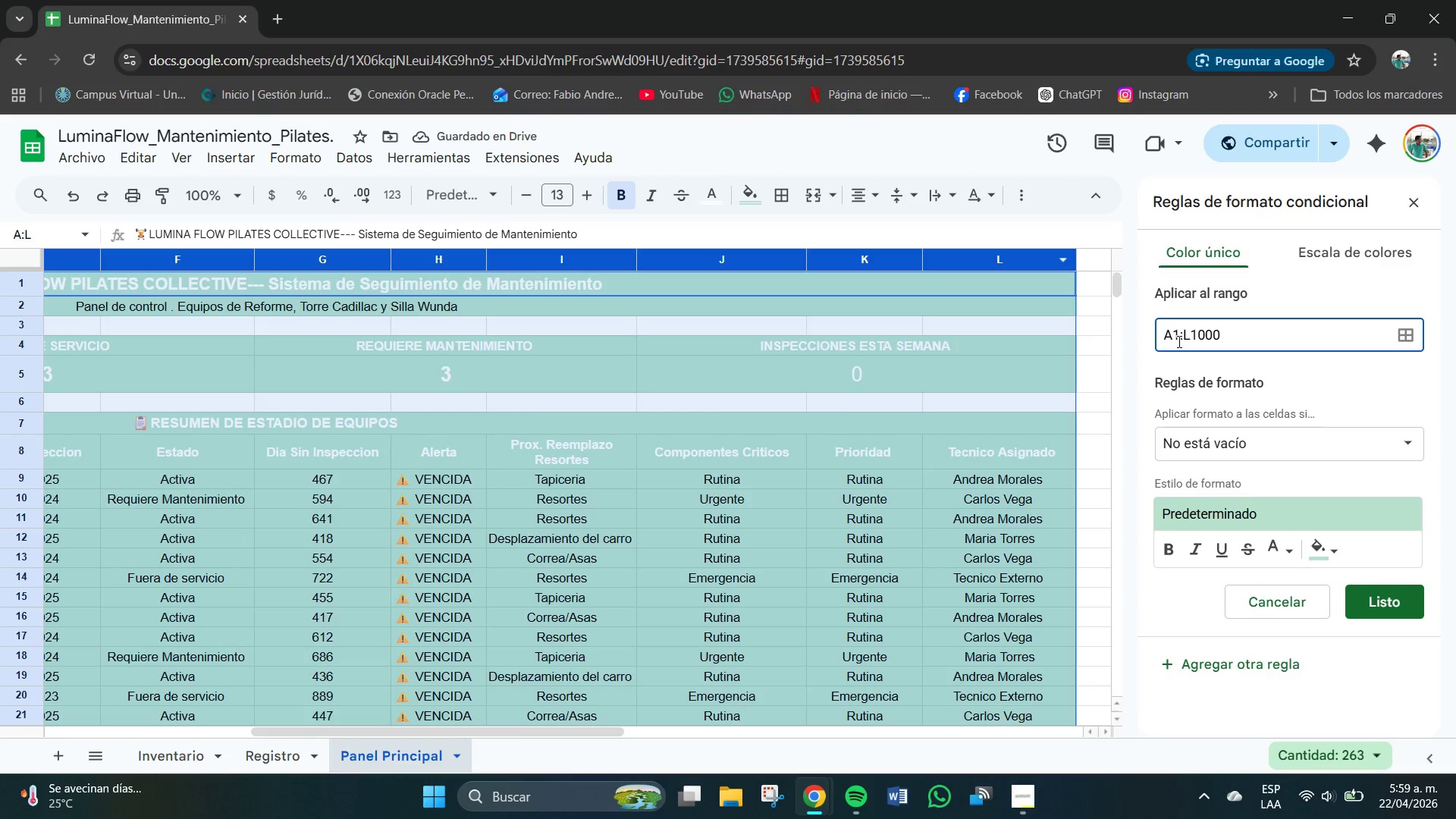 
key(Backspace)
 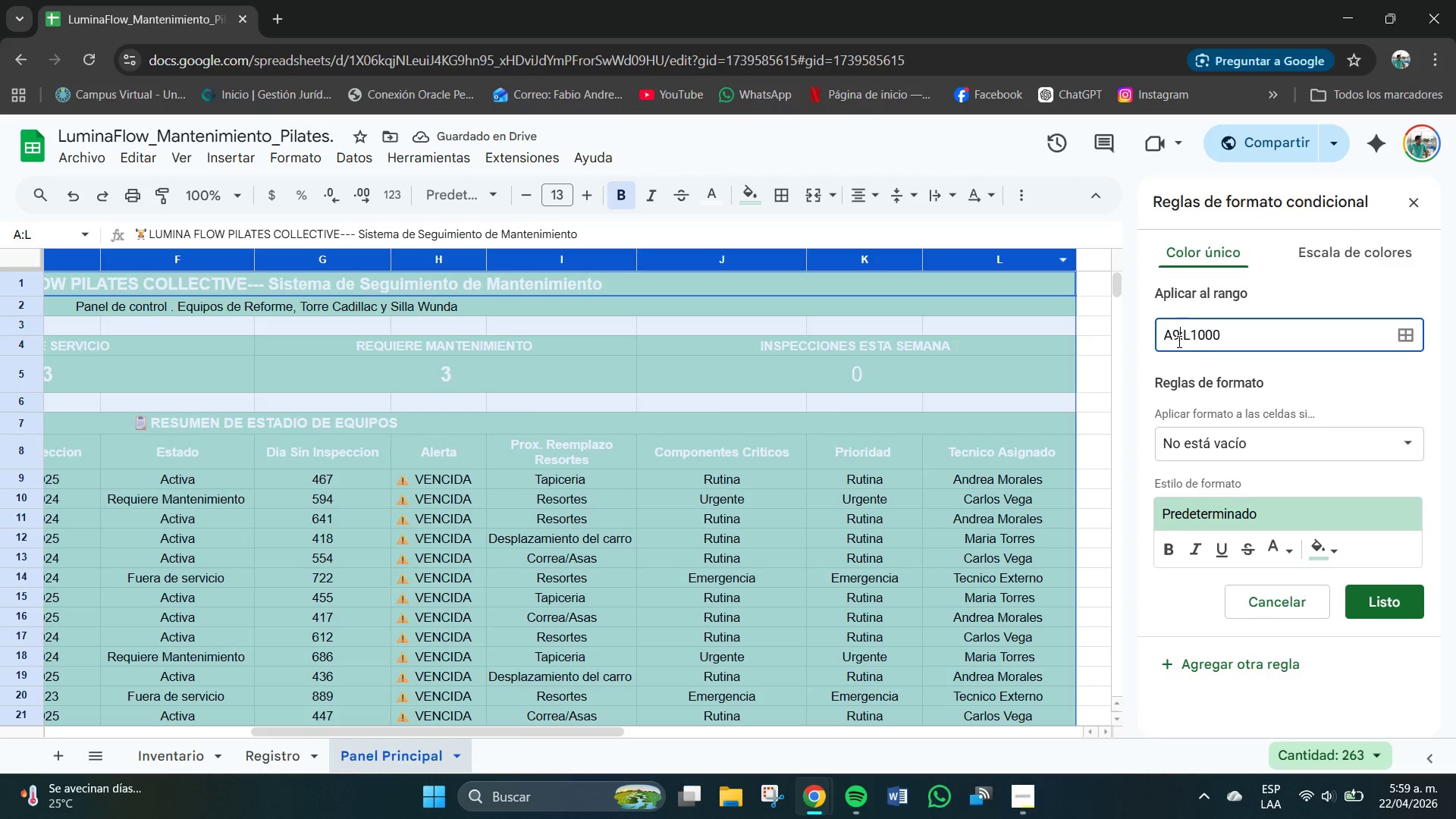 
key(Numpad9)
 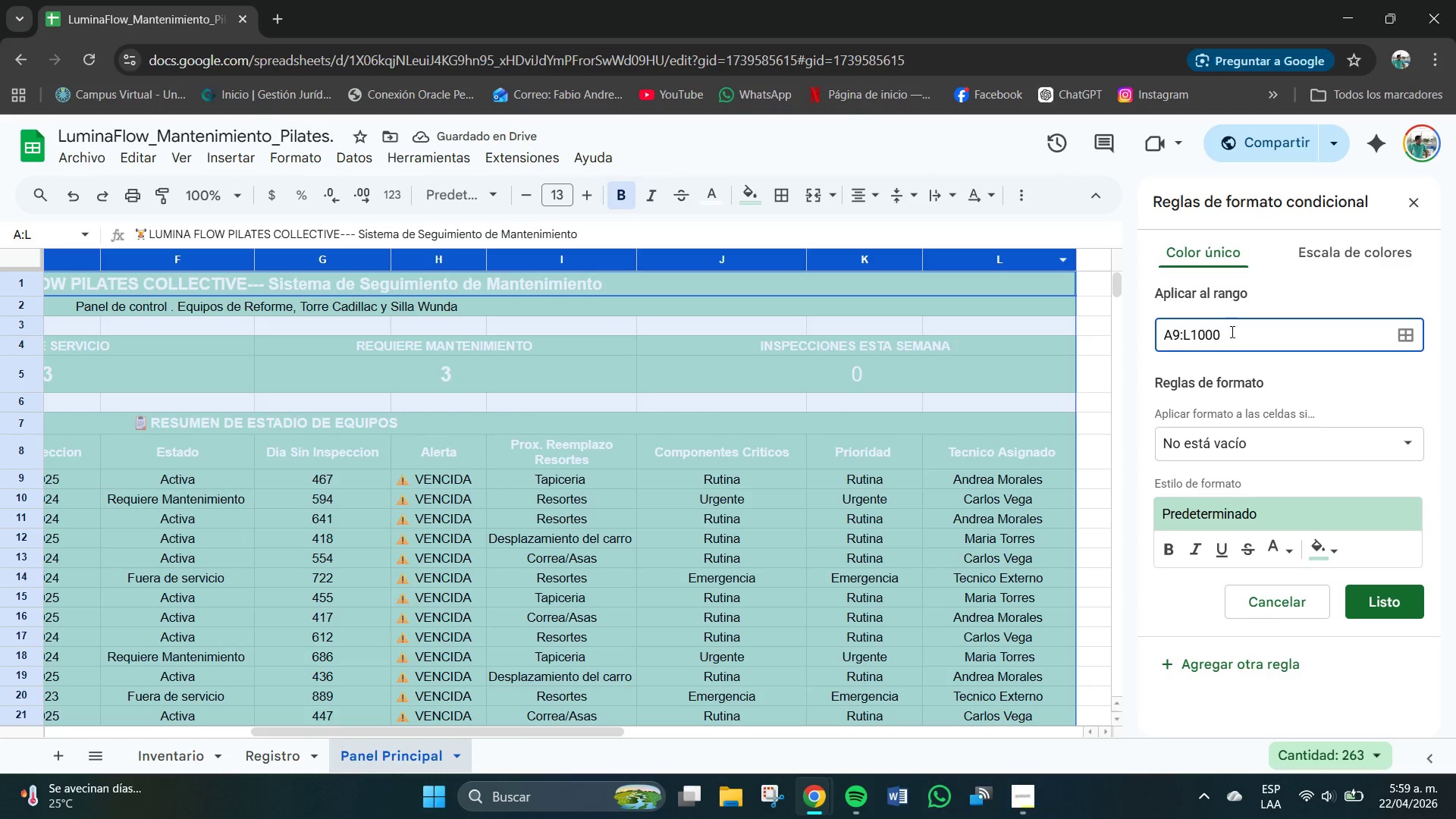 
left_click([1230, 328])
 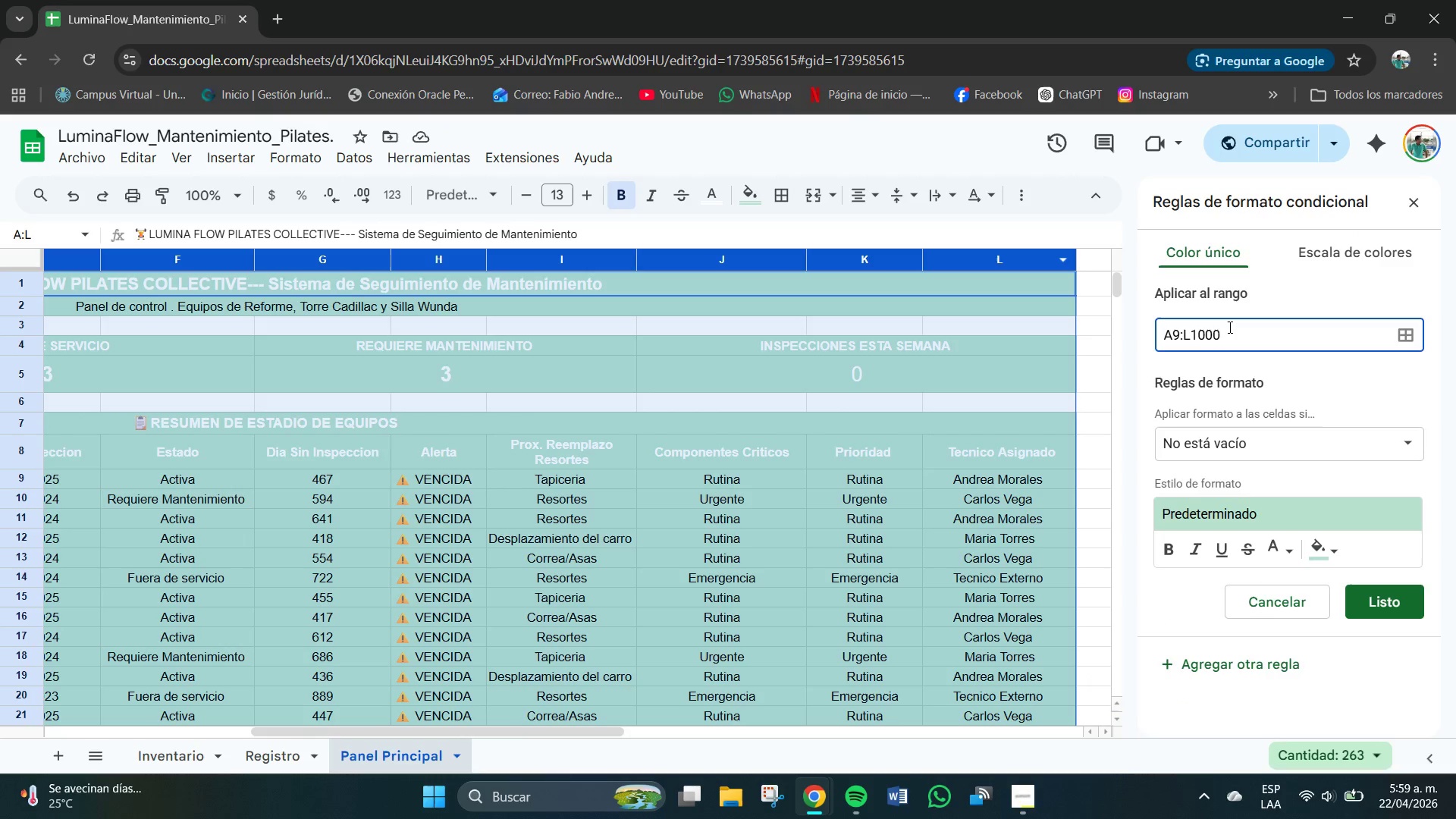 
key(Backspace)
 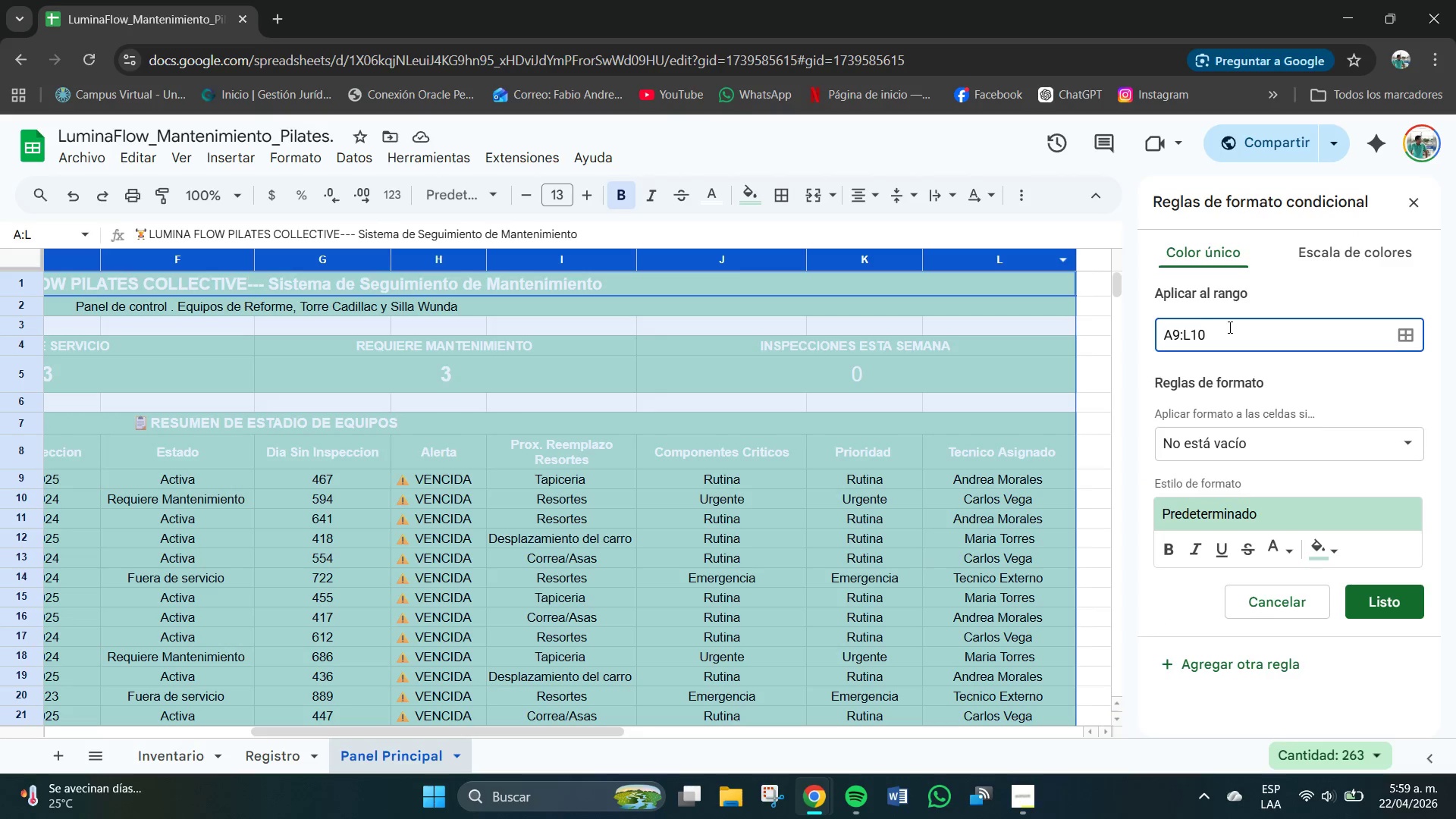 
key(Backspace)
 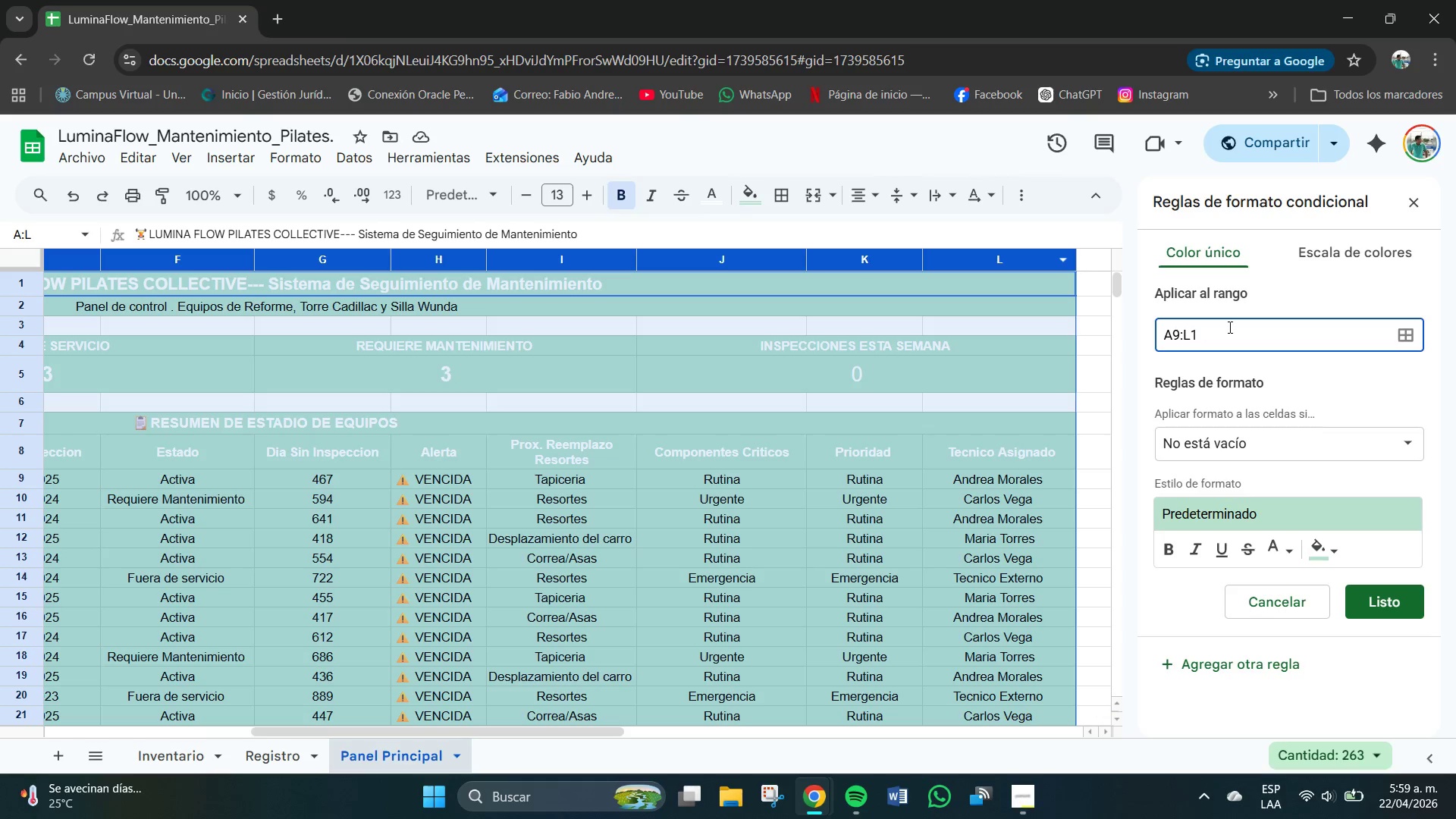 
key(Backspace)
 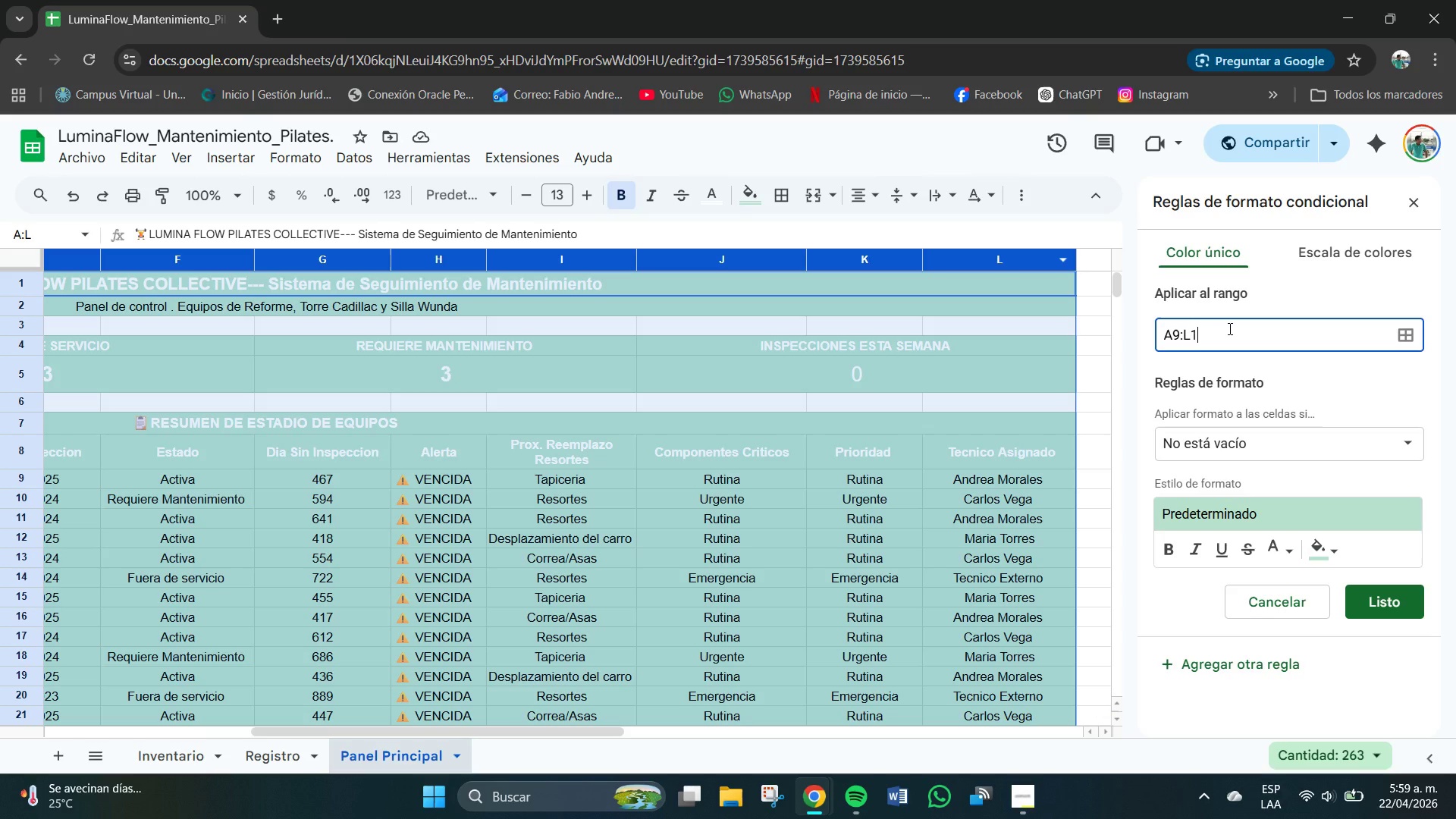 
key(Backspace)
 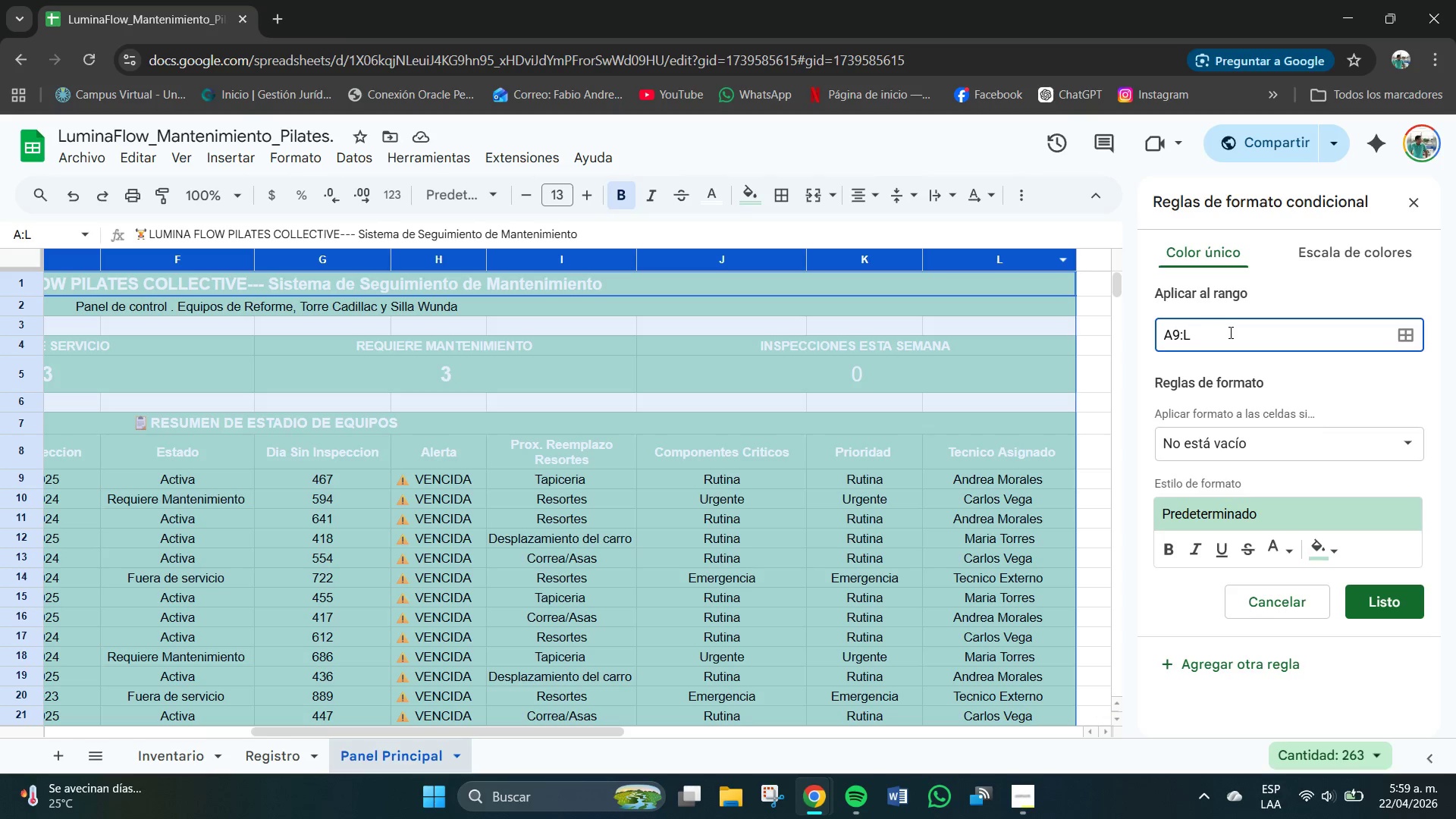 
key(Numpad2)
 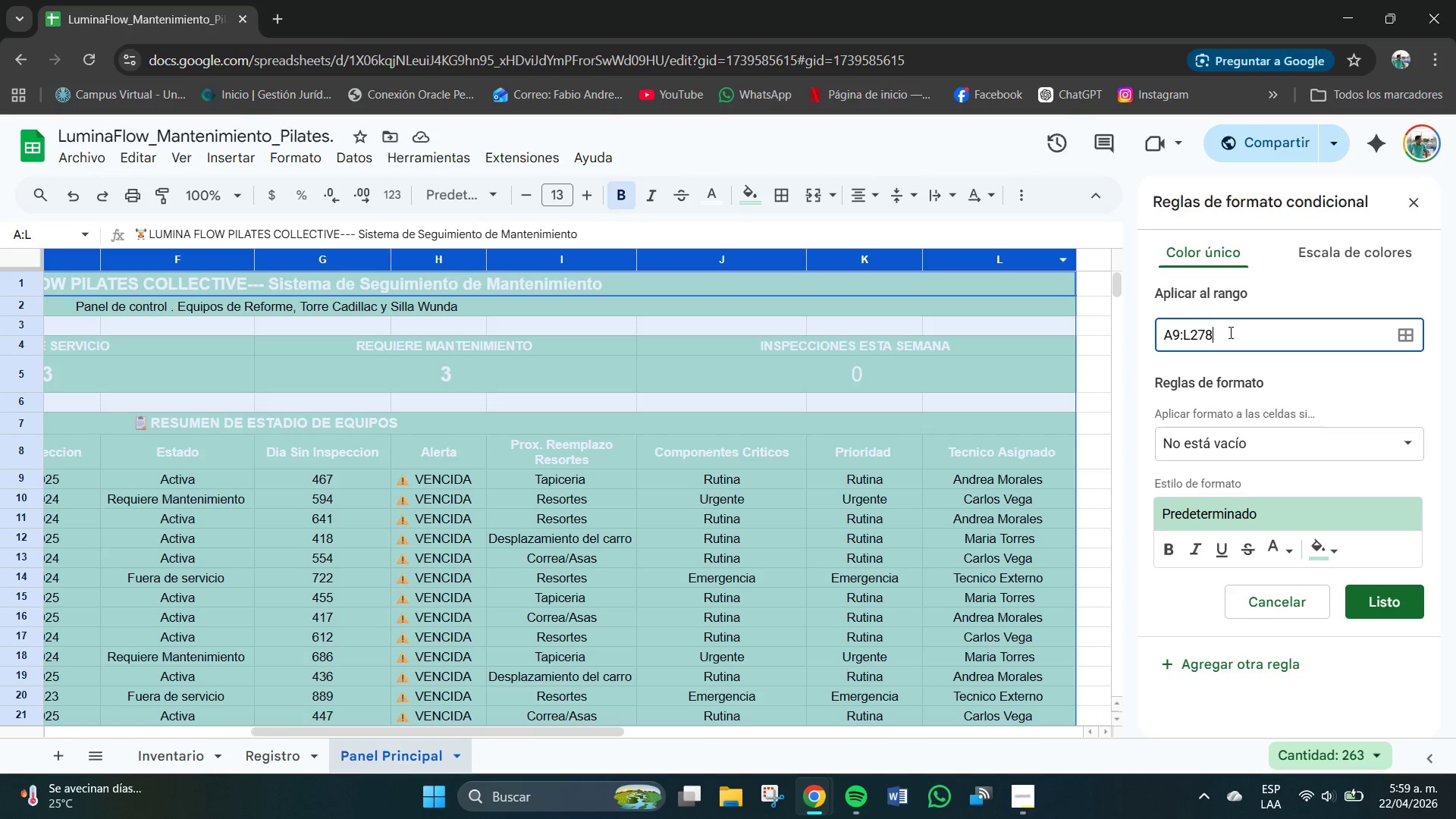 
key(Numpad7)
 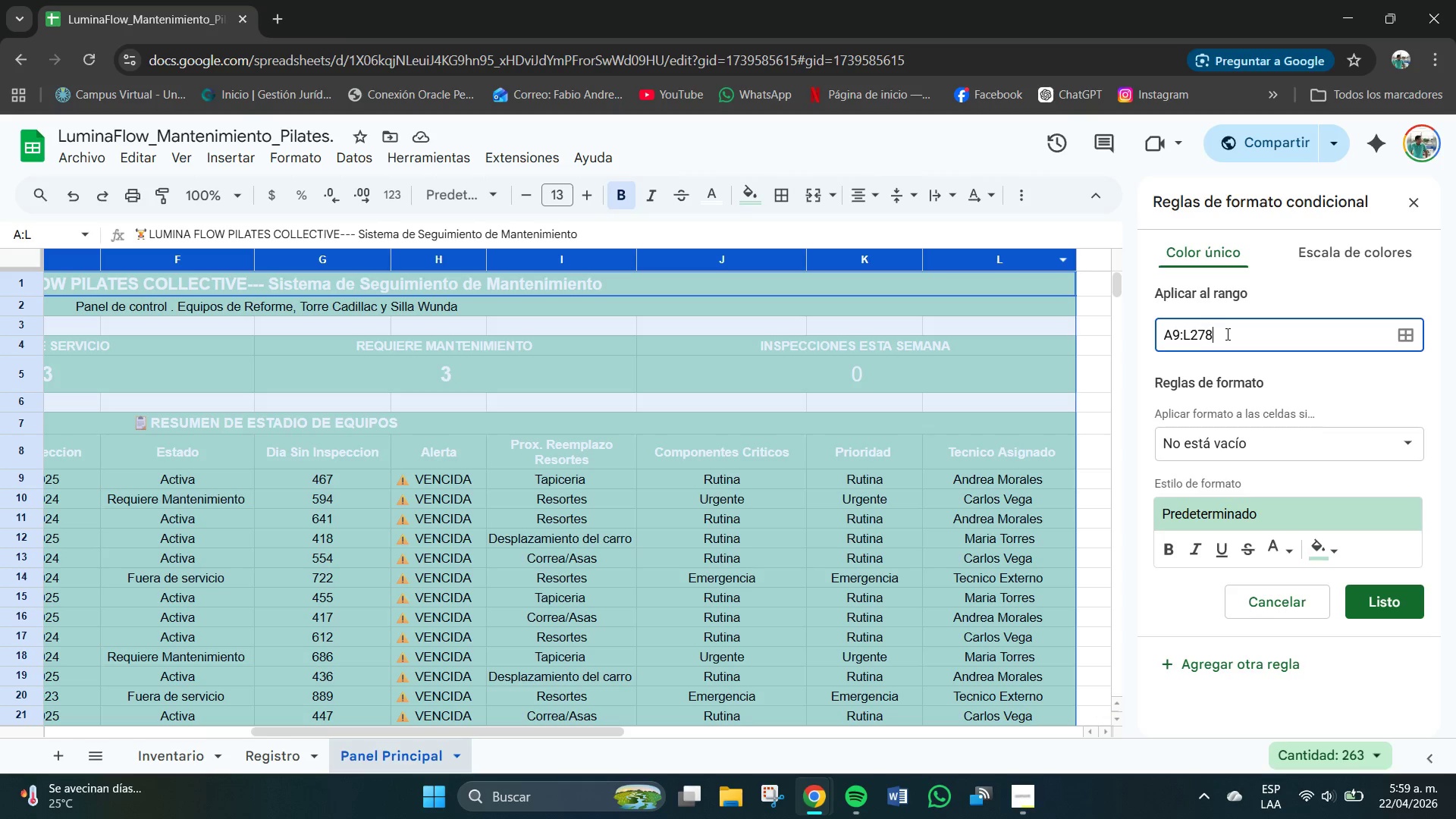 
key(Numpad8)
 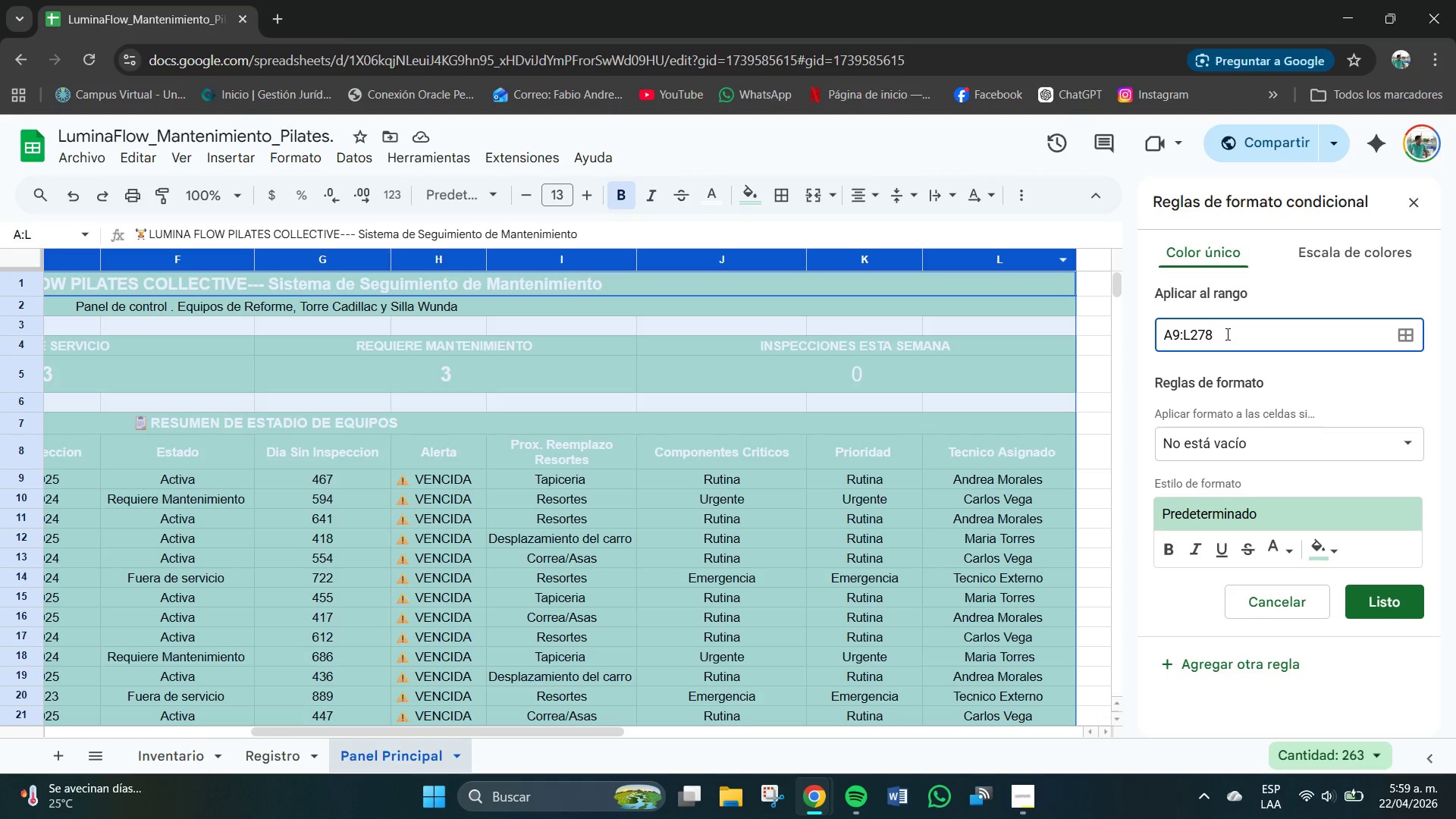 
key(Backspace)
 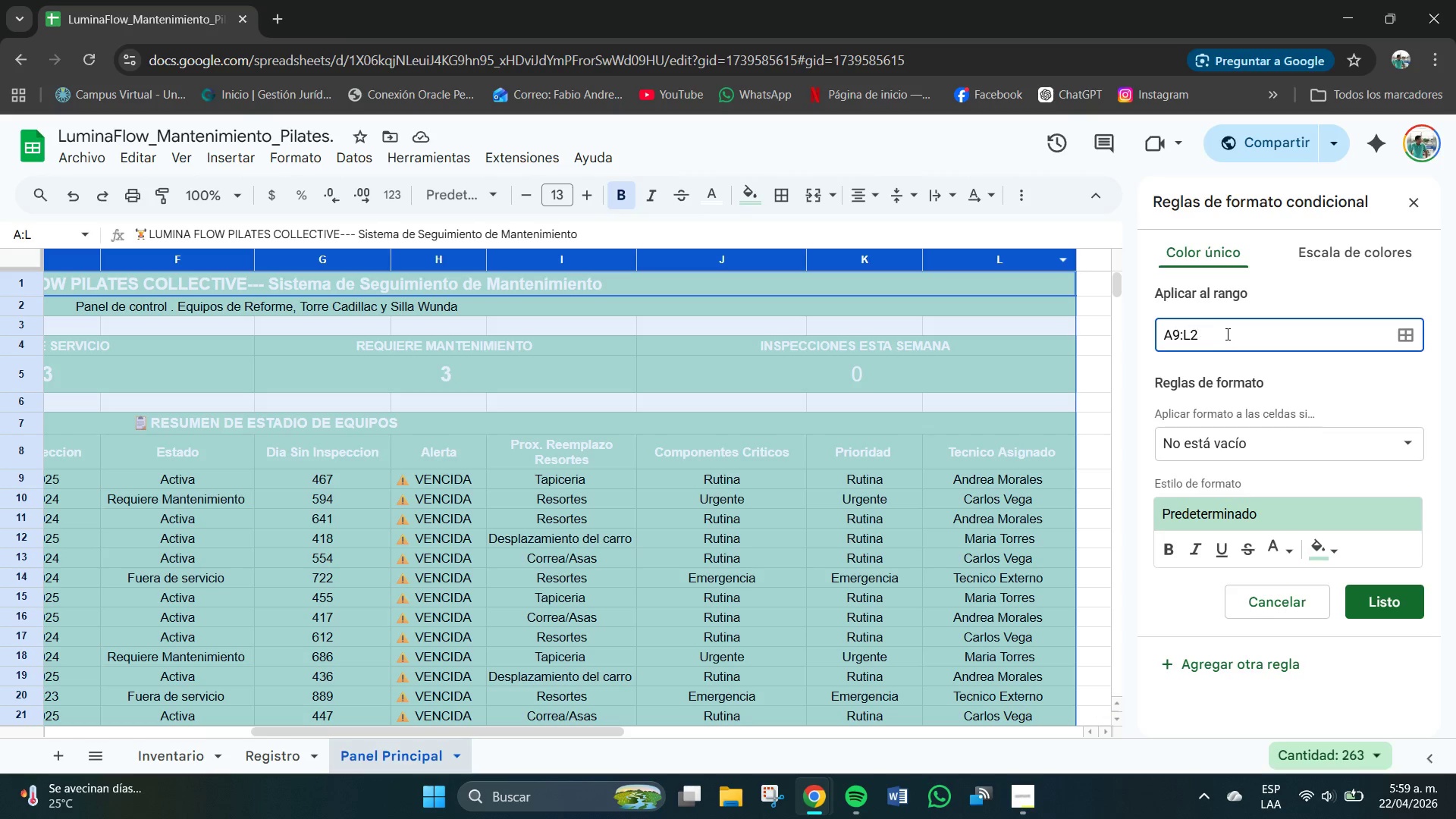 
key(Backspace)
 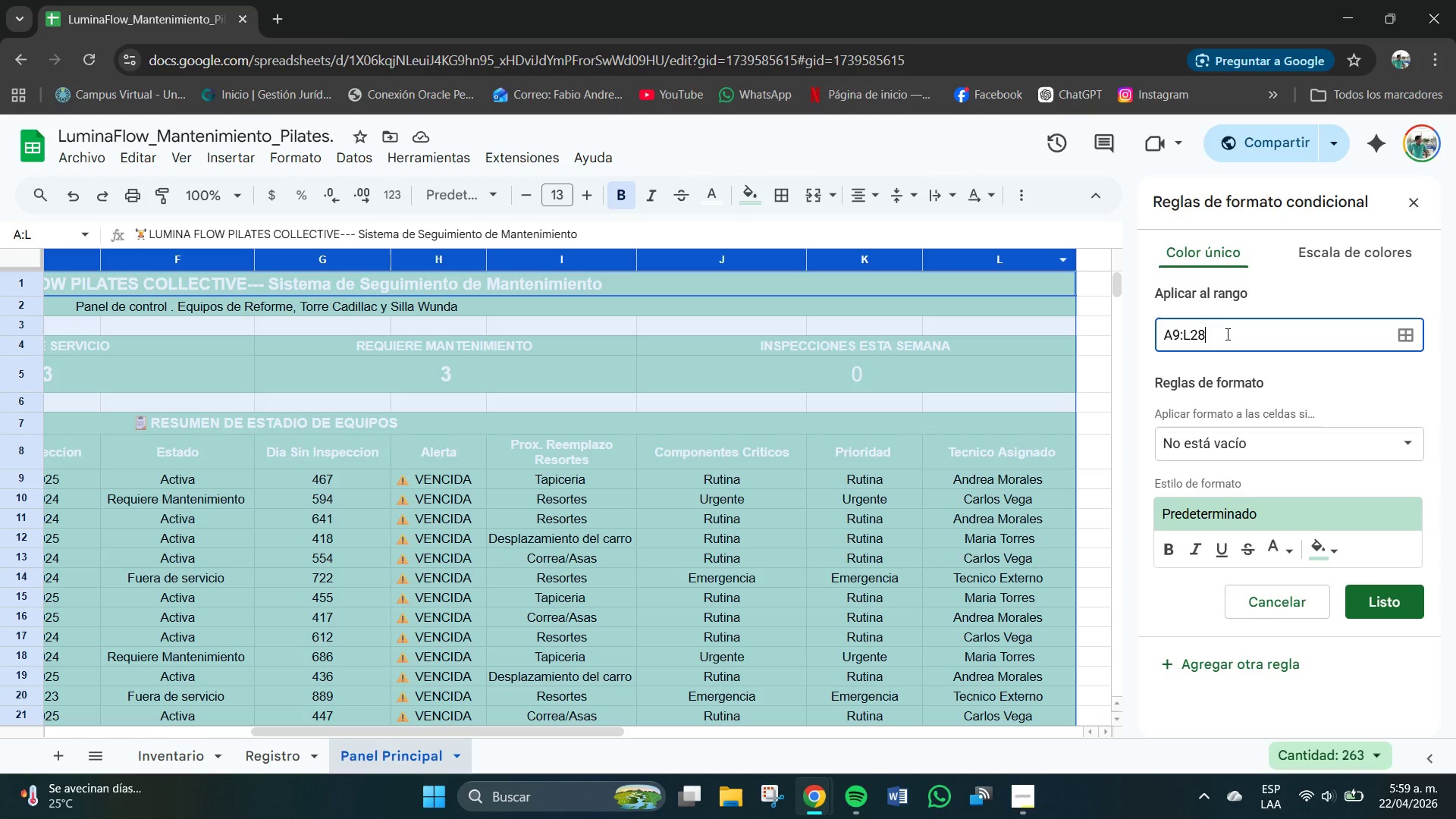 
key(Numpad8)
 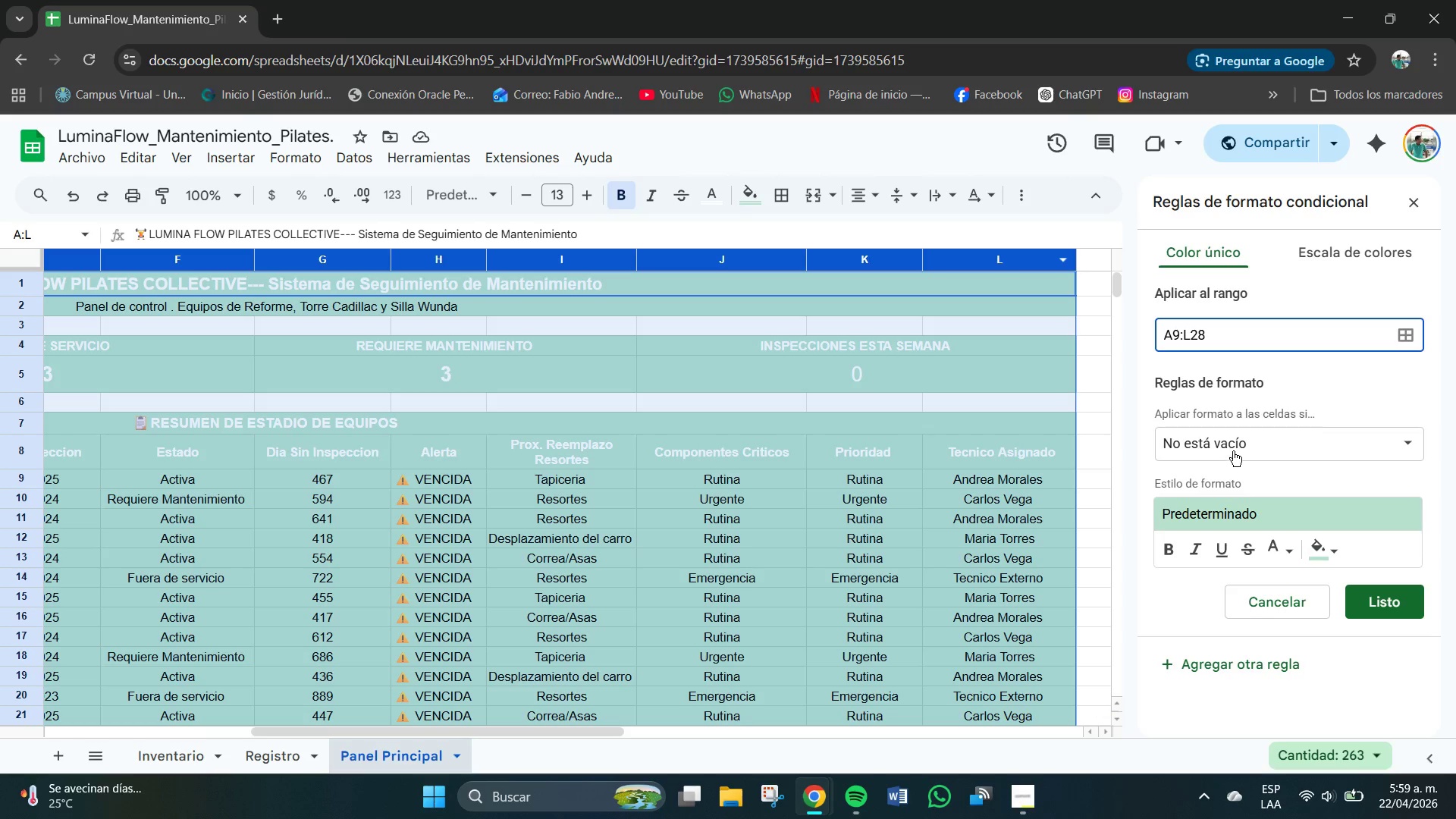 
left_click([1232, 448])
 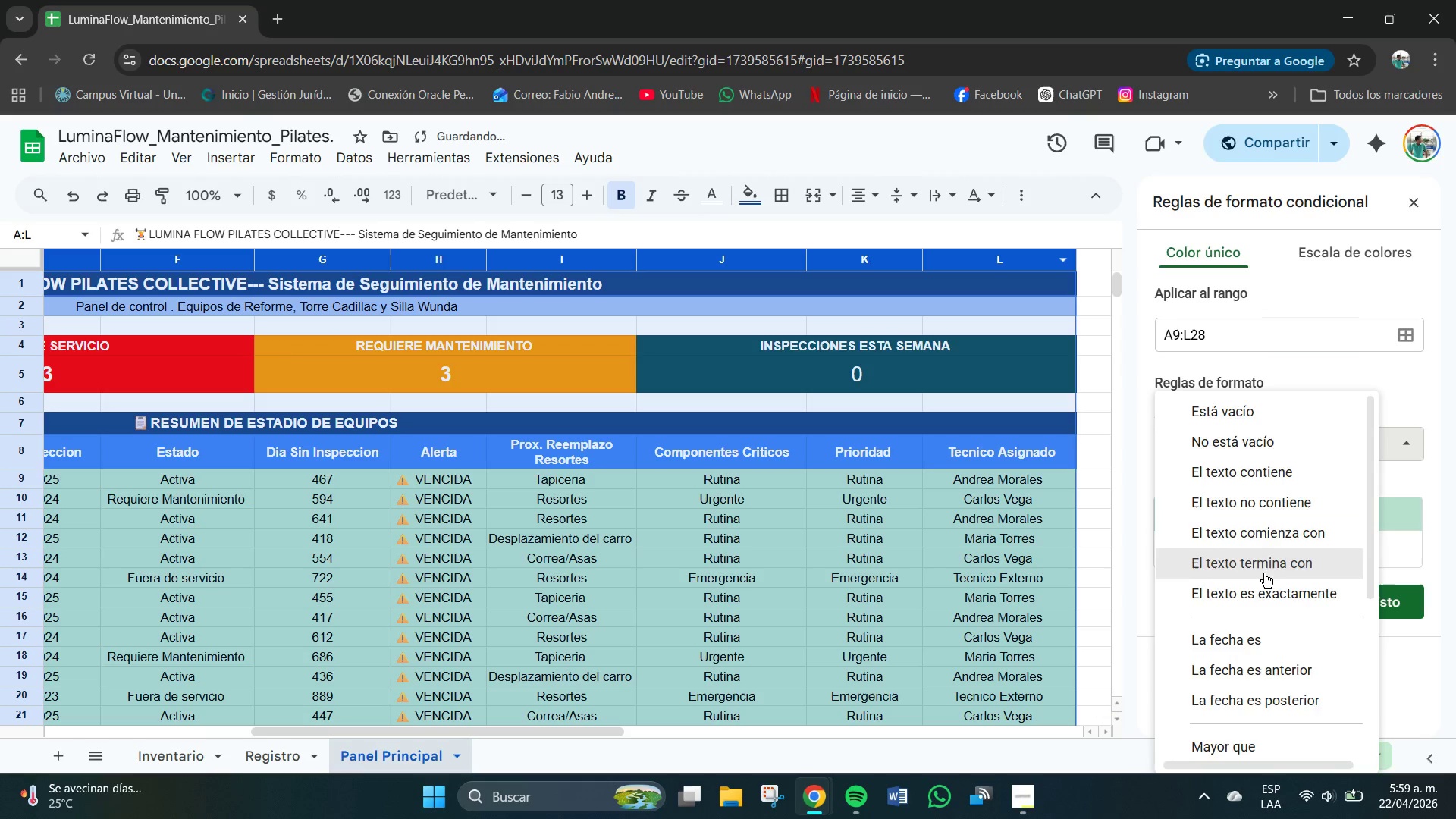 
scroll: coordinate [1254, 609], scroll_direction: down, amount: 10.0
 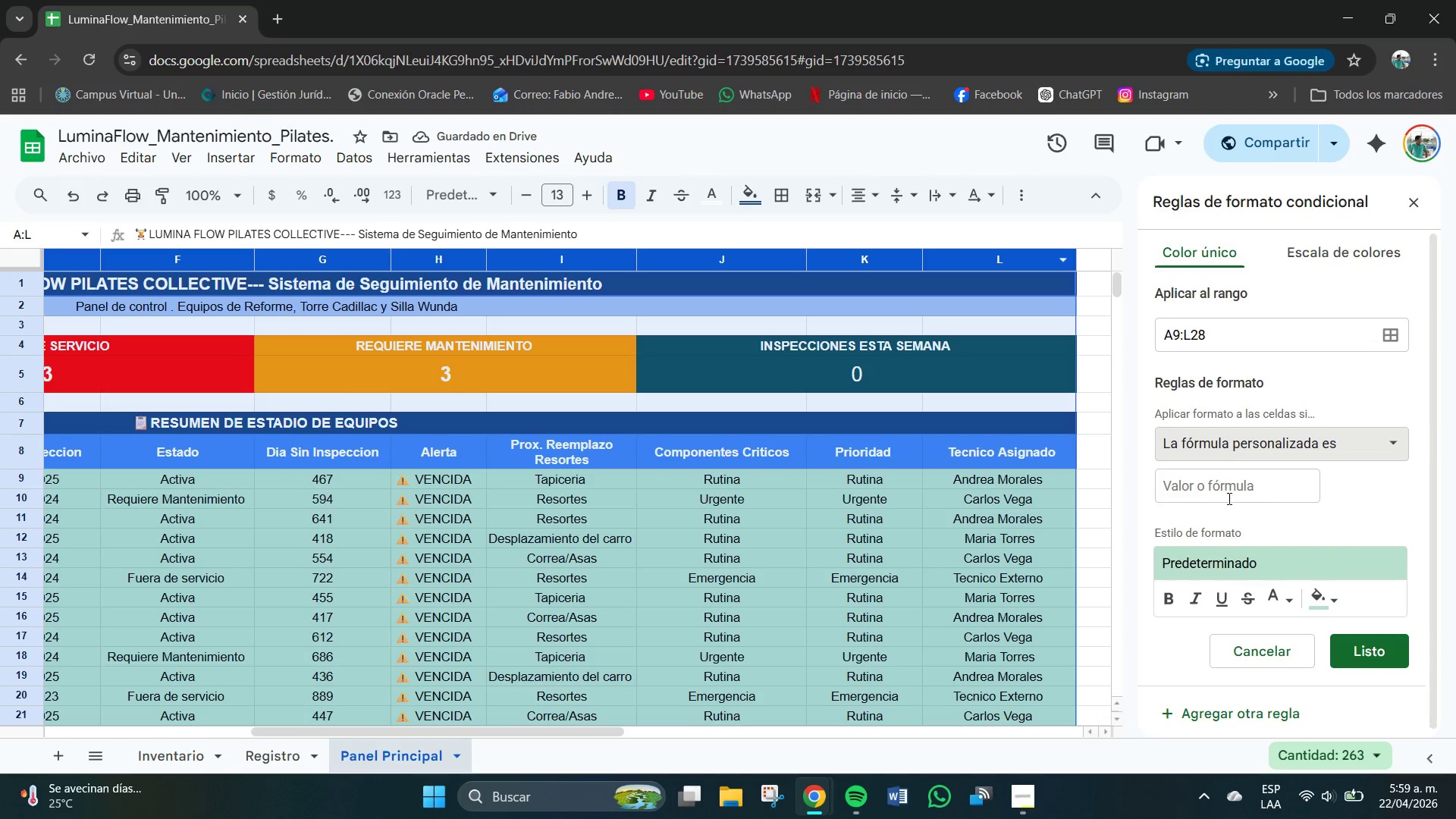 
left_click([1227, 497])
 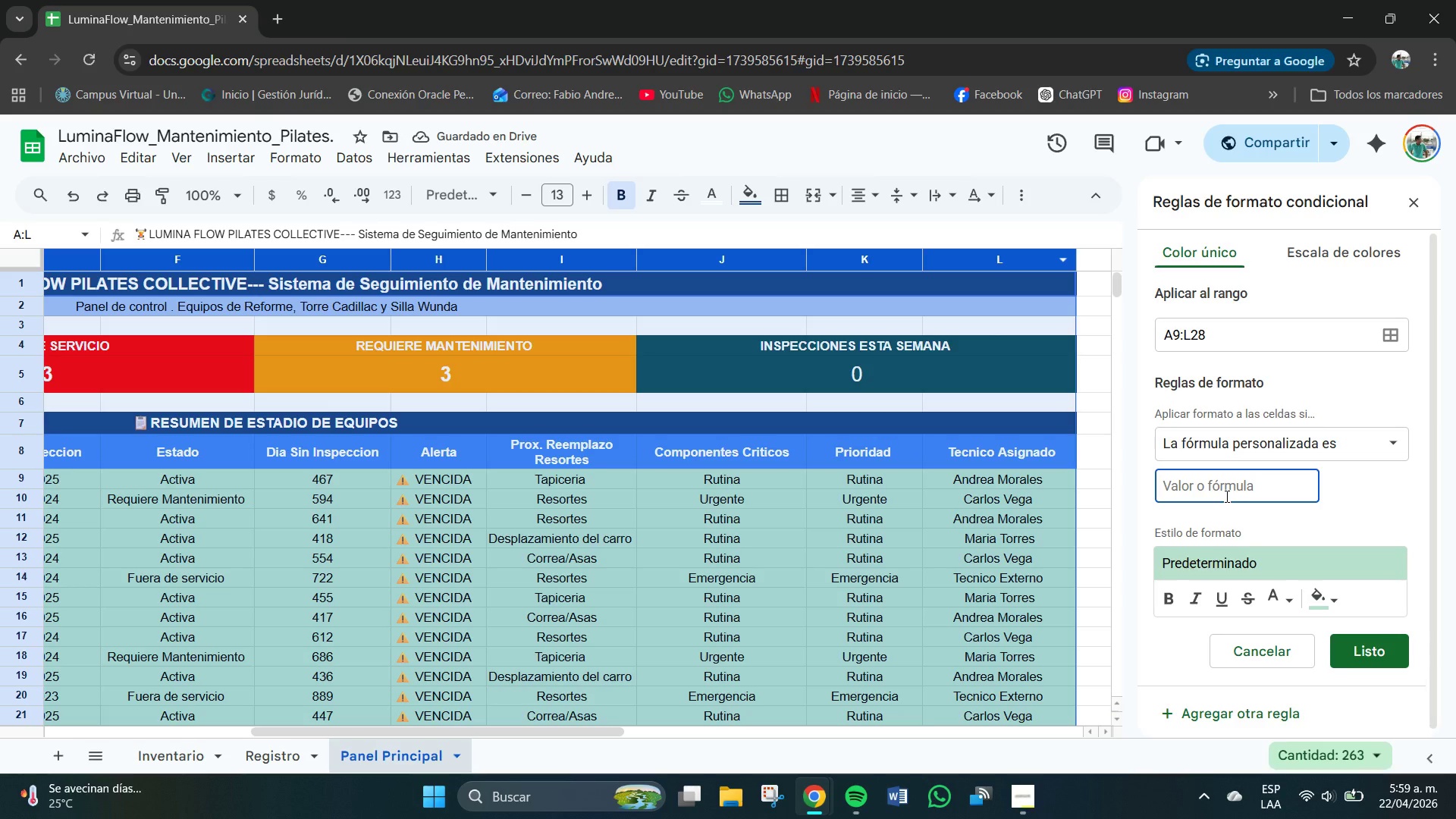 
key(Meta+MetaLeft)
 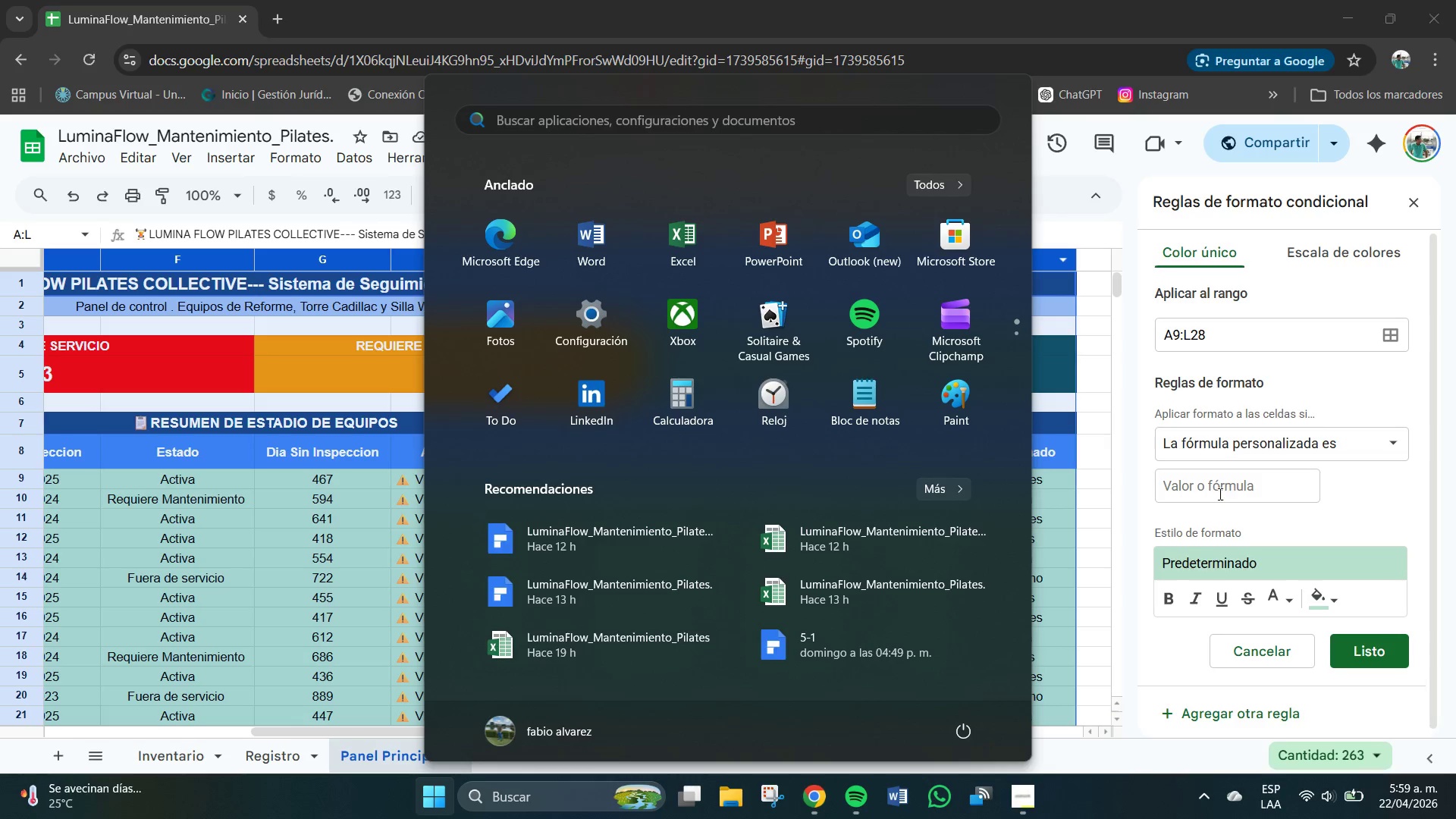 
left_click([1219, 494])
 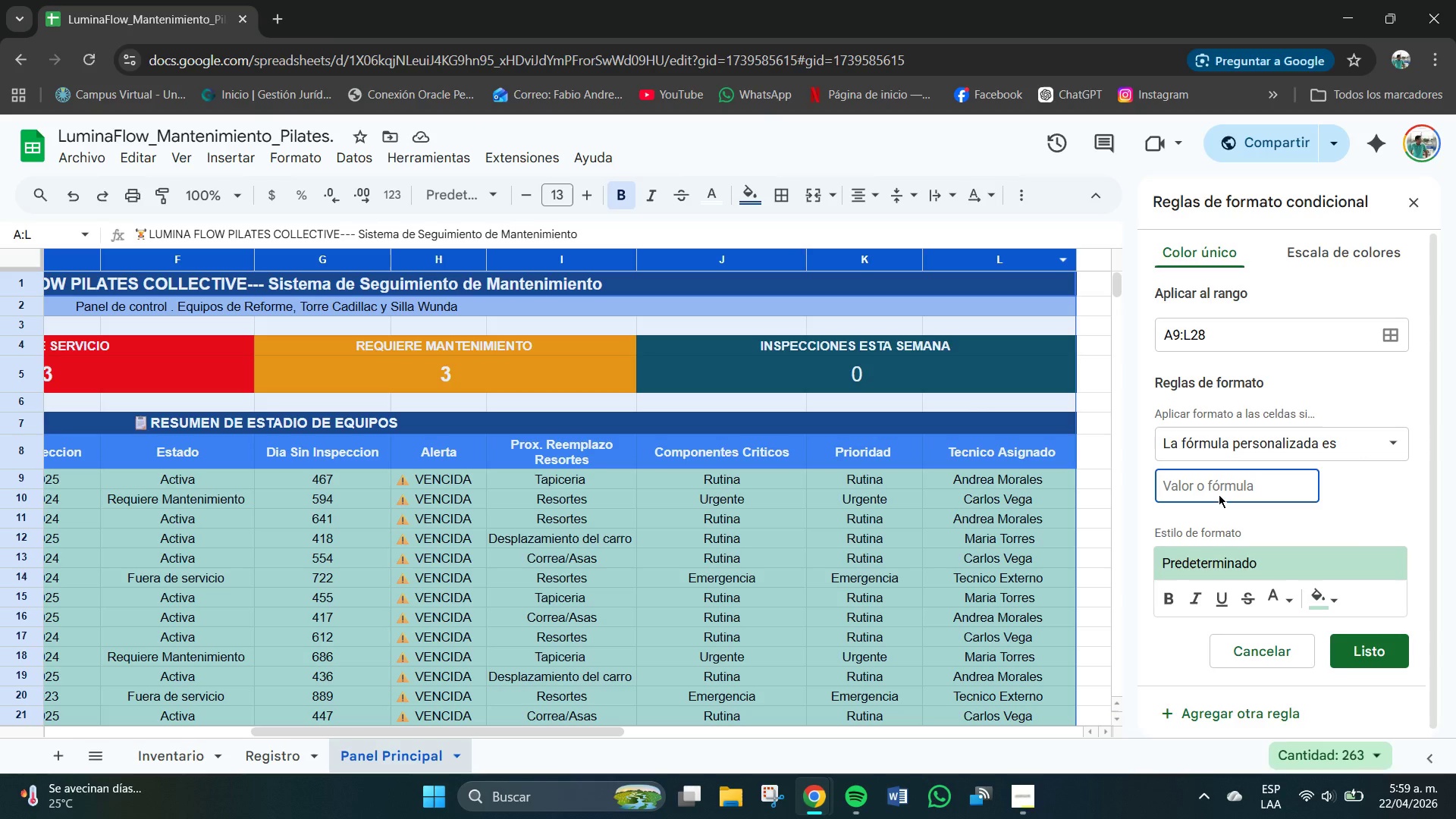 
key(Meta+V)
 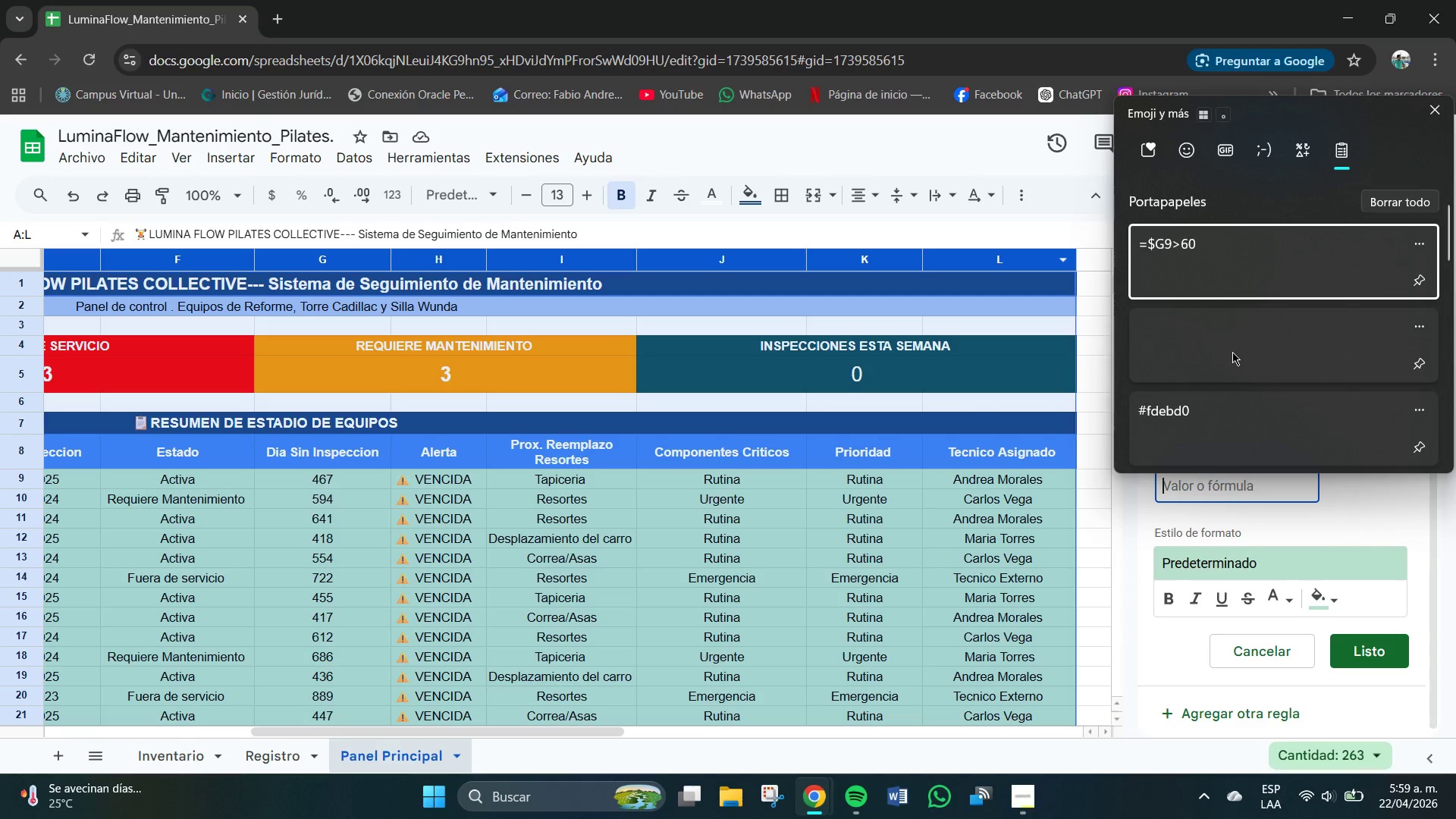 
scroll: coordinate [1232, 353], scroll_direction: down, amount: 8.0
 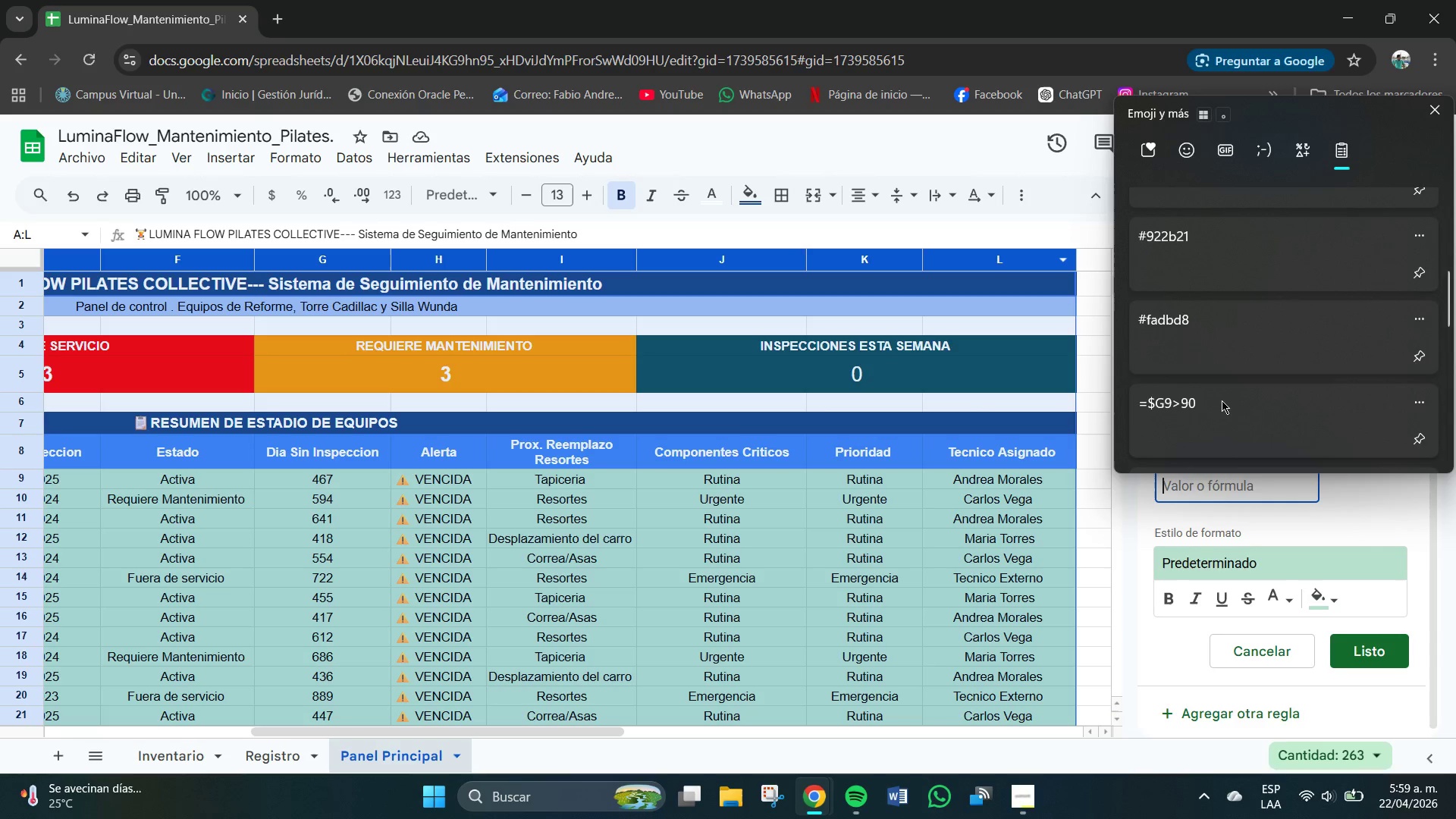 
left_click([1222, 400])
 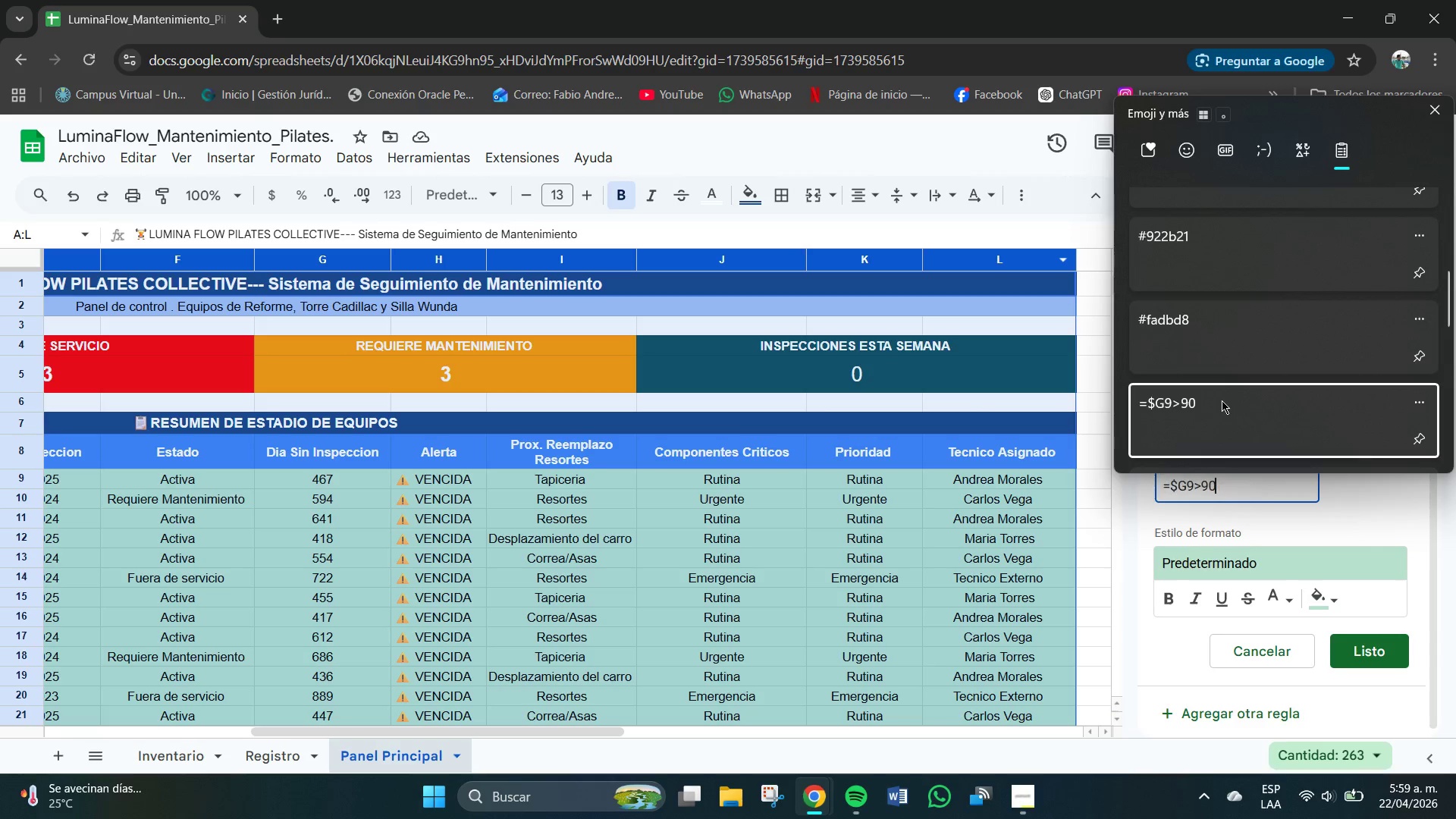 
key(Control+ControlLeft)
 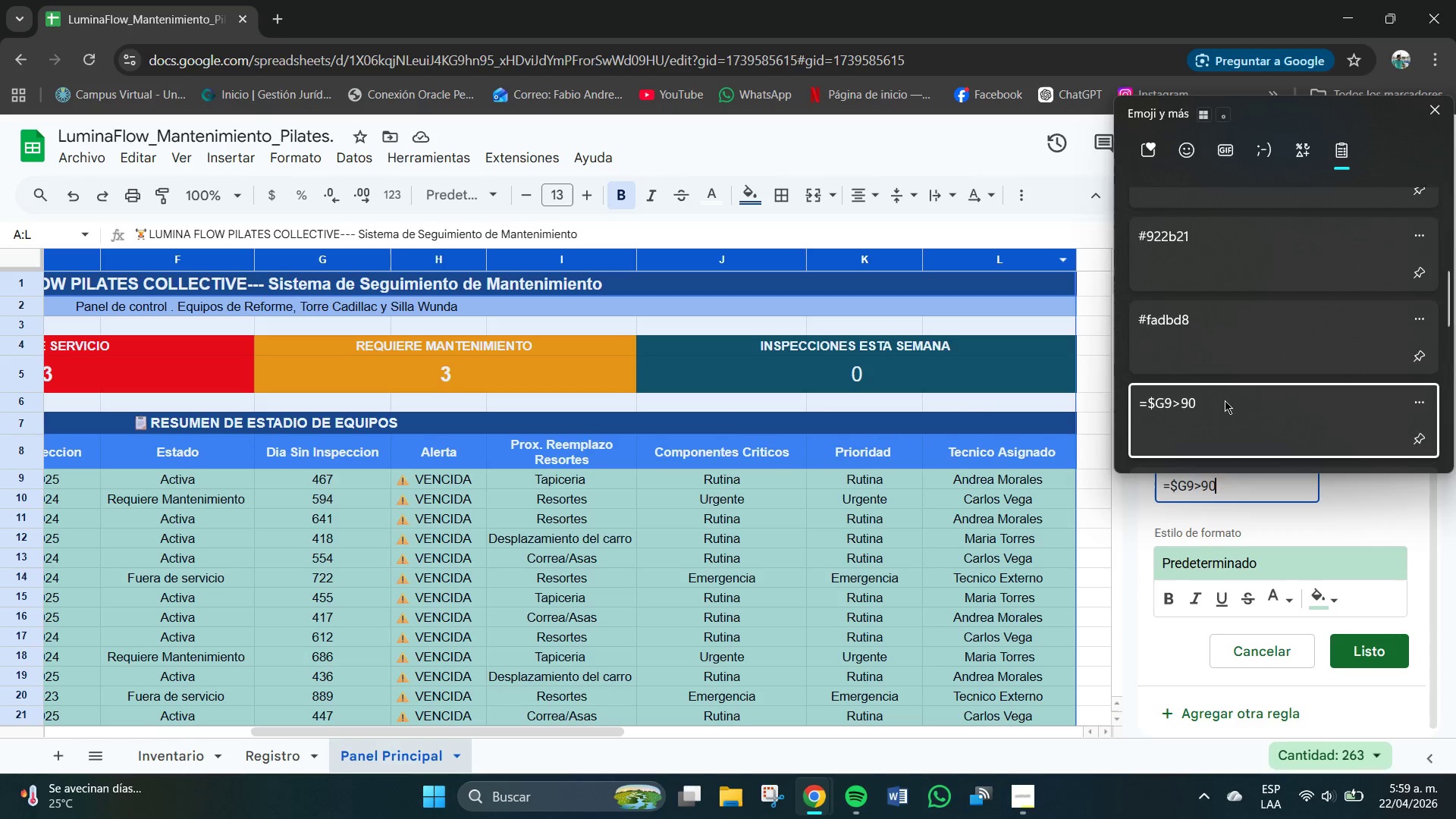 
key(Control+V)
 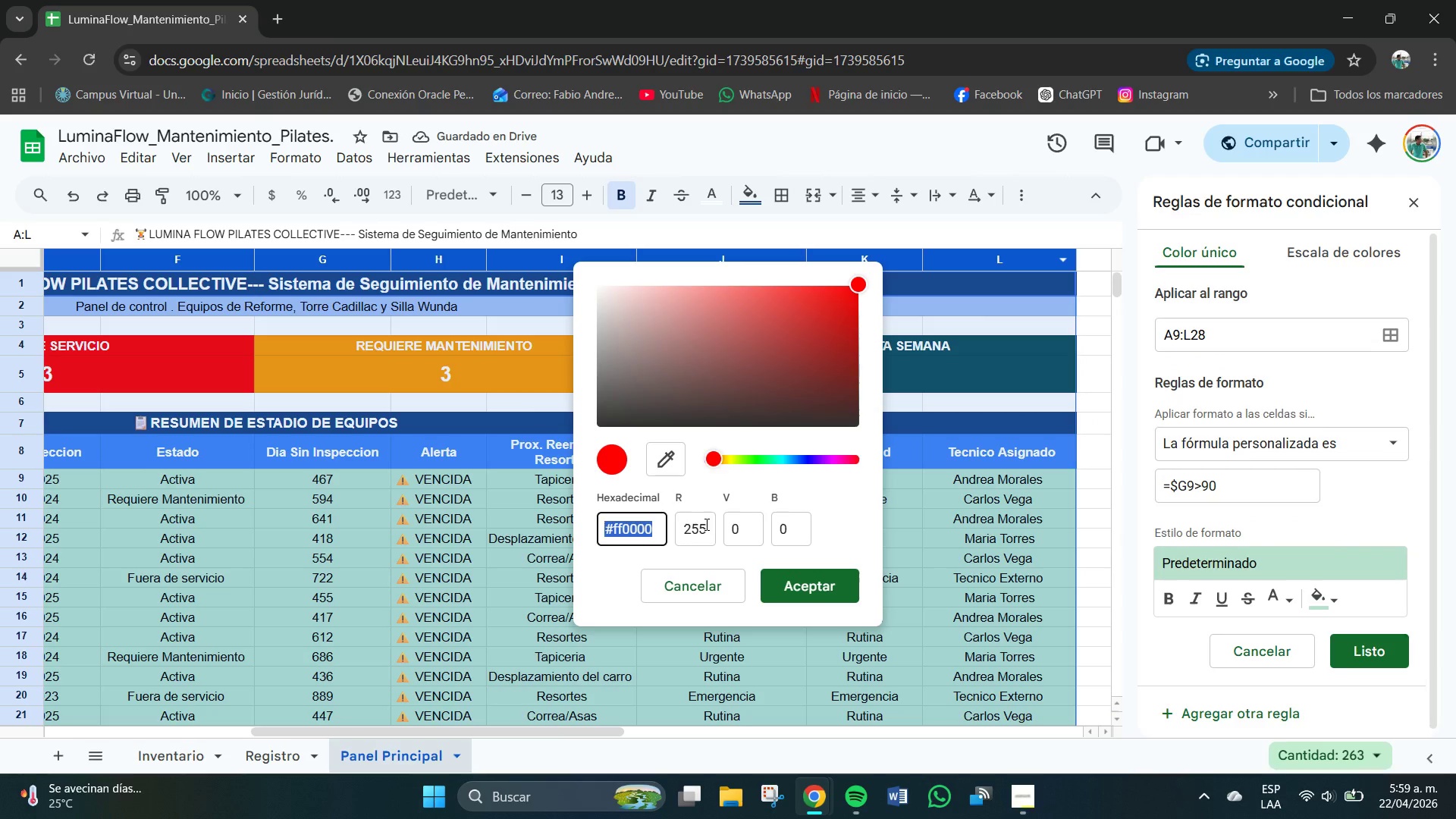 
wait(5.94)
 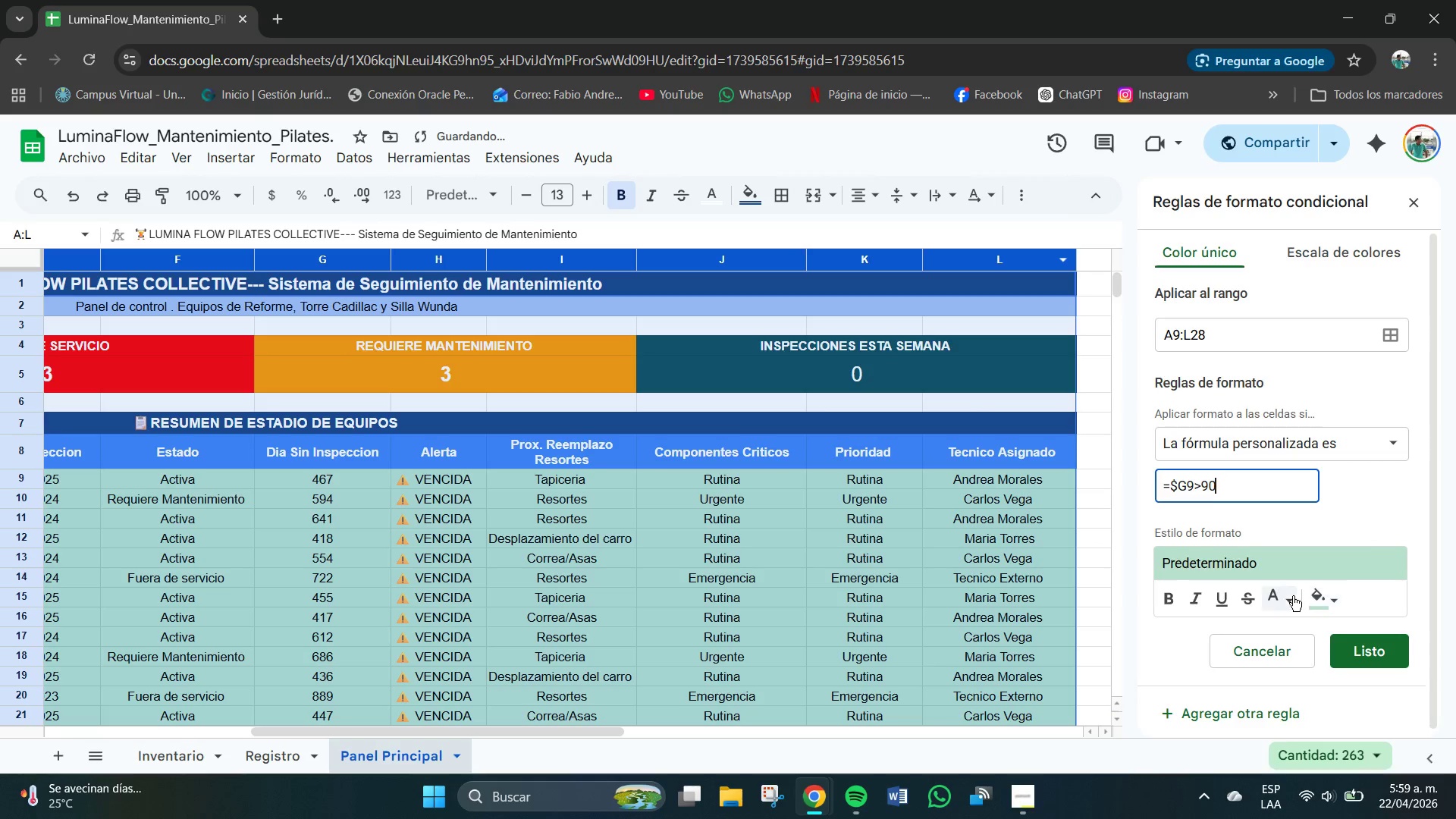 
key(Meta+V)
 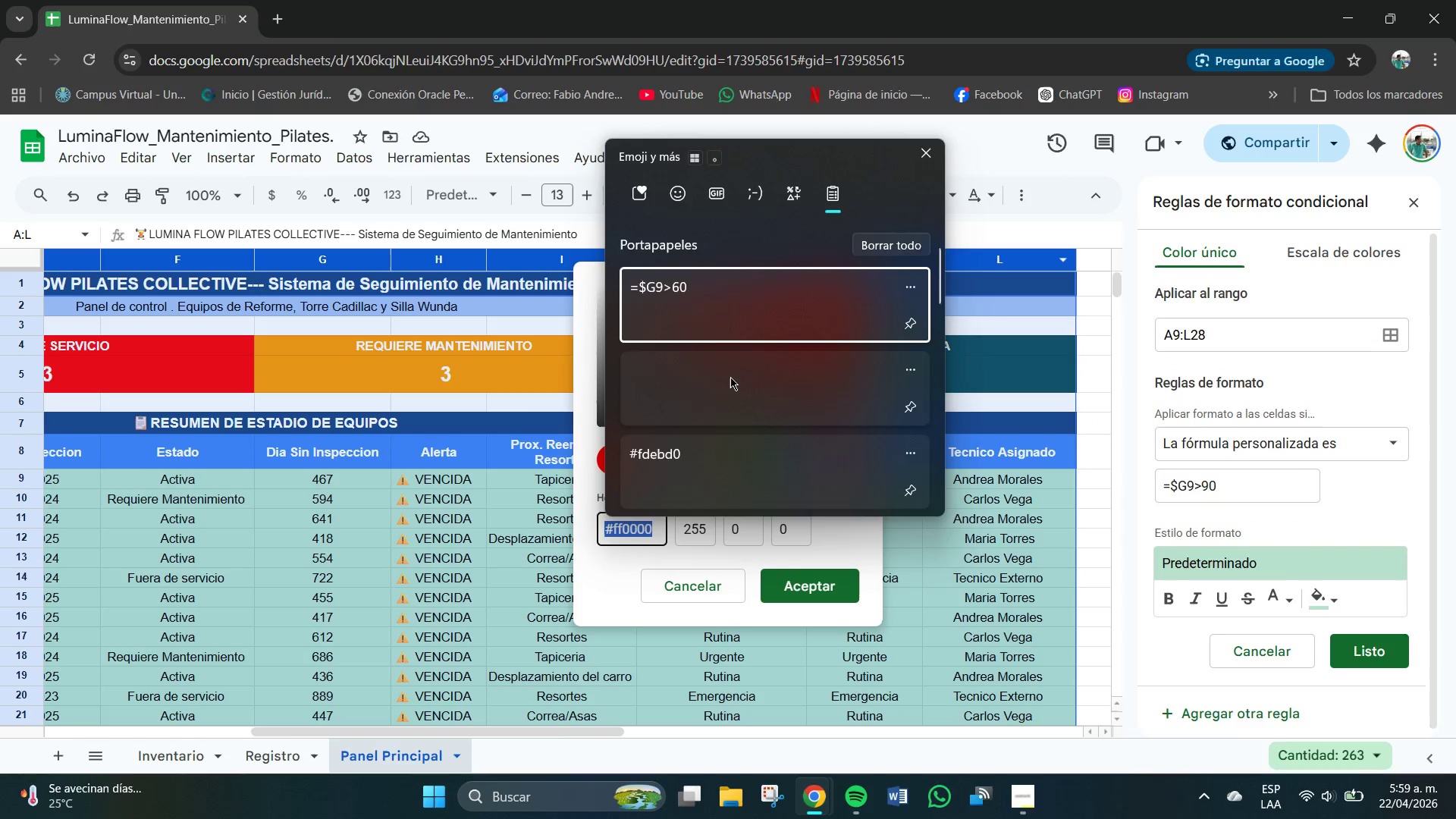 
scroll: coordinate [698, 424], scroll_direction: down, amount: 8.0
 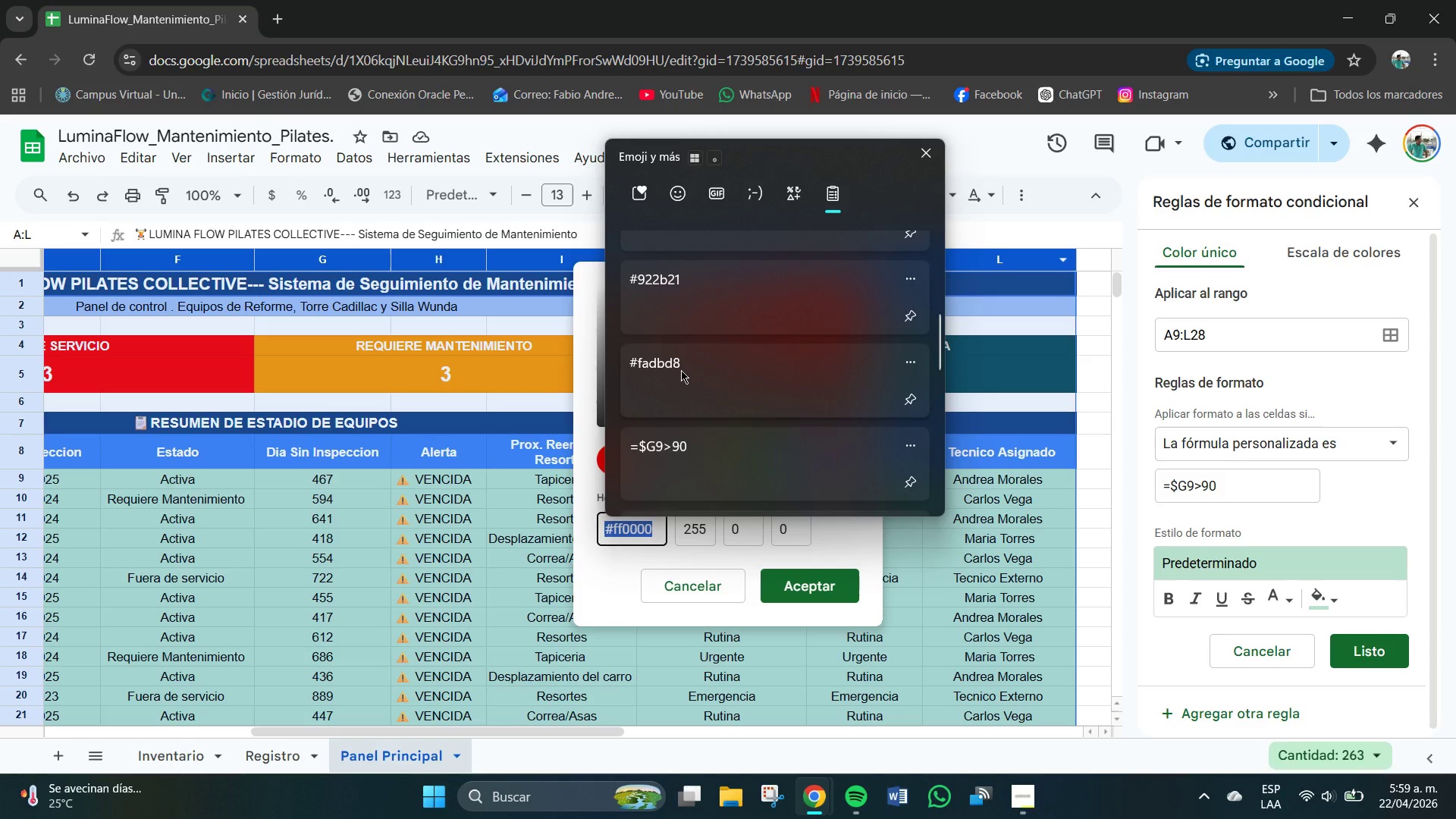 
left_click([680, 370])
 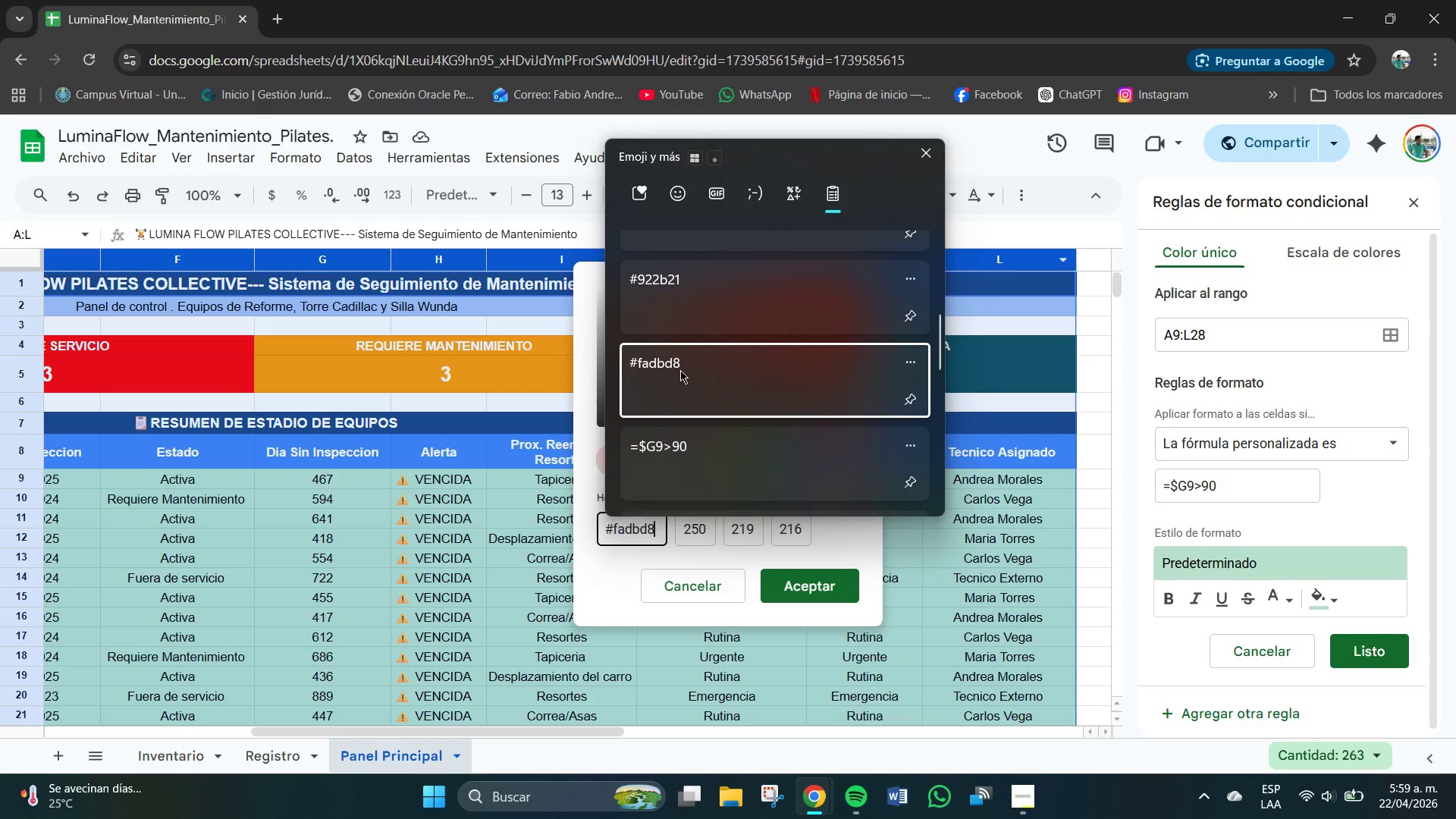 
key(Control+ControlLeft)
 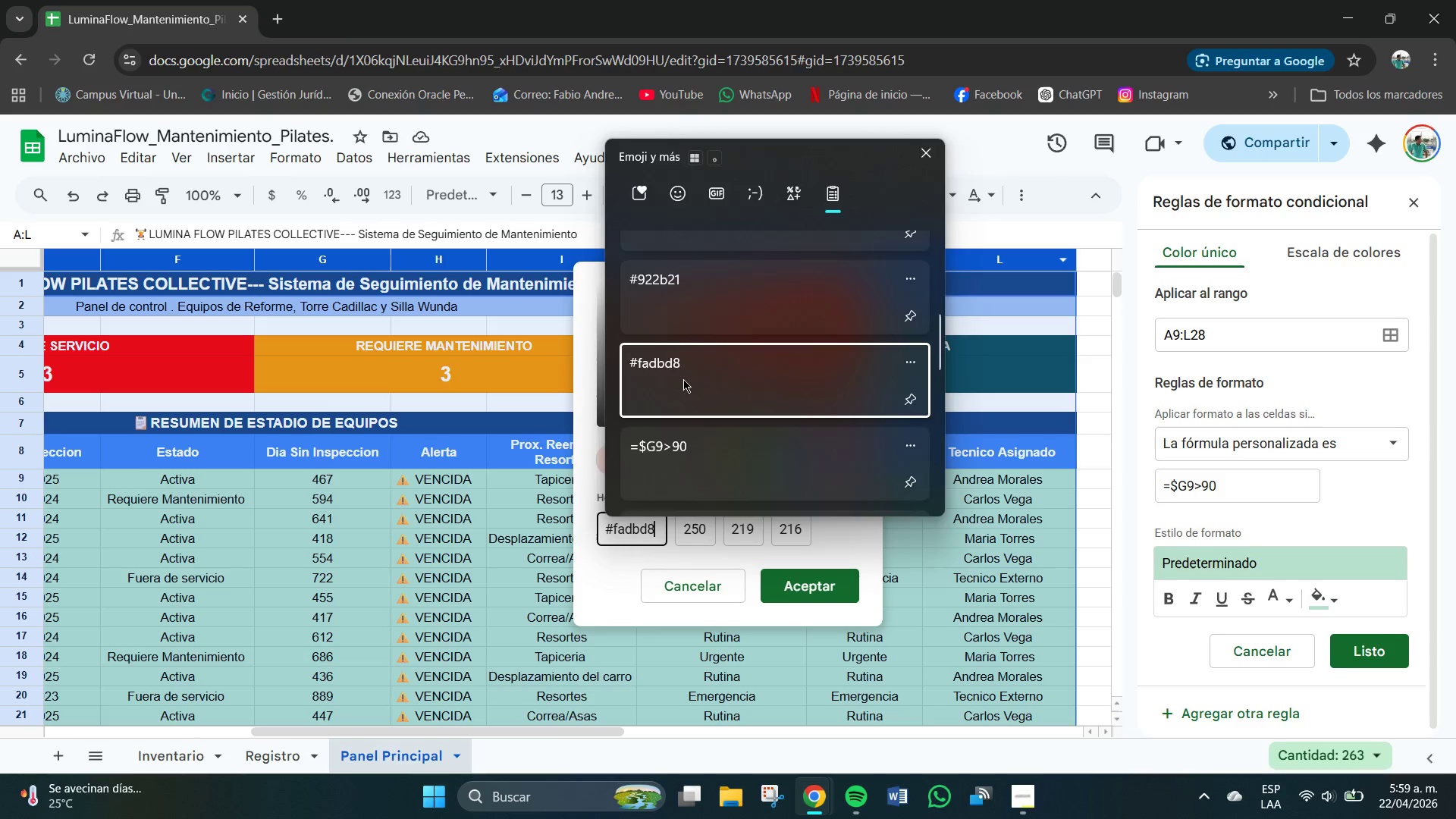 
hold_key(key=V, duration=15.55)
 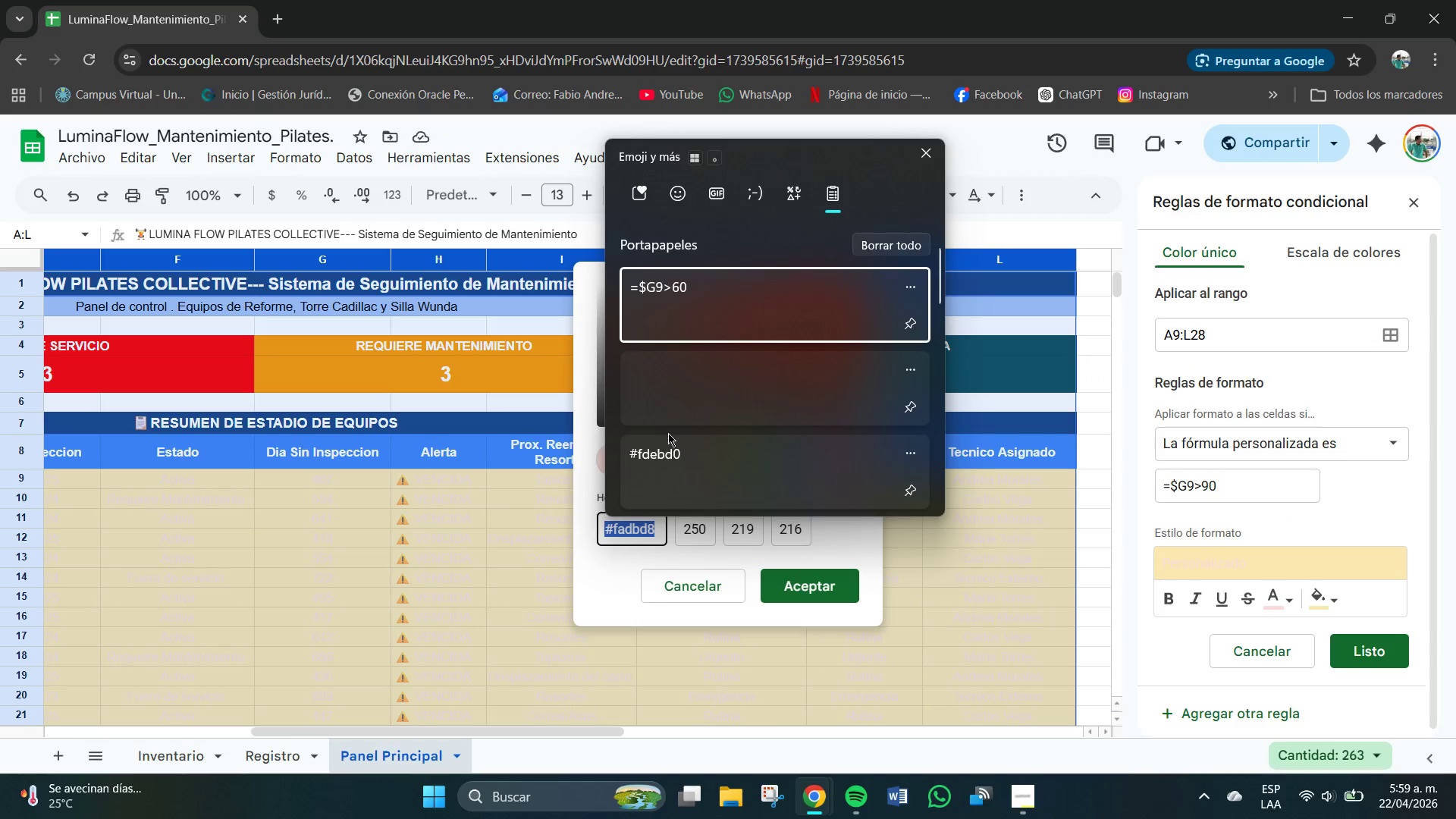 
left_click([808, 585])
 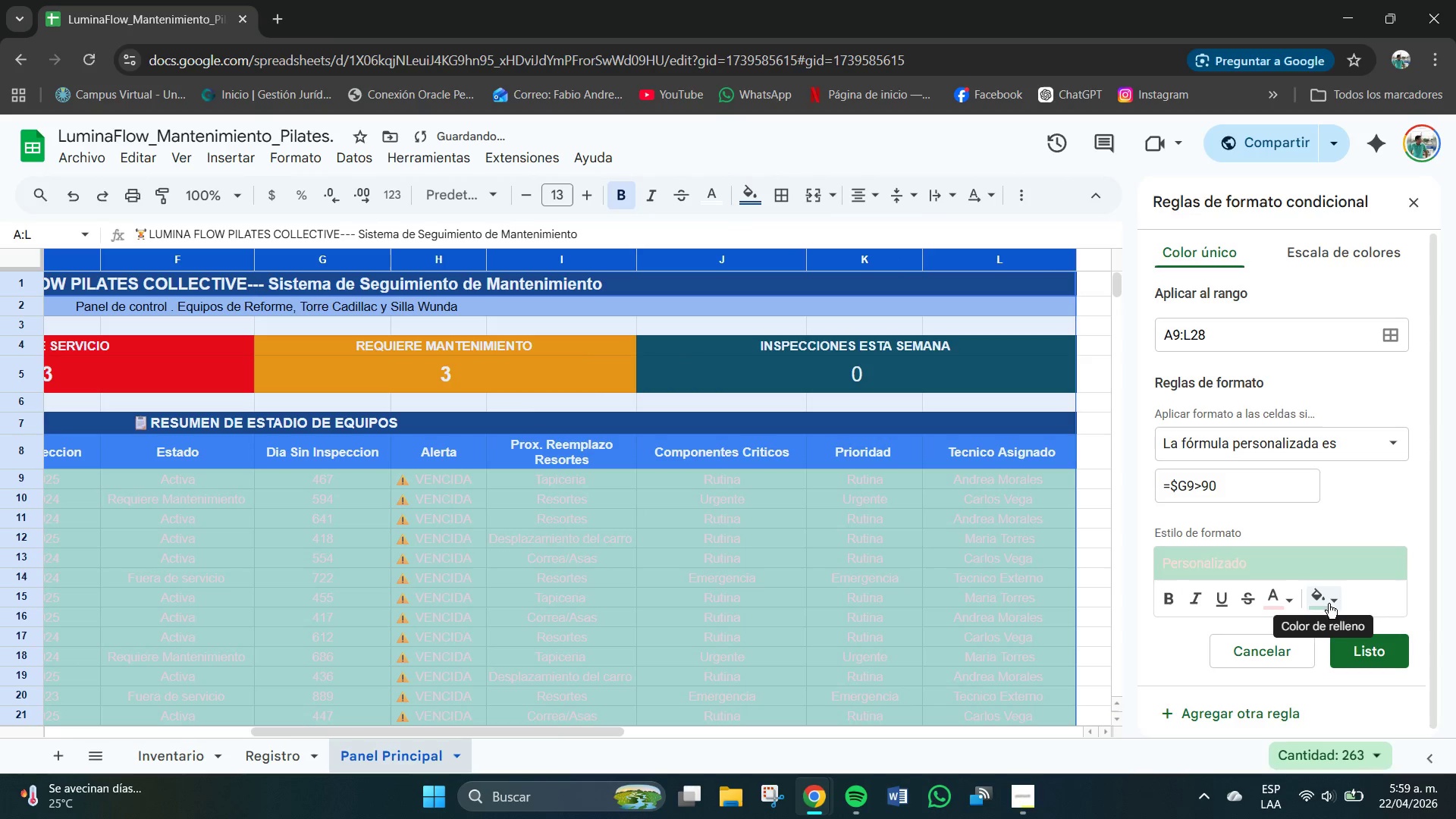 
left_click([1336, 607])
 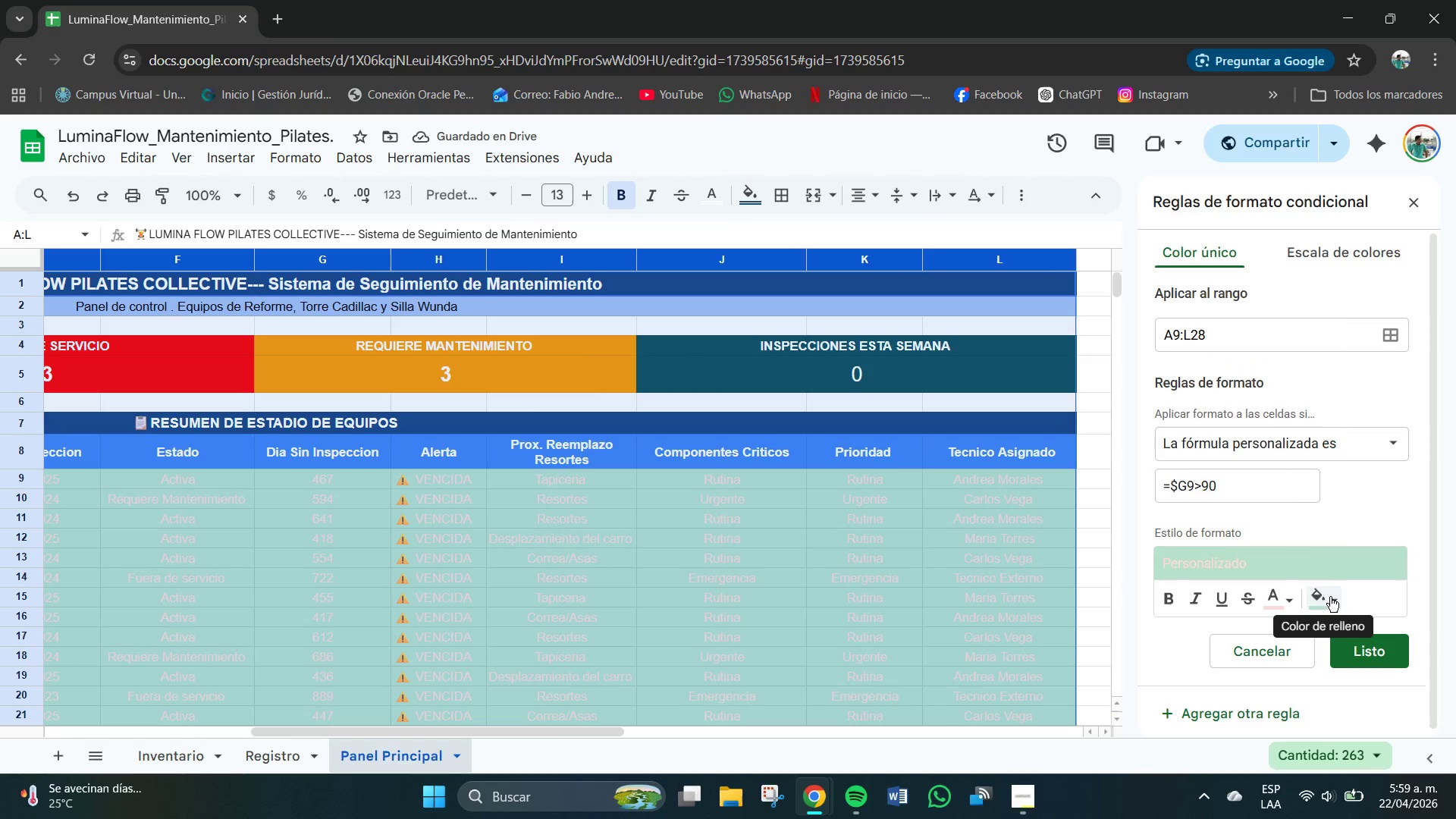 
left_click([1332, 597])
 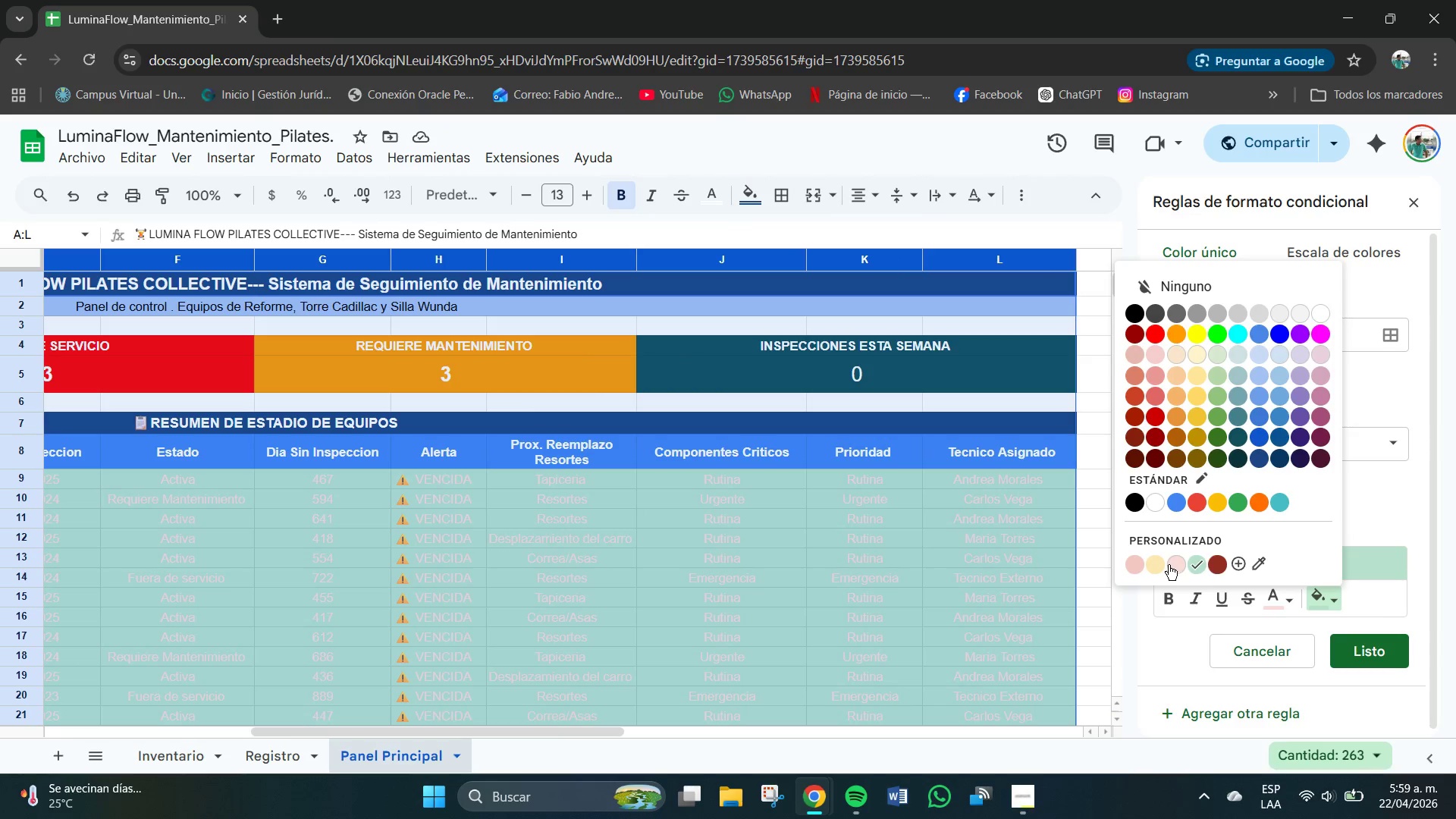 
left_click([1153, 565])
 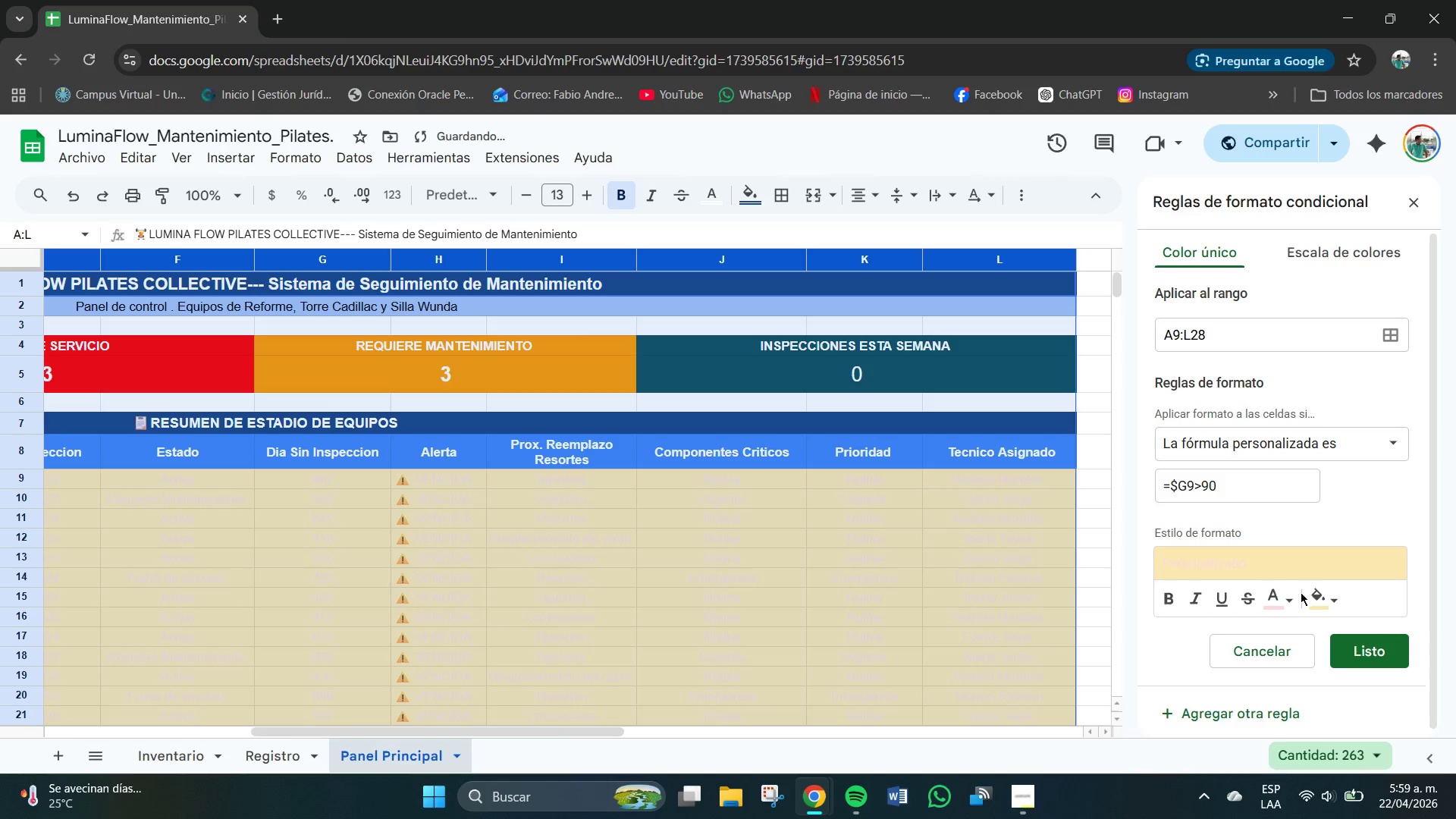 
left_click([1294, 595])
 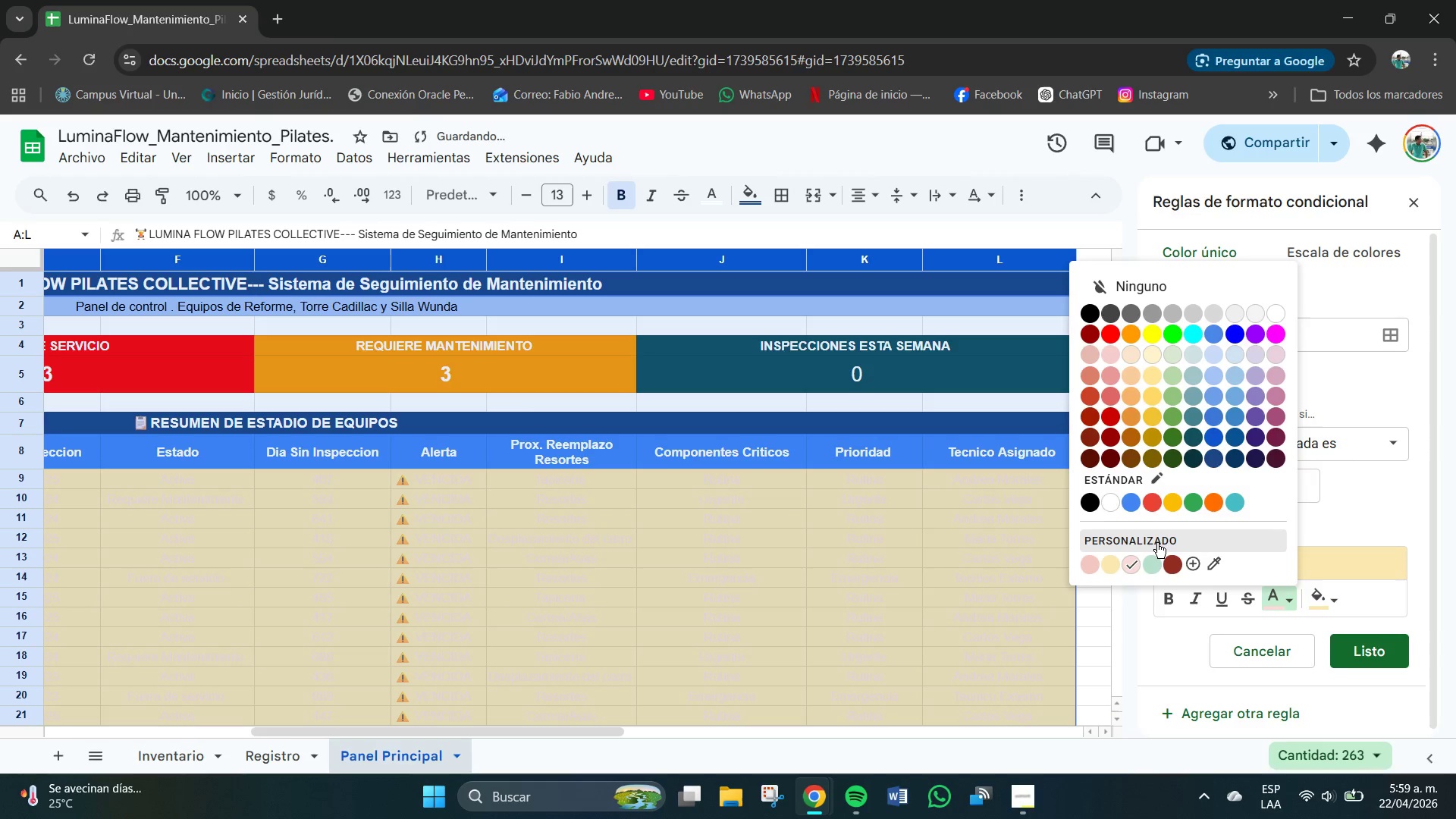 
left_click([1156, 543])
 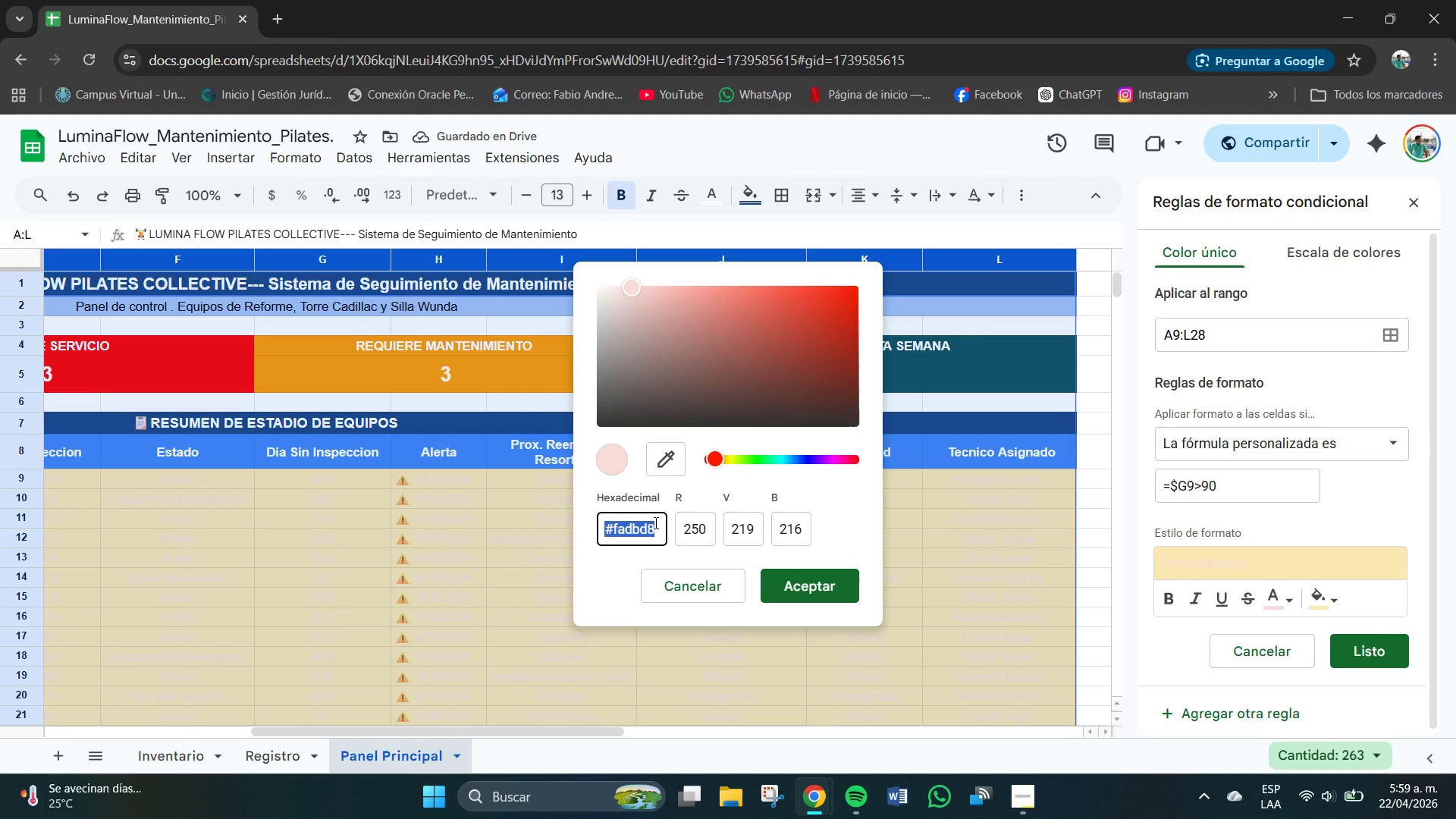 
hold_key(key=MetaLeft, duration=0.72)
 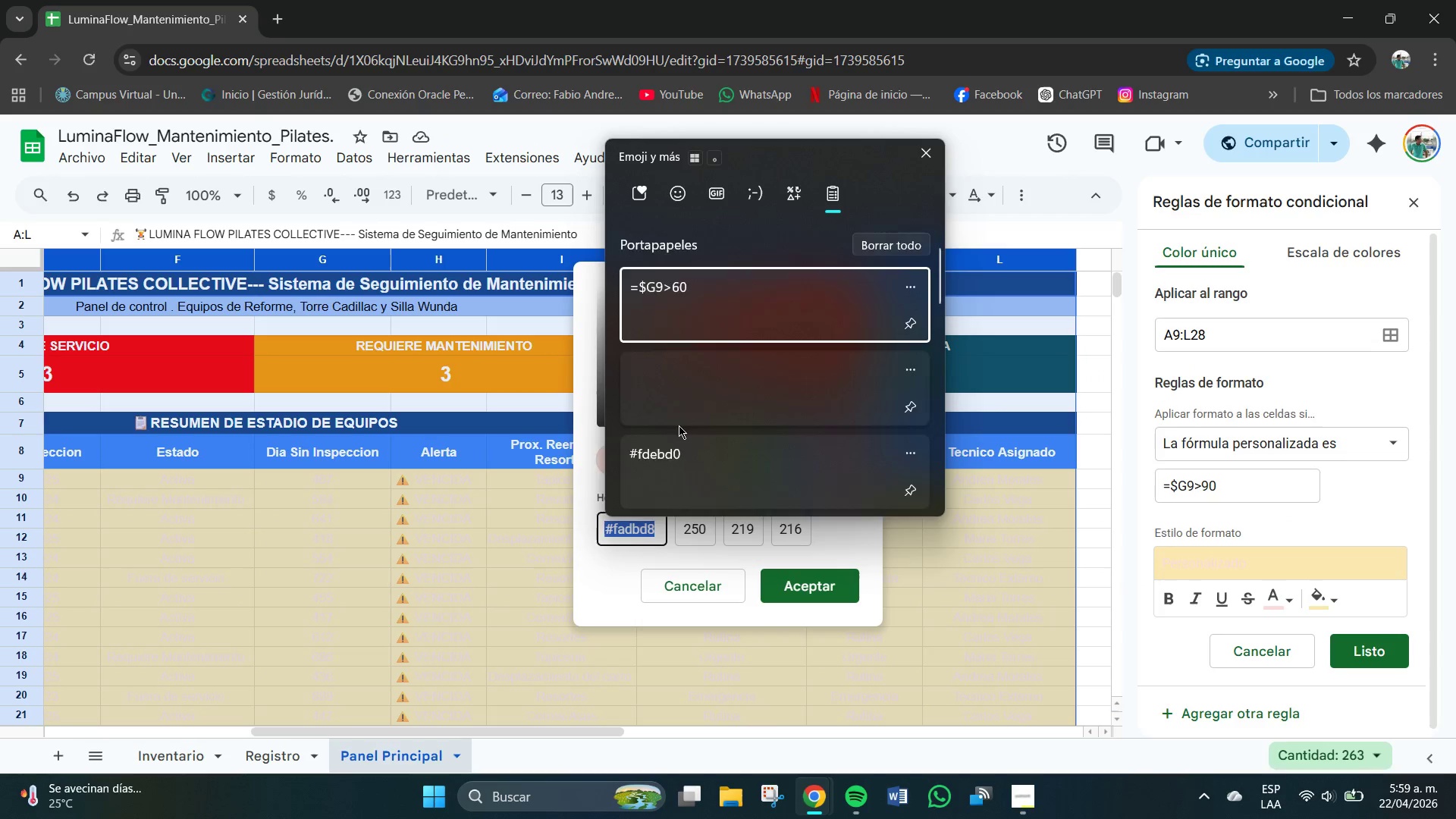 
scroll: coordinate [695, 435], scroll_direction: down, amount: 8.0
 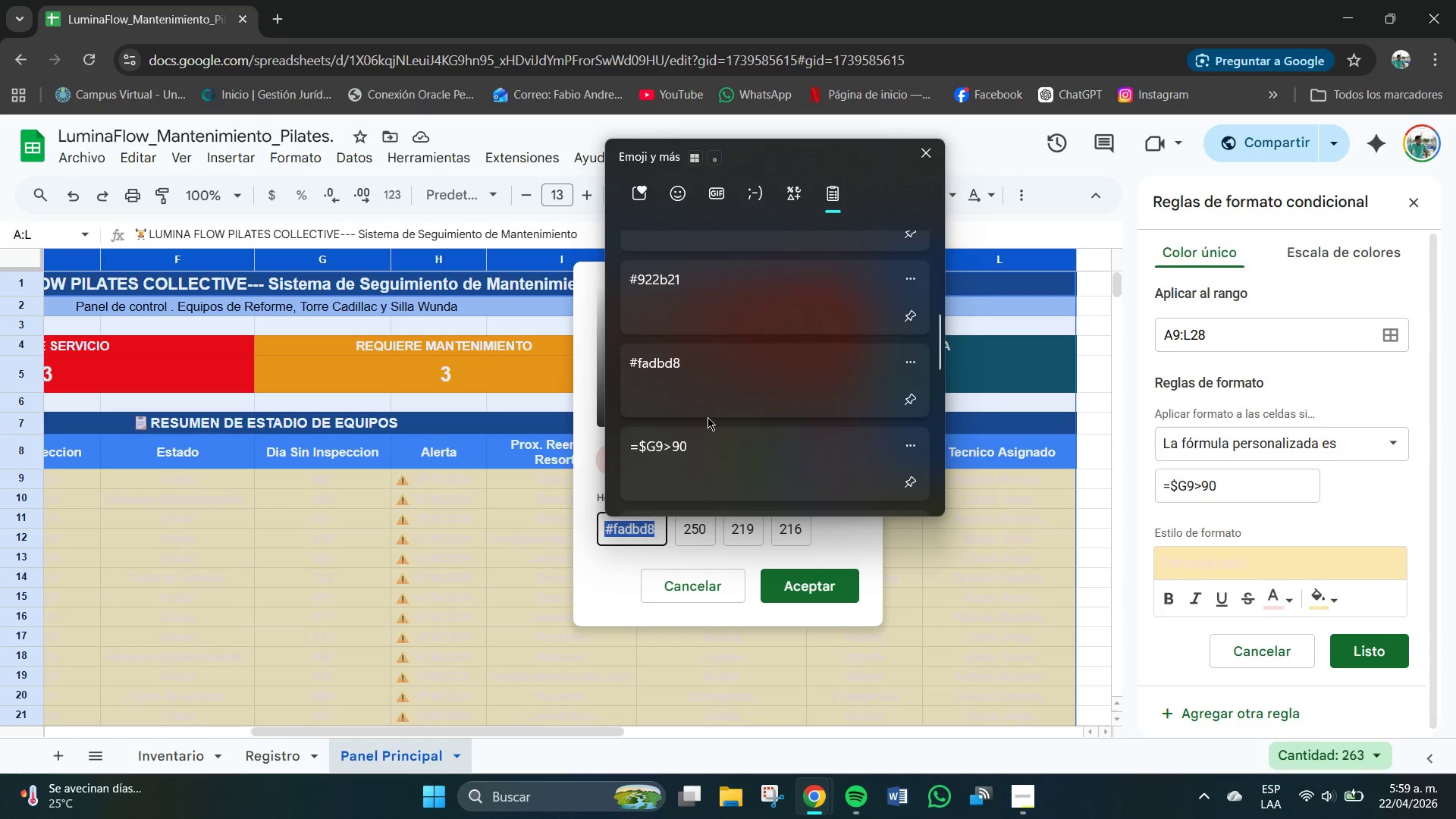 
scroll: coordinate [708, 417], scroll_direction: none, amount: 0.0
 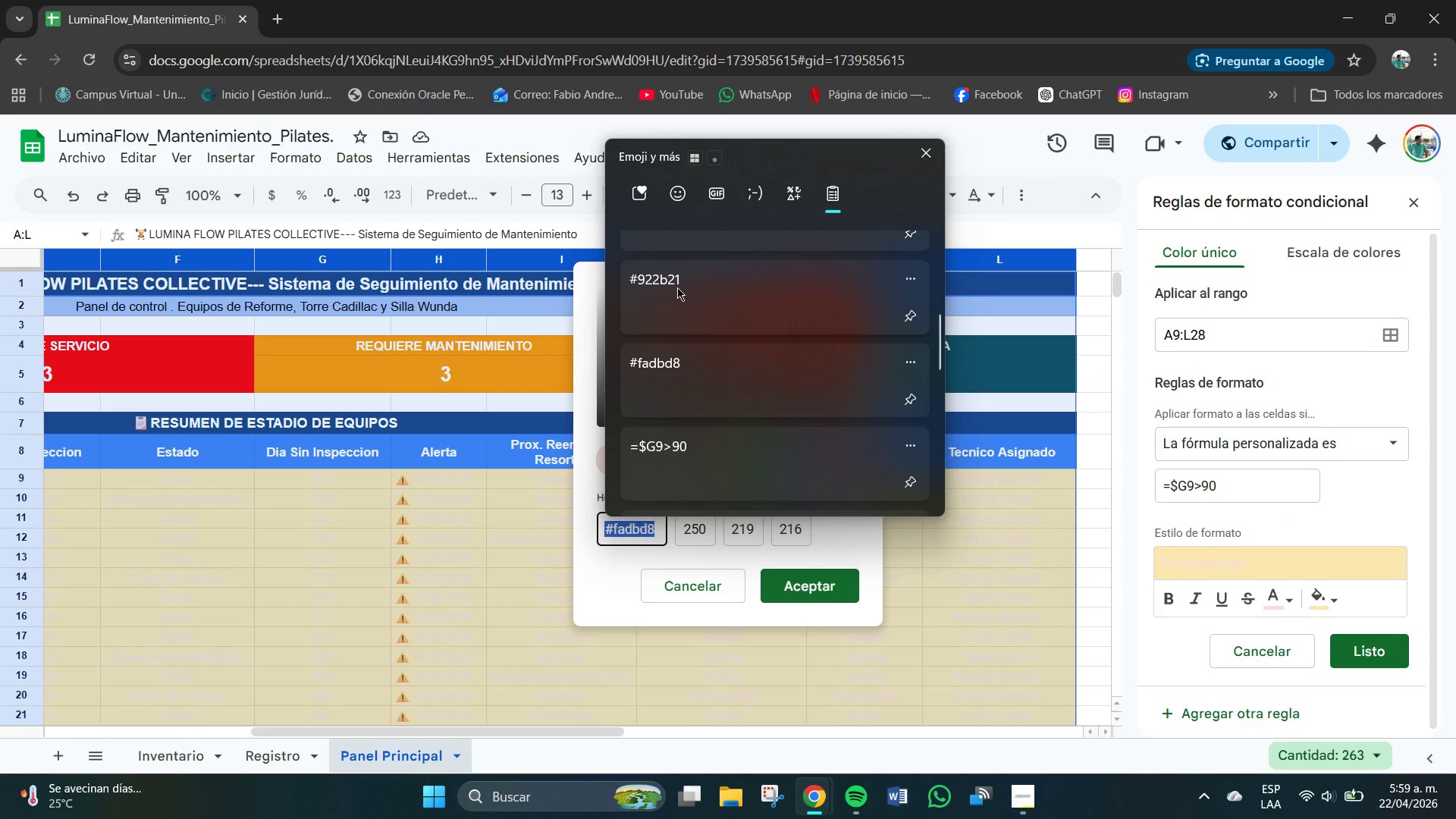 
left_click([677, 287])
 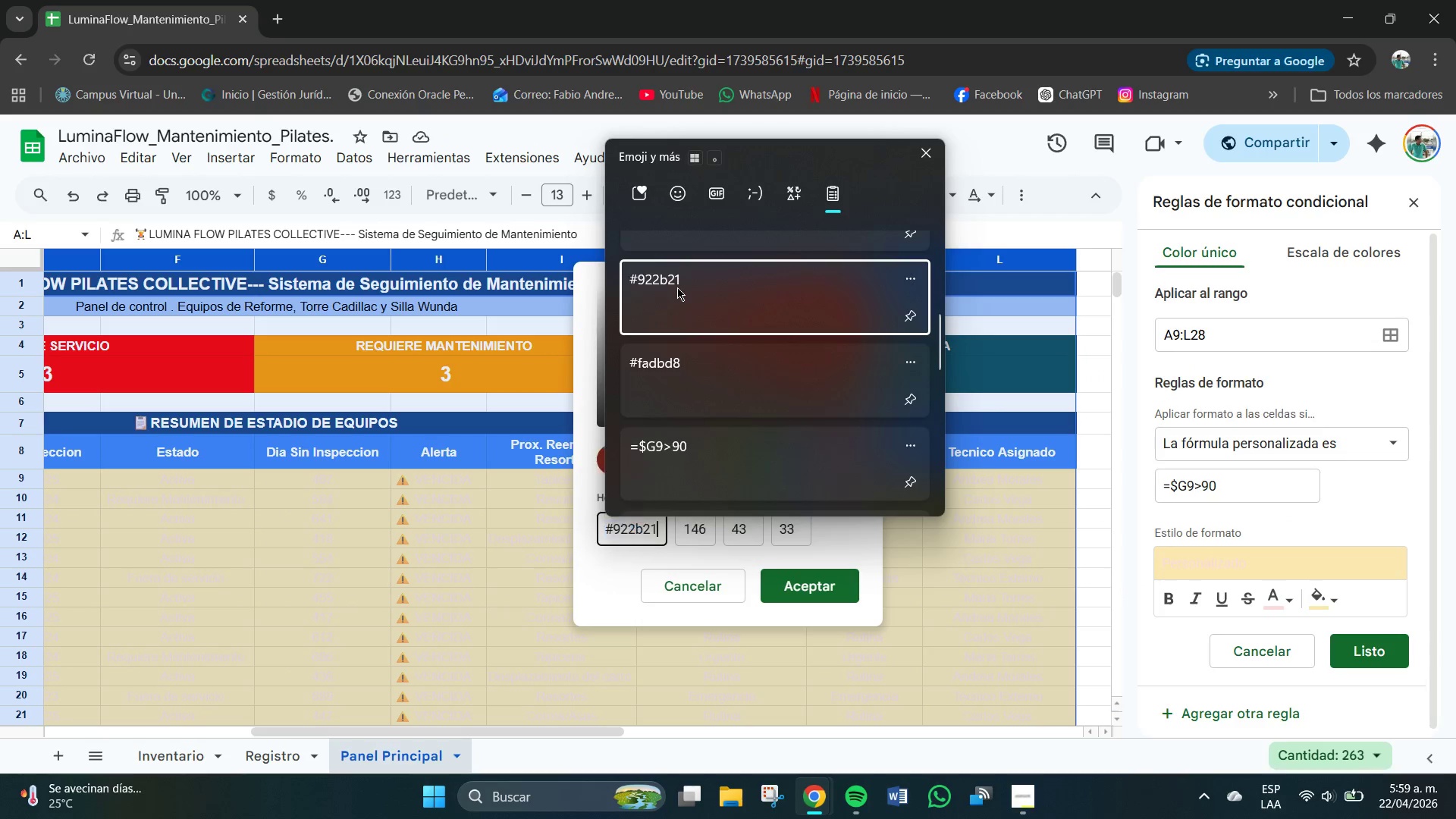 
key(Control+ControlLeft)
 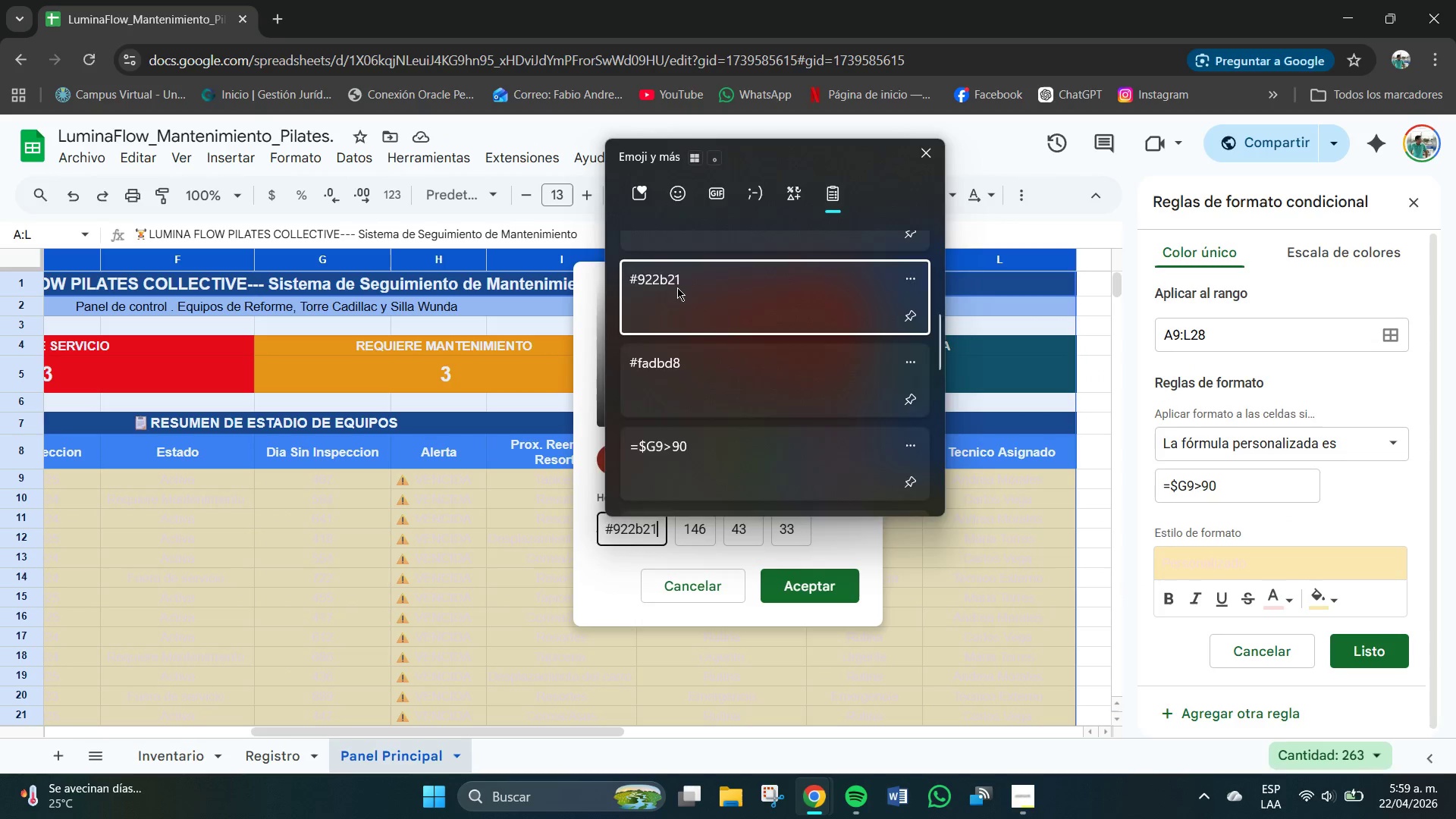 
hold_key(key=V, duration=17.7)
 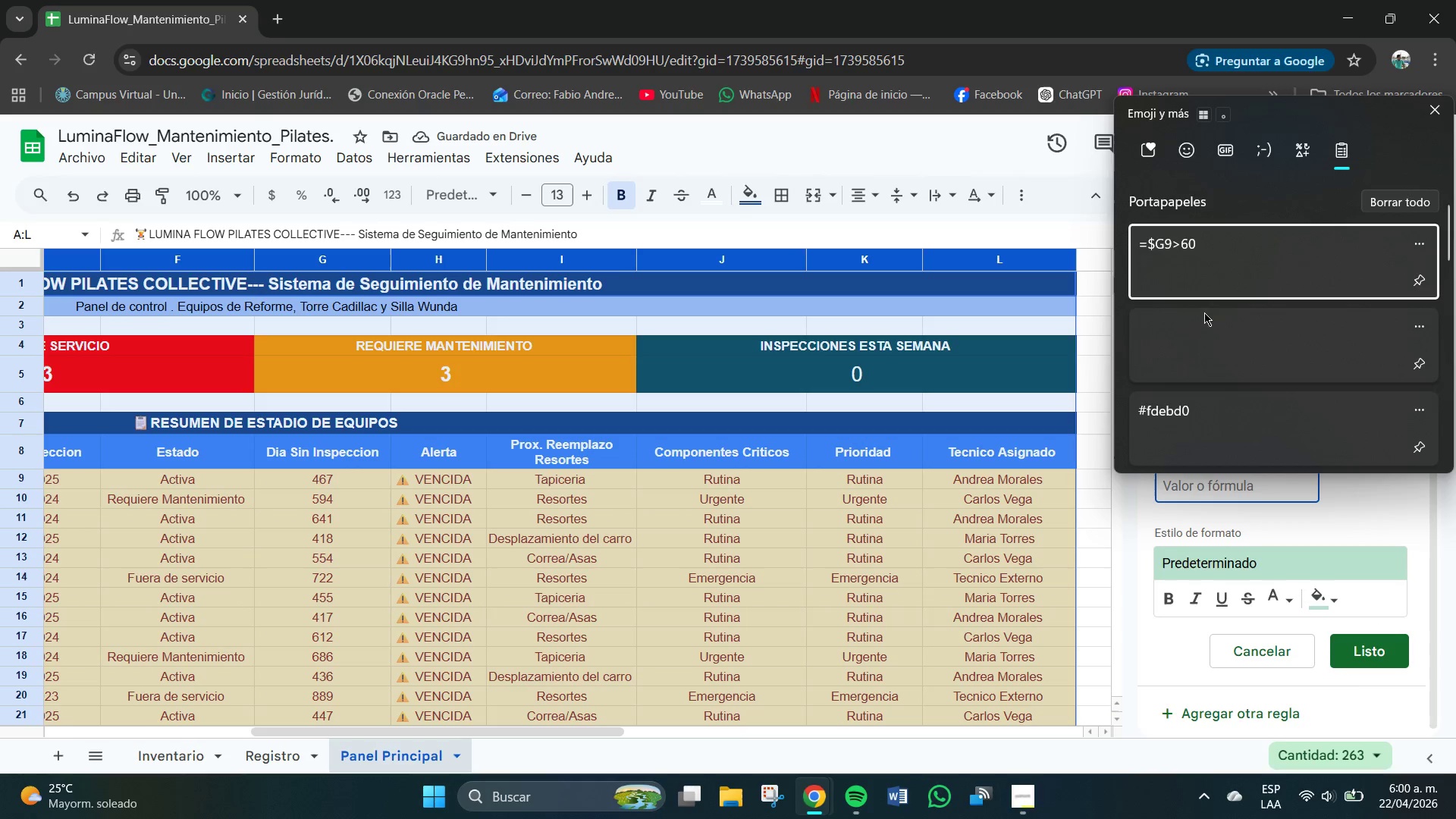 
left_click([836, 585])
 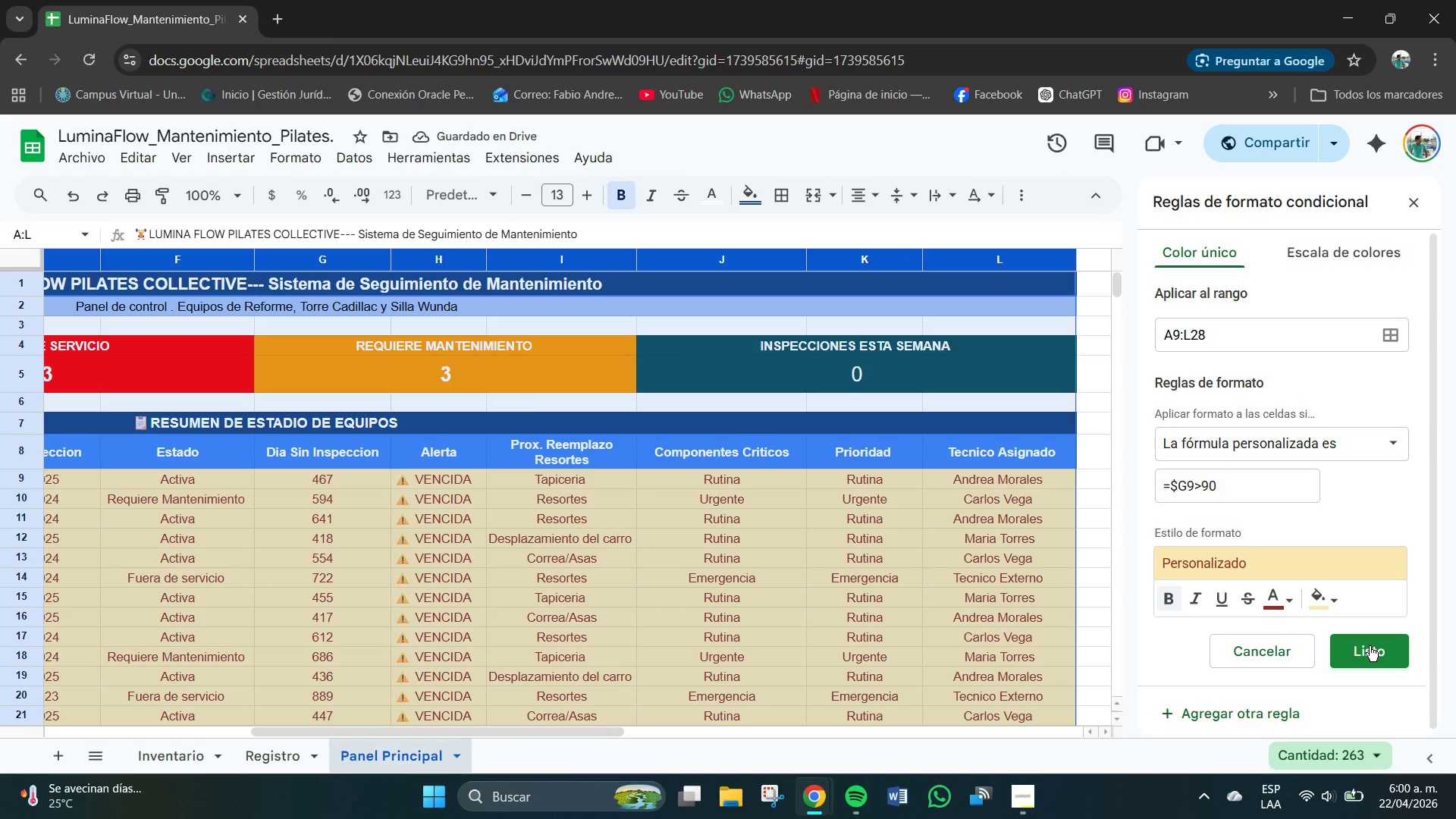 
left_click([1370, 646])
 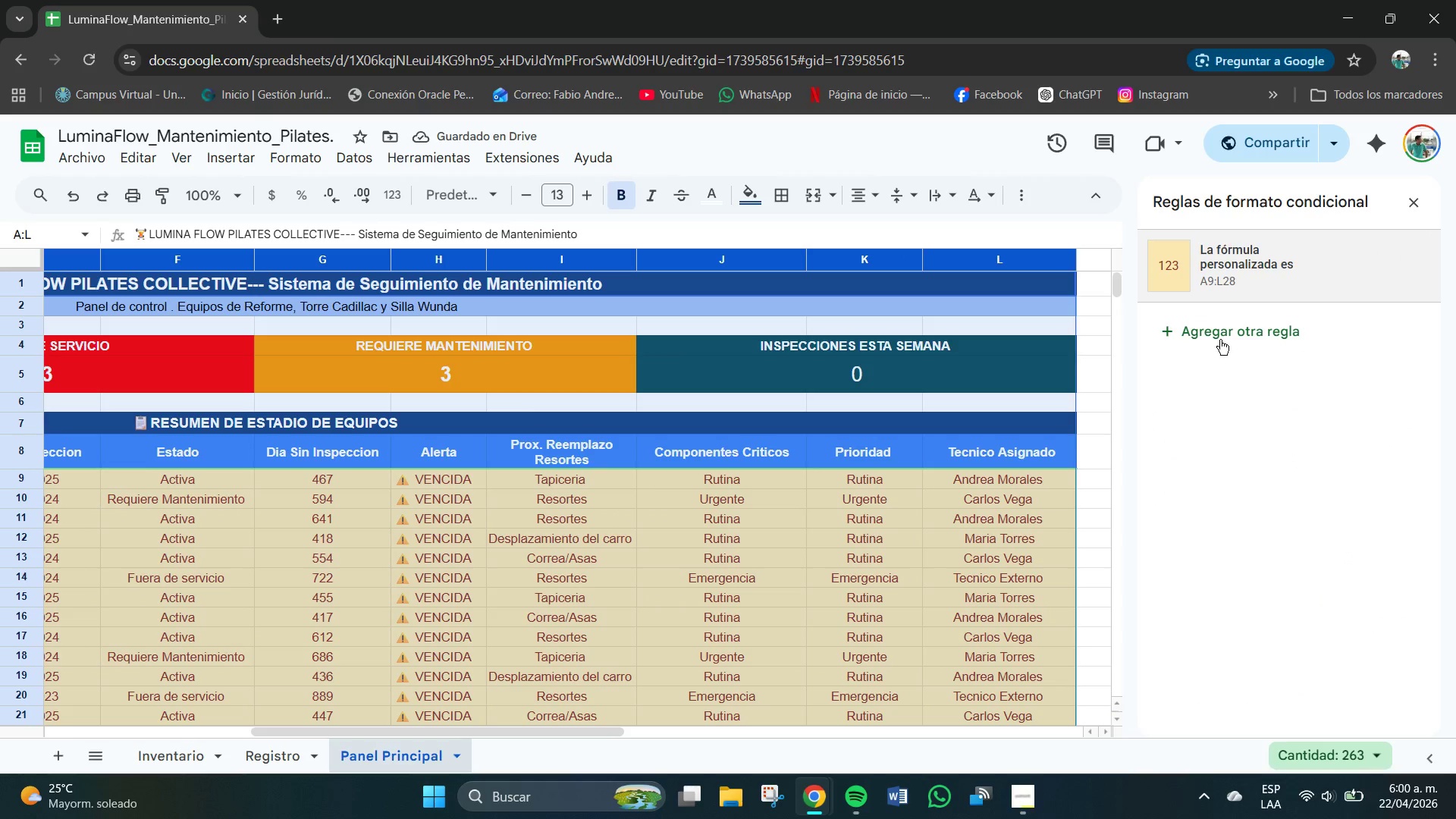 
left_click([1220, 340])
 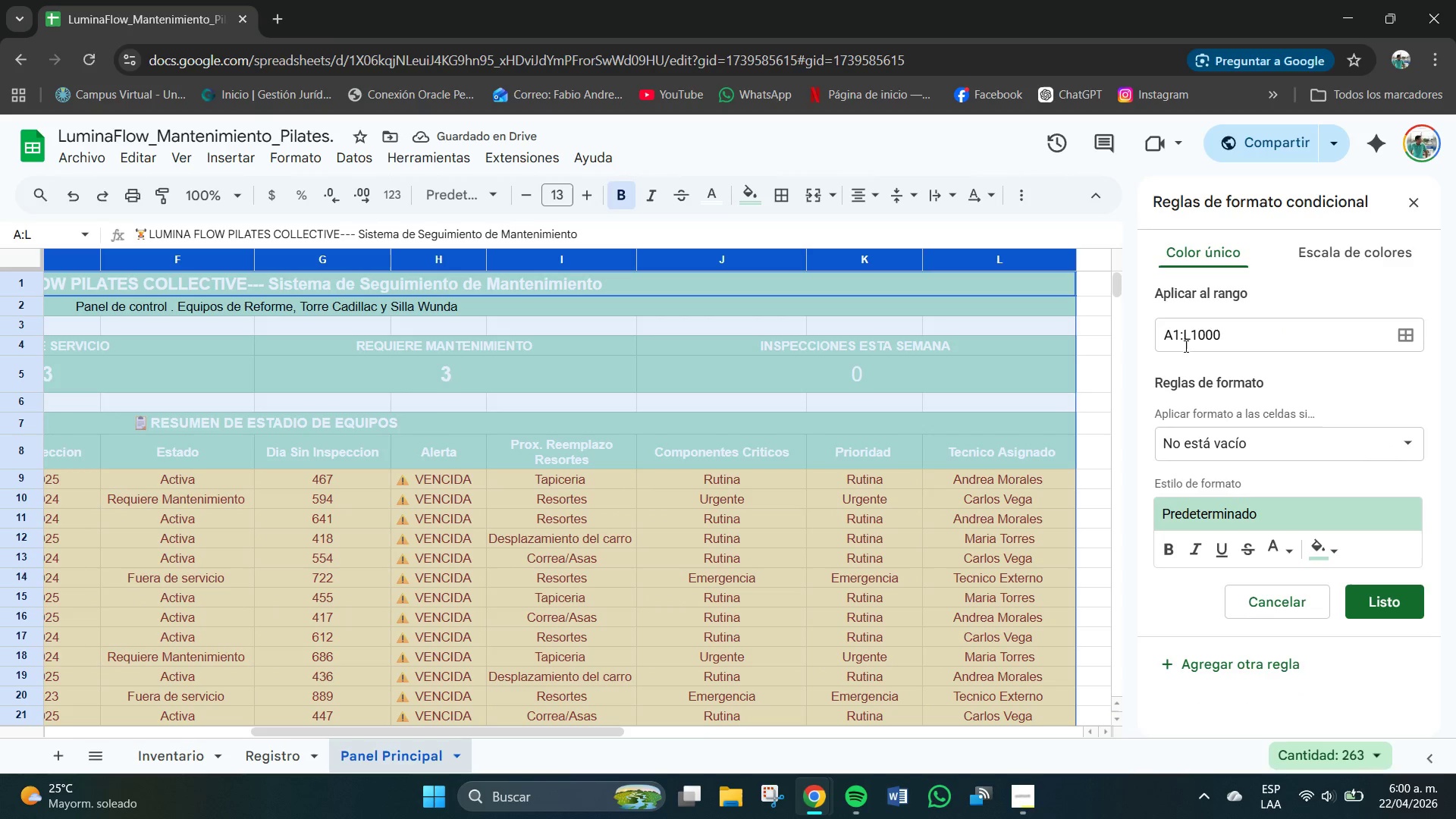 
left_click([1180, 339])
 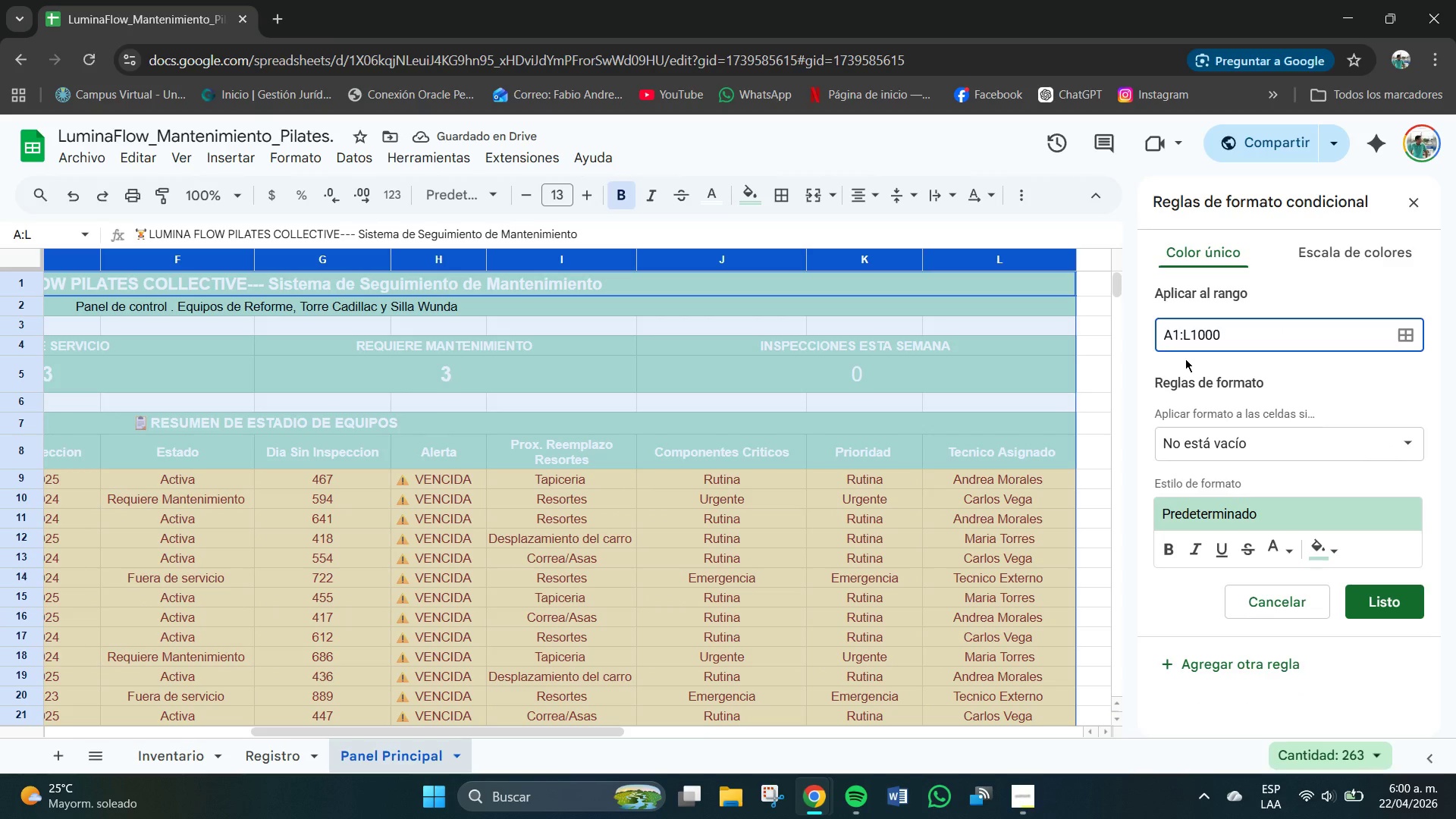 
key(Backspace)
 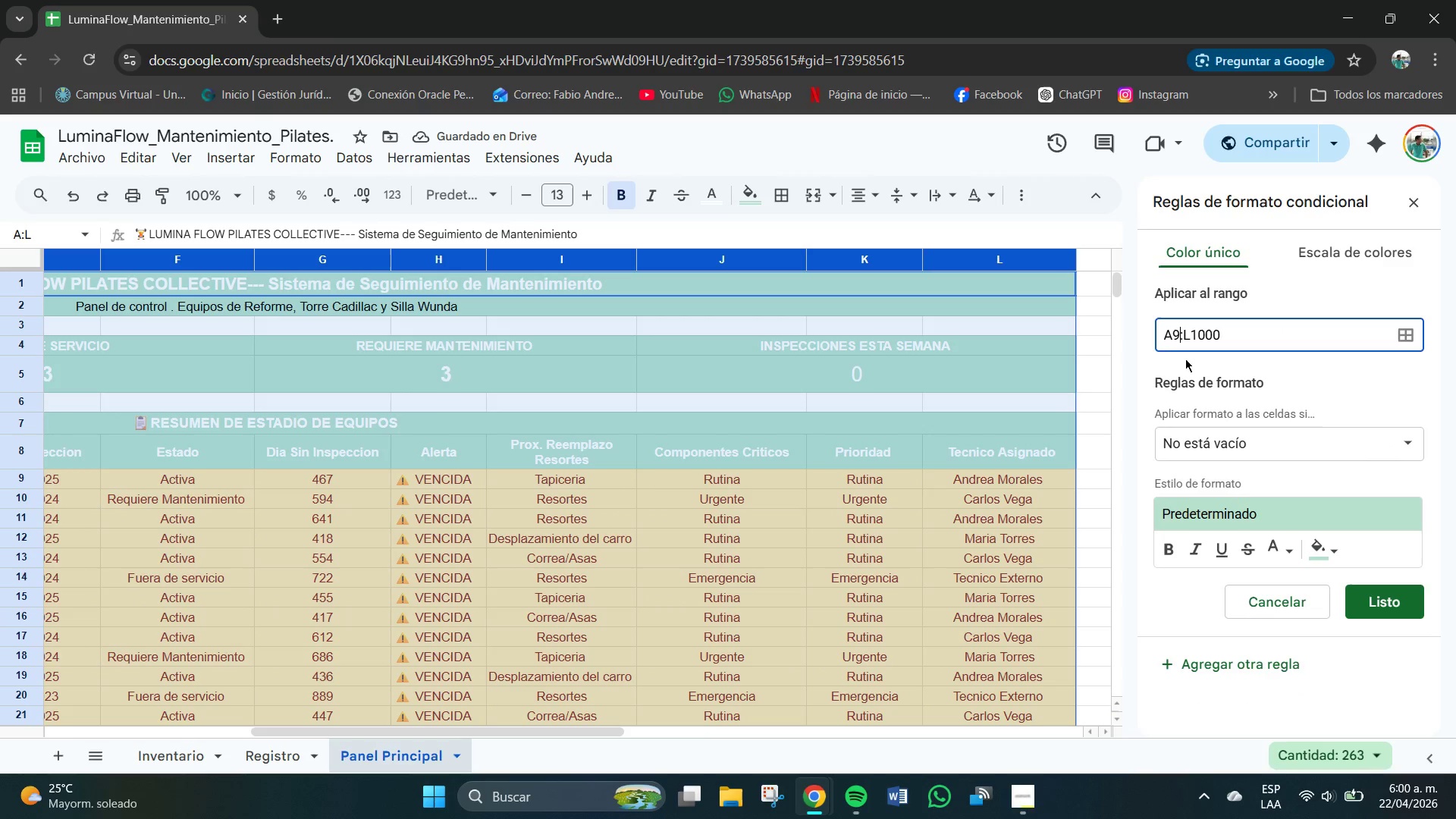 
key(Numpad9)
 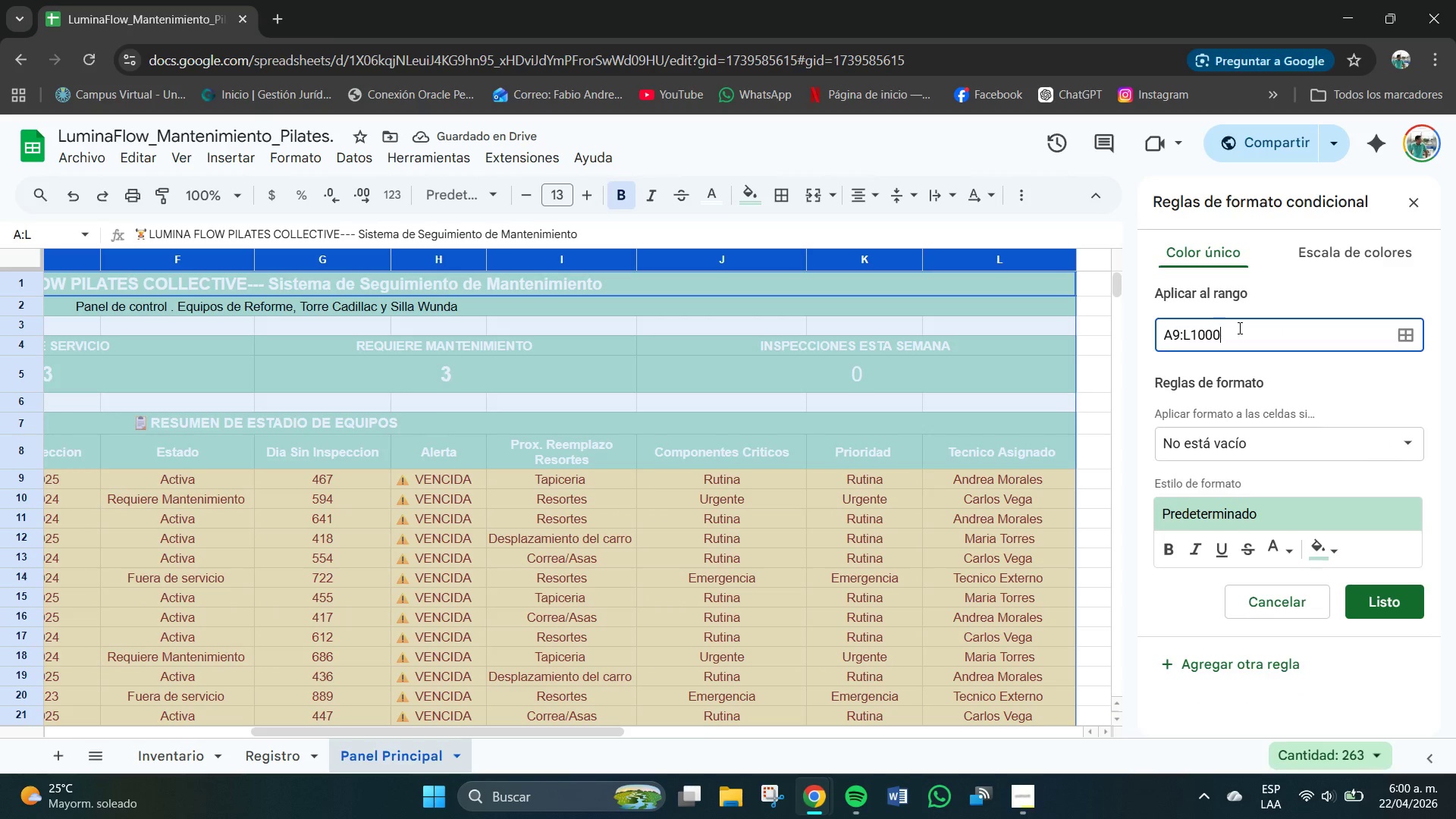 
left_click([1240, 328])
 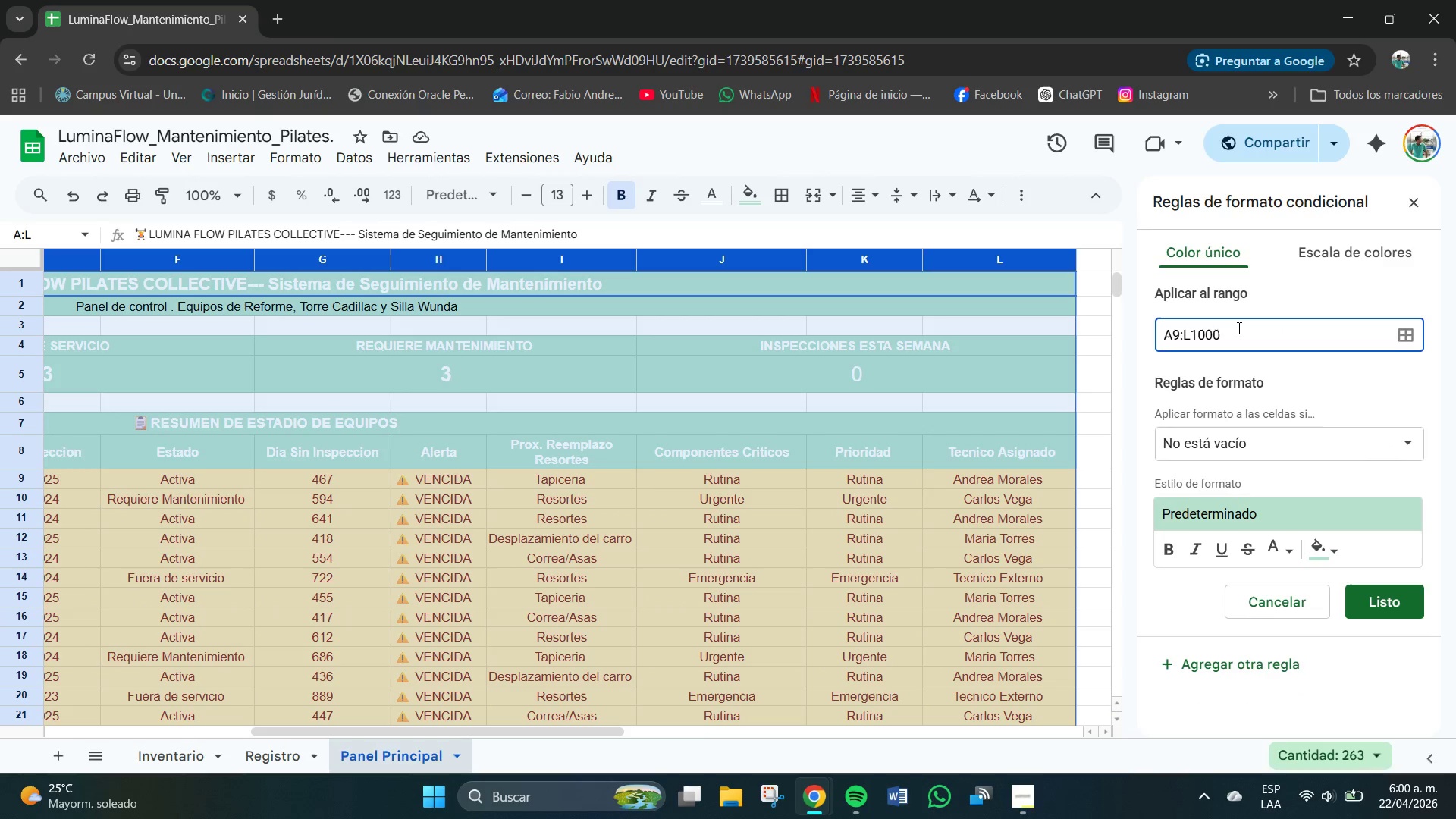 
key(Backspace)
 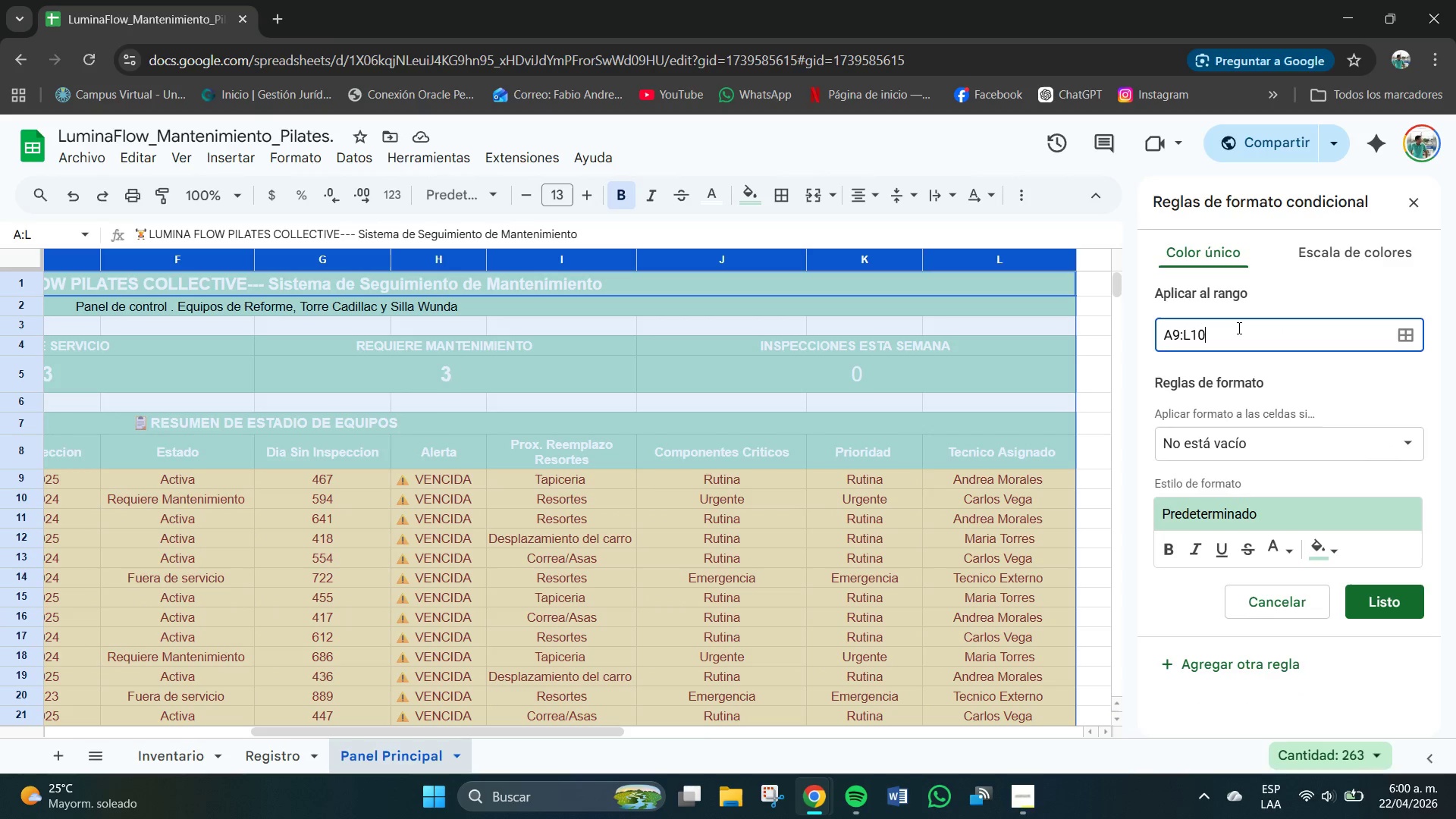 
key(Backspace)
 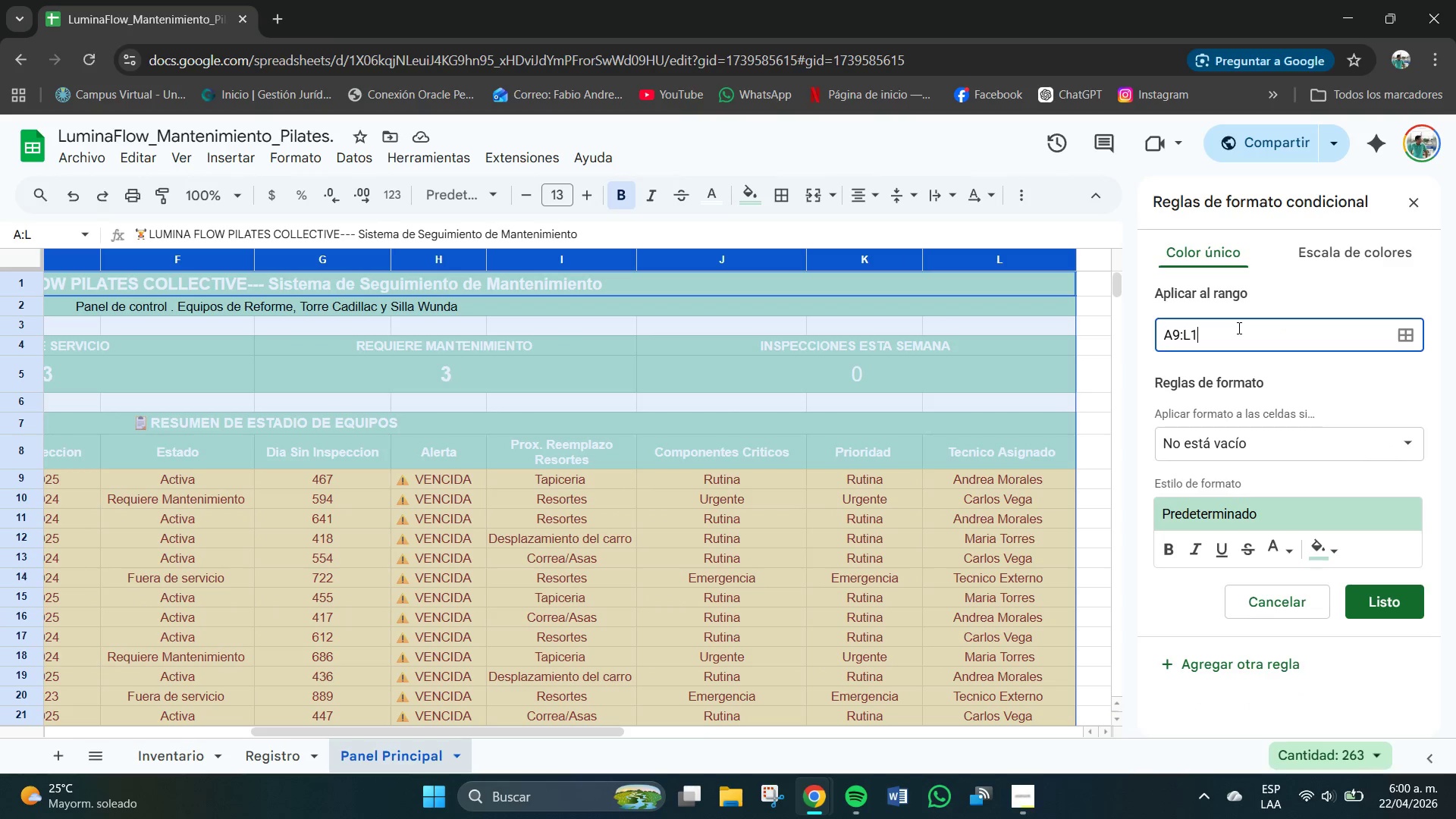 
key(Backspace)
 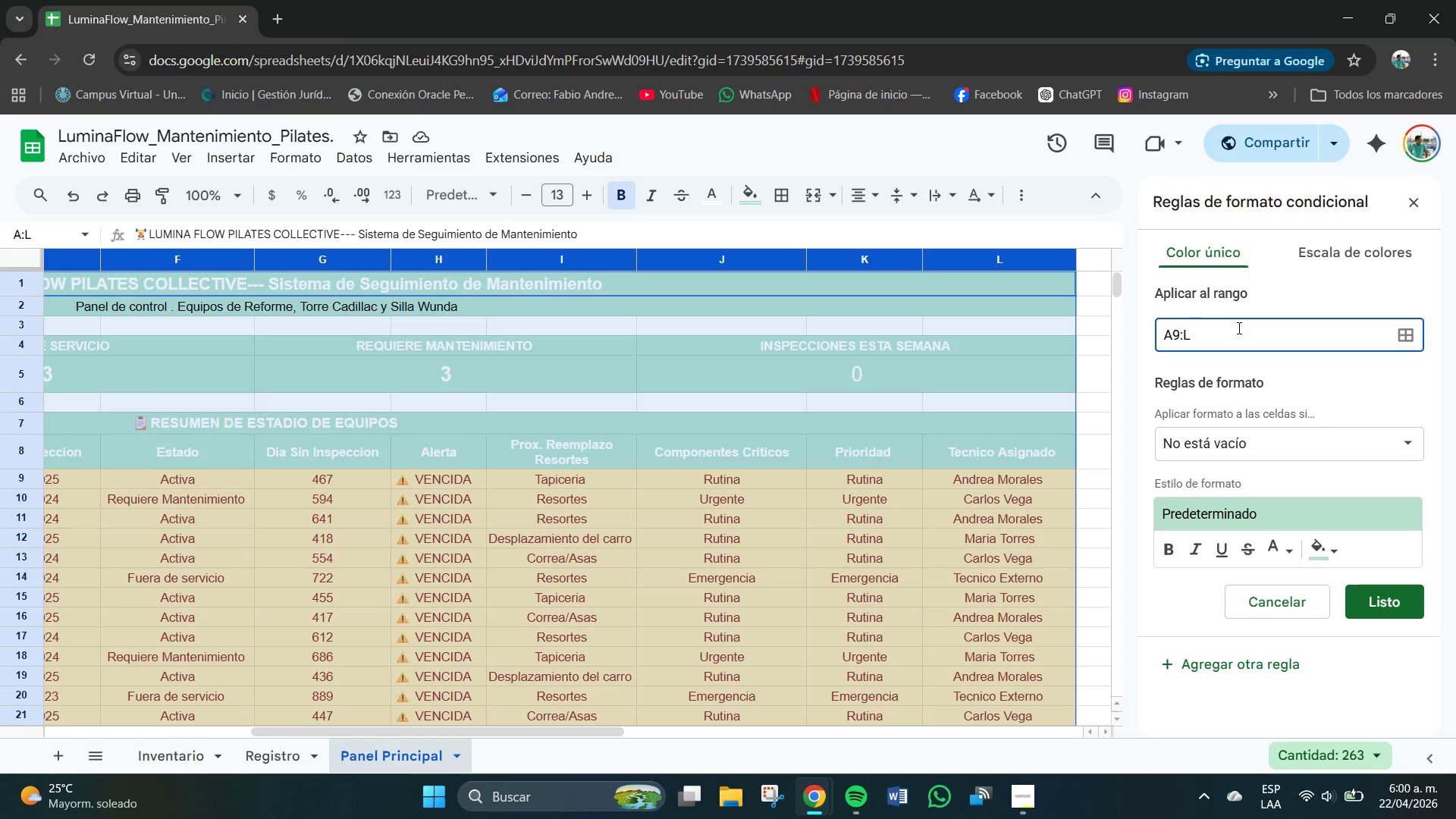 
key(Backspace)
 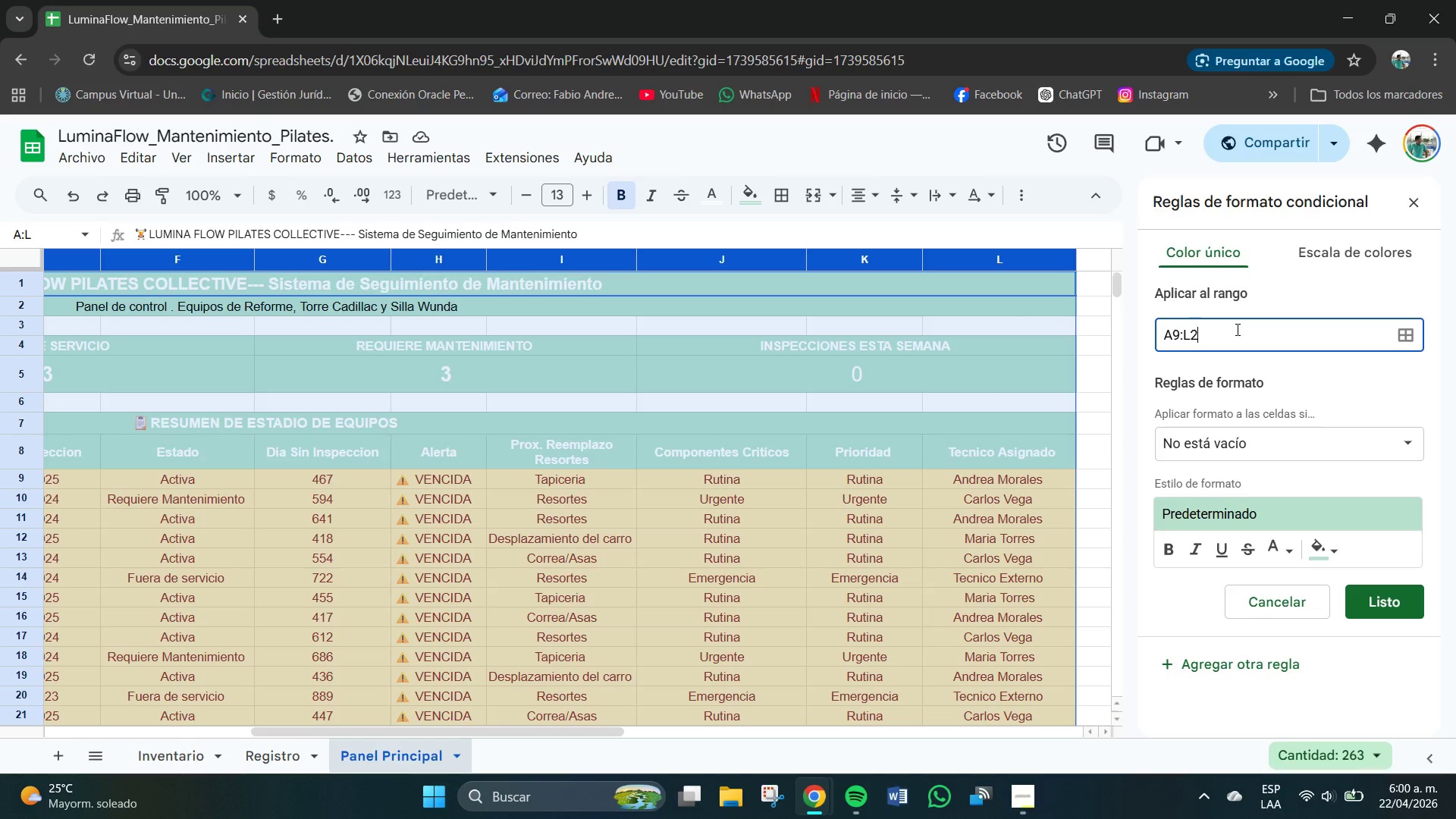 
key(Numpad2)
 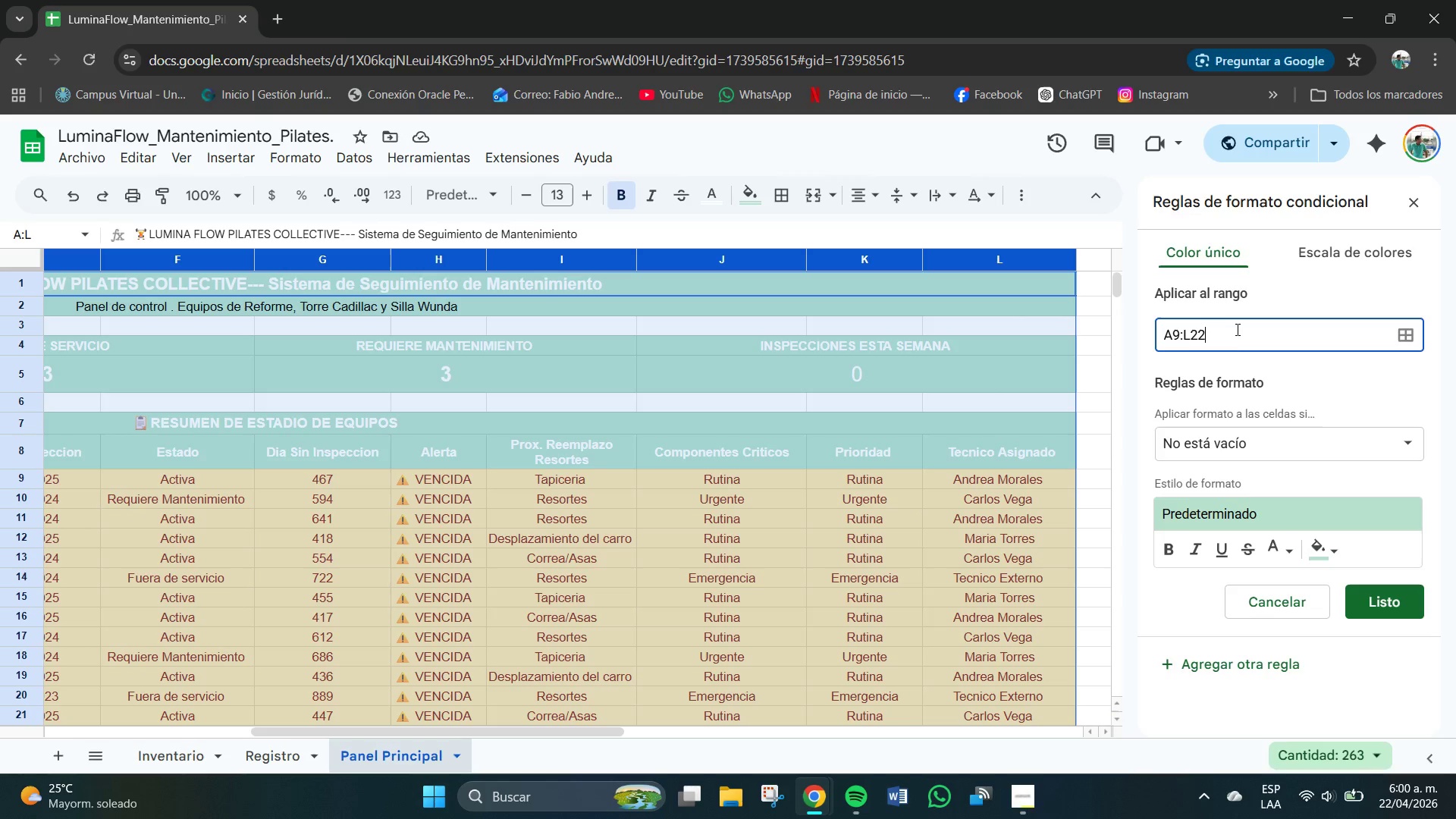 
key(Numpad2)
 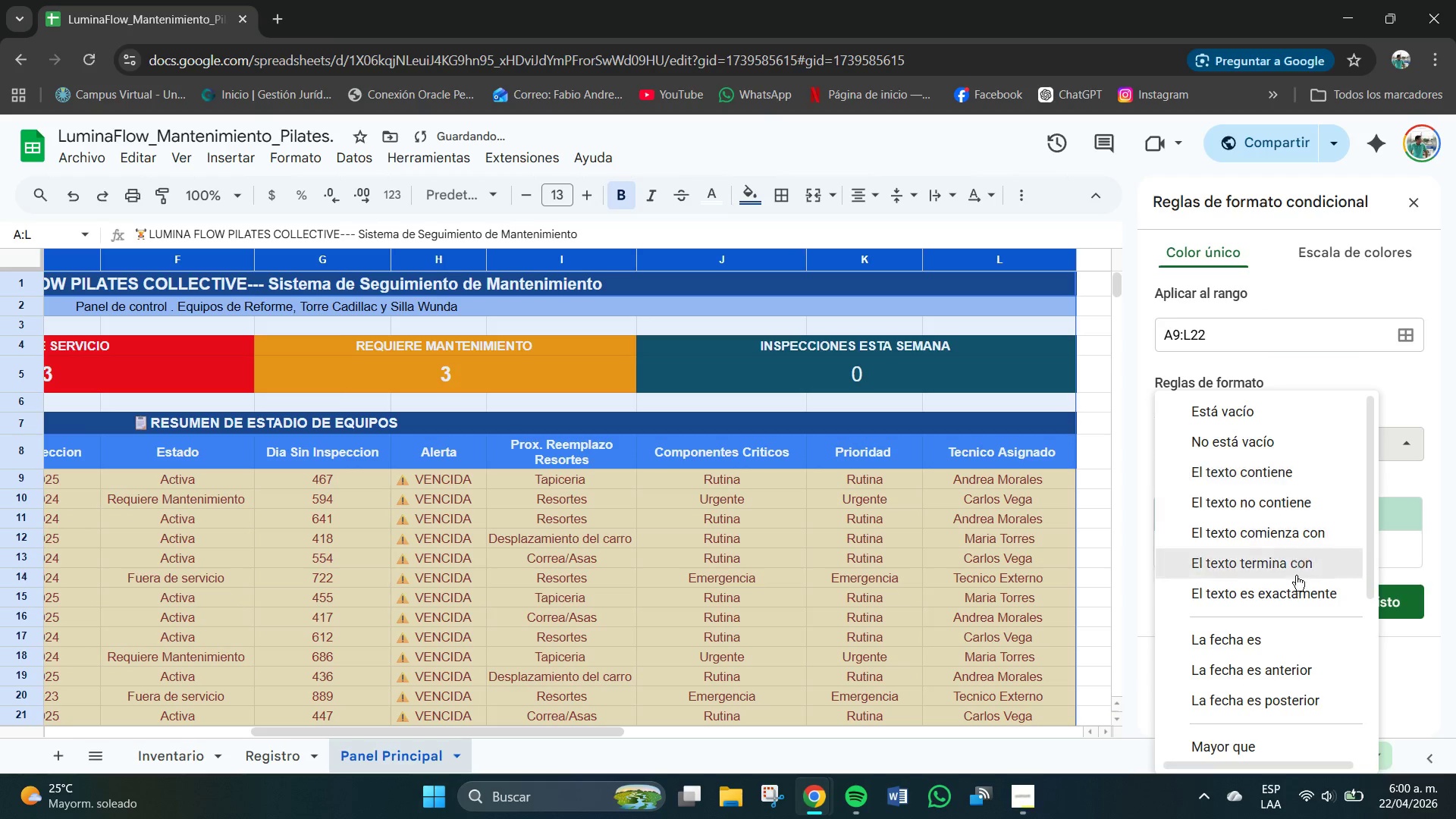 
scroll: coordinate [1291, 642], scroll_direction: down, amount: 9.0
 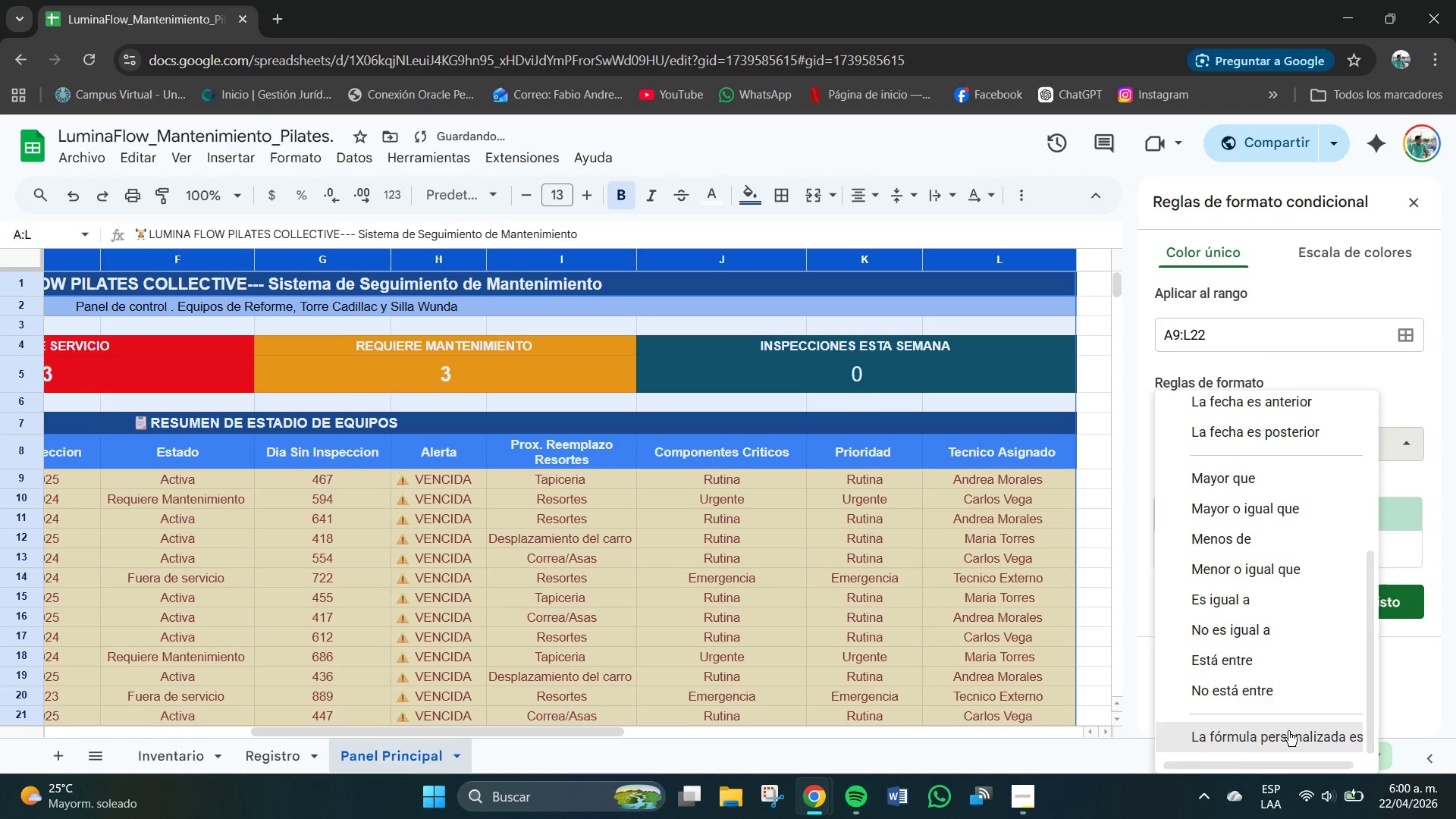 
left_click([1290, 733])
 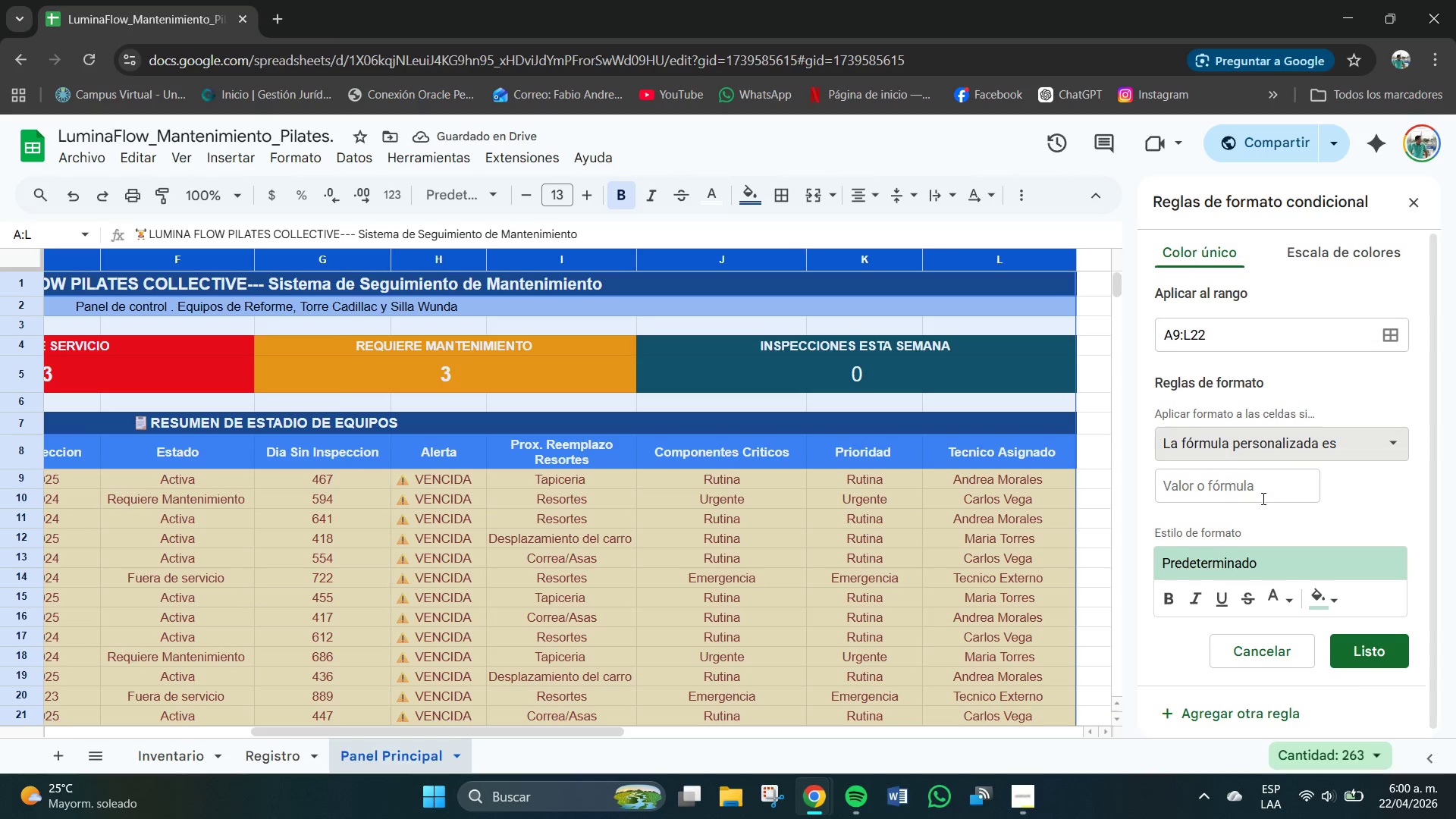 
left_click([1228, 478])
 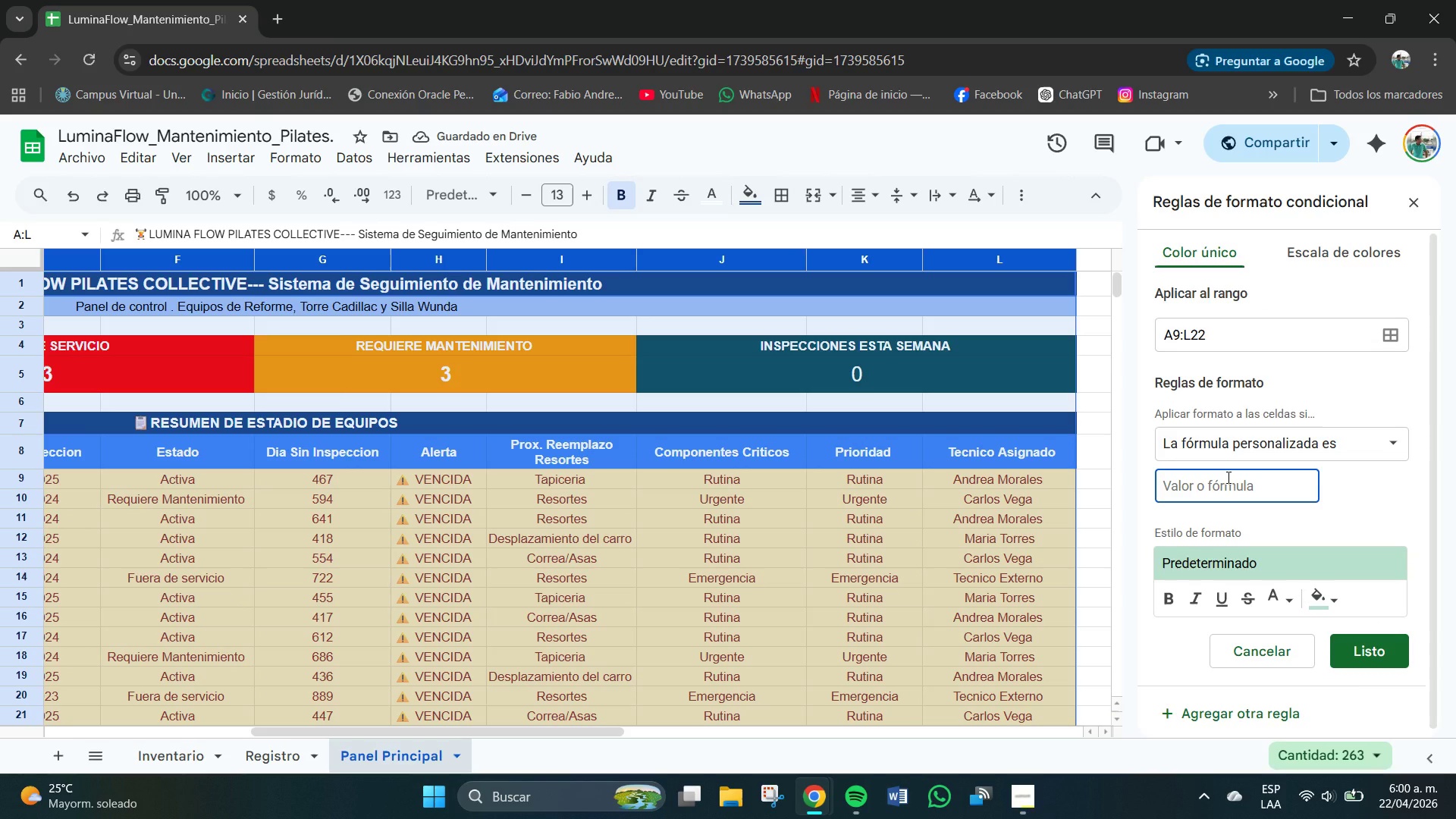 
hold_key(key=MetaLeft, duration=0.58)
 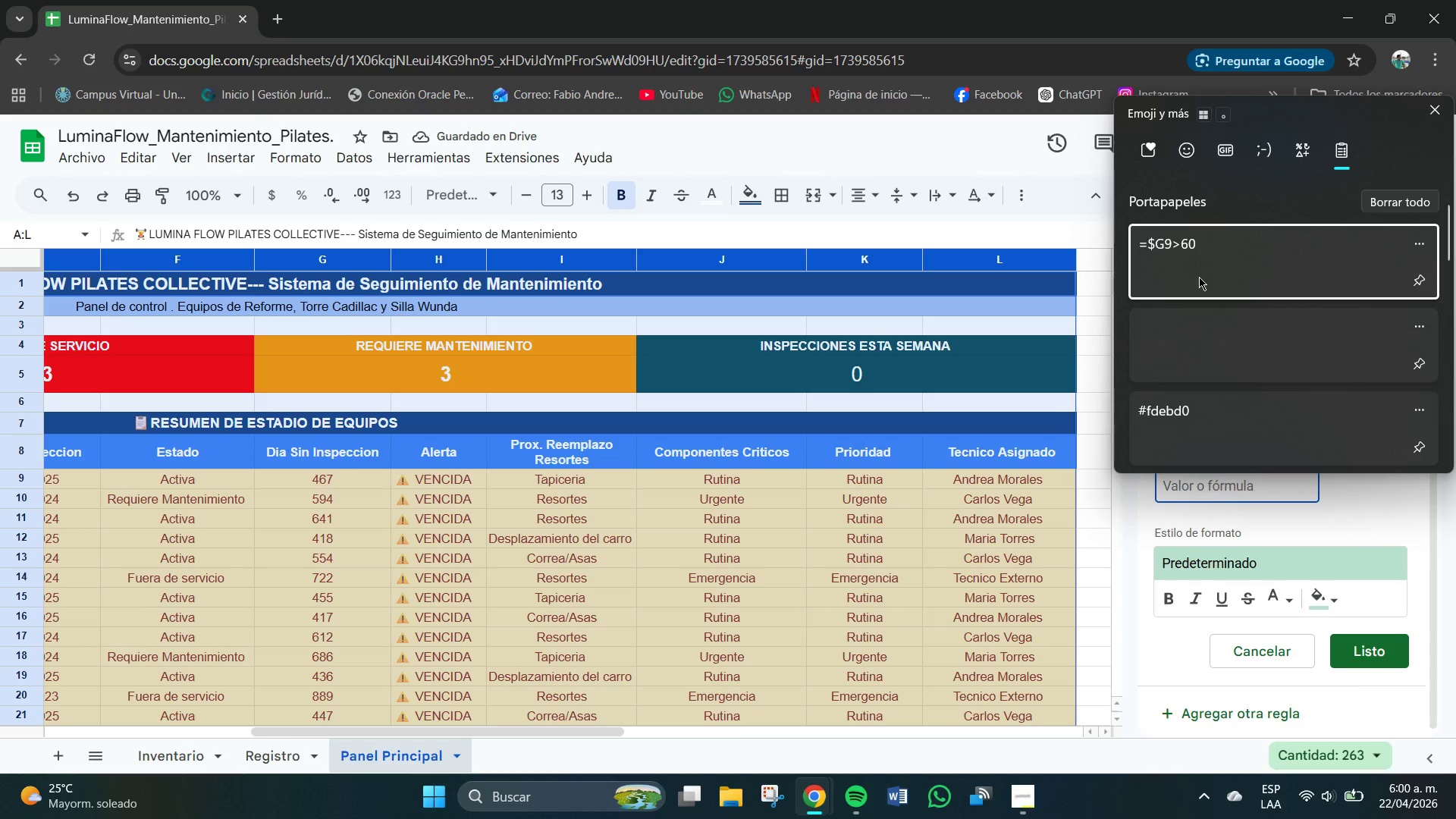 
left_click([1197, 277])
 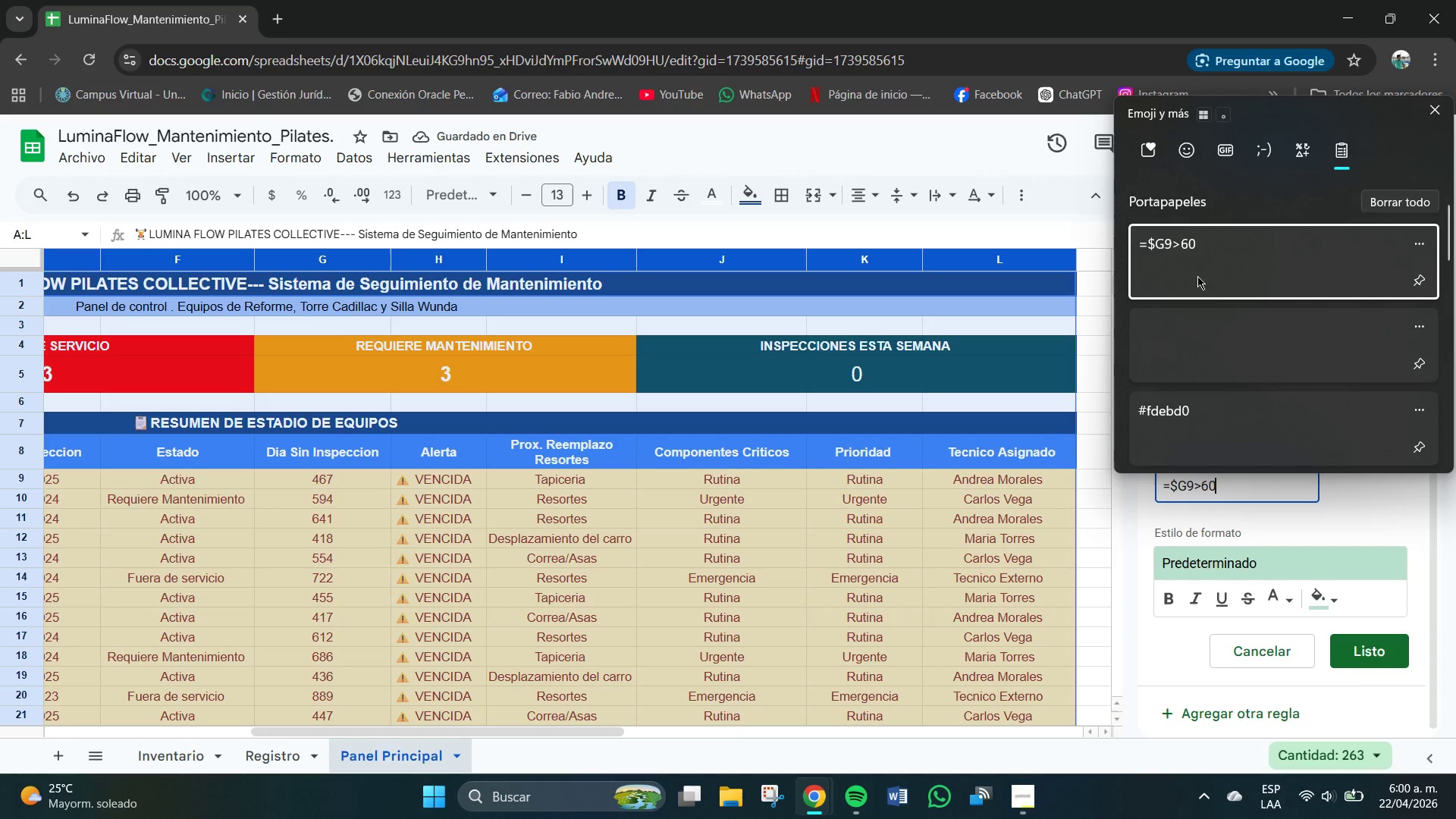 
key(Control+ControlLeft)
 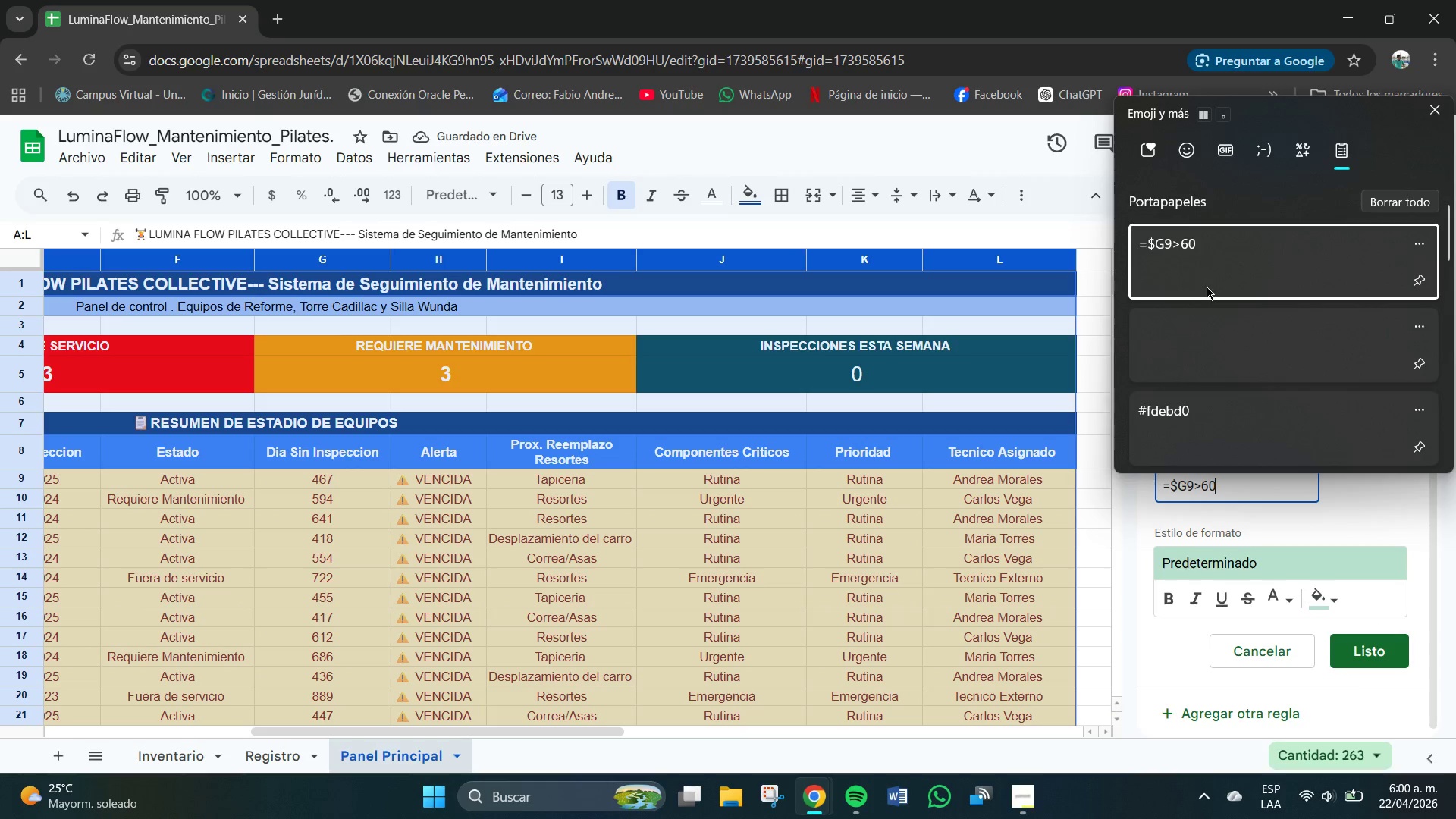 
hold_key(key=V, duration=9.78)
 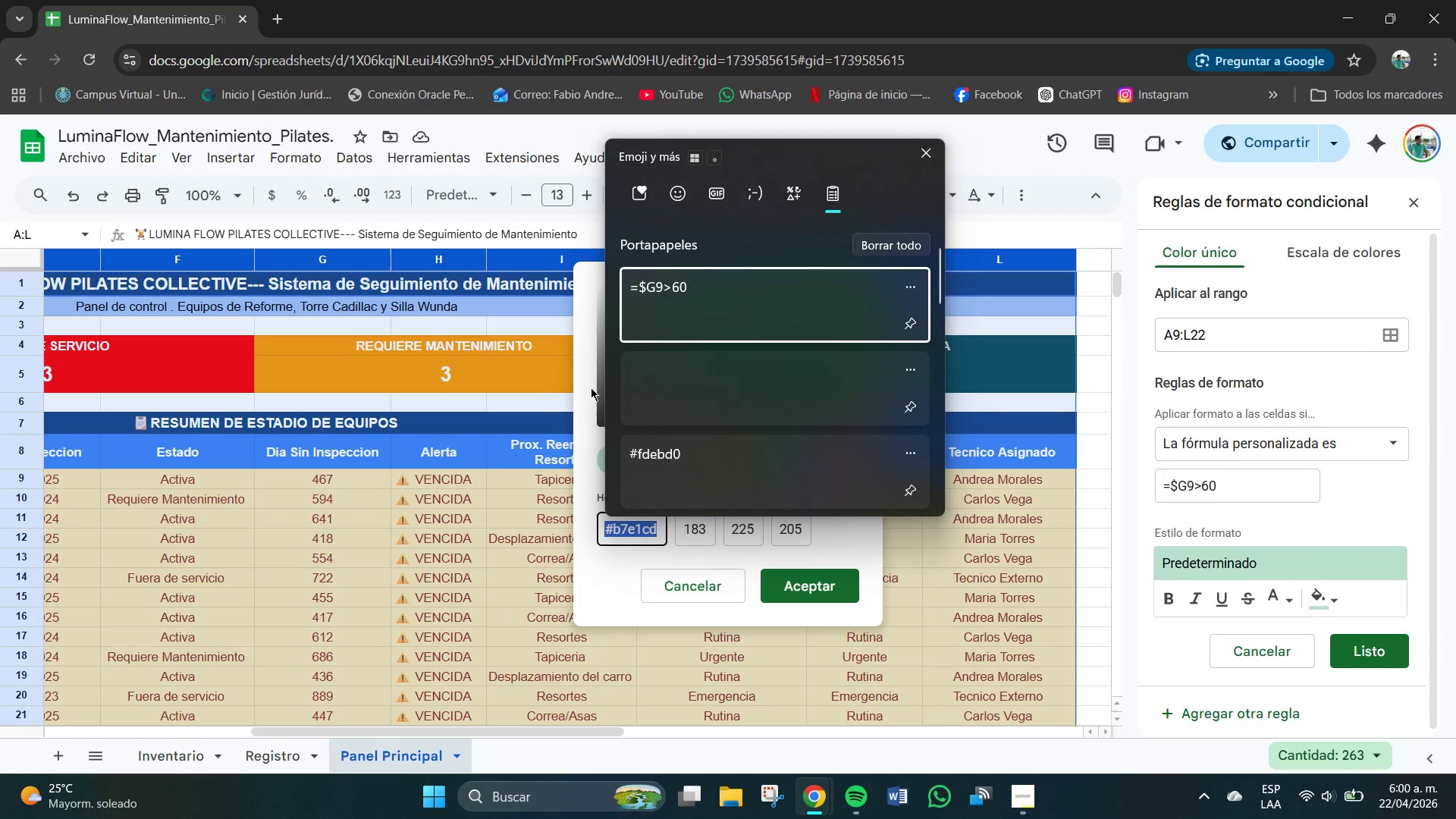 
left_click([1333, 601])
 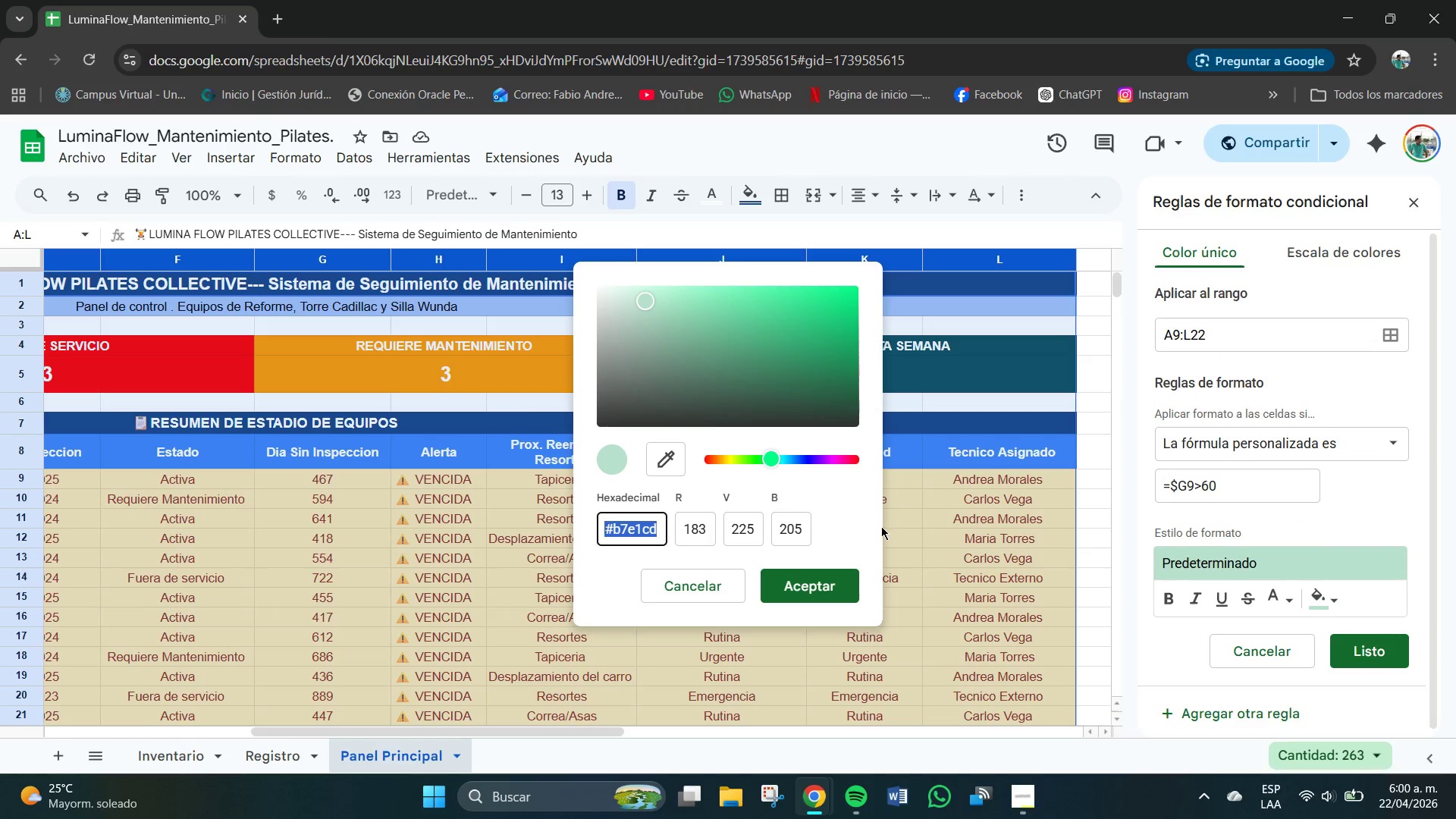 
hold_key(key=MetaLeft, duration=1.55)
 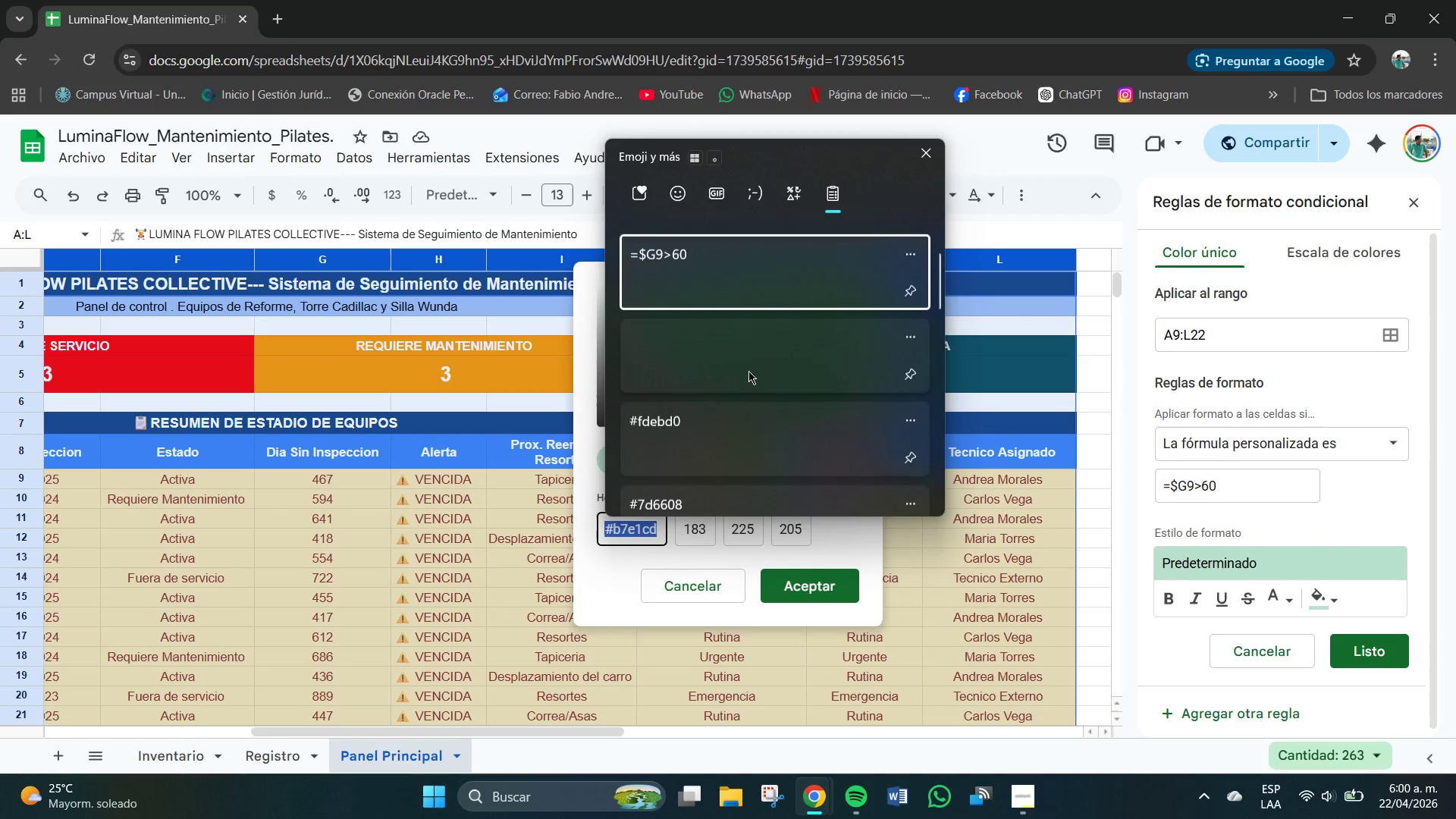 
scroll: coordinate [748, 371], scroll_direction: down, amount: 2.0
 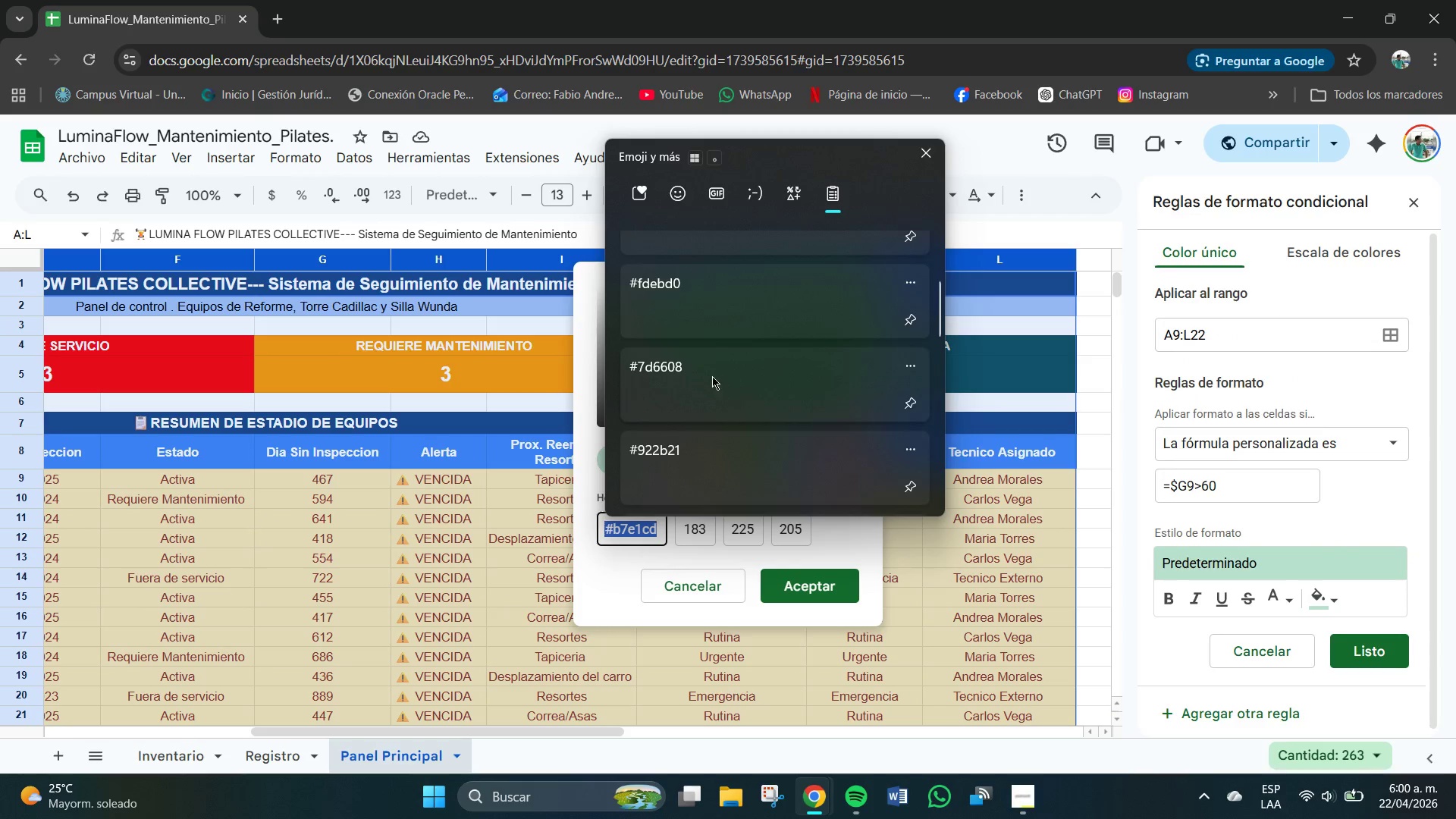 
left_click([695, 380])
 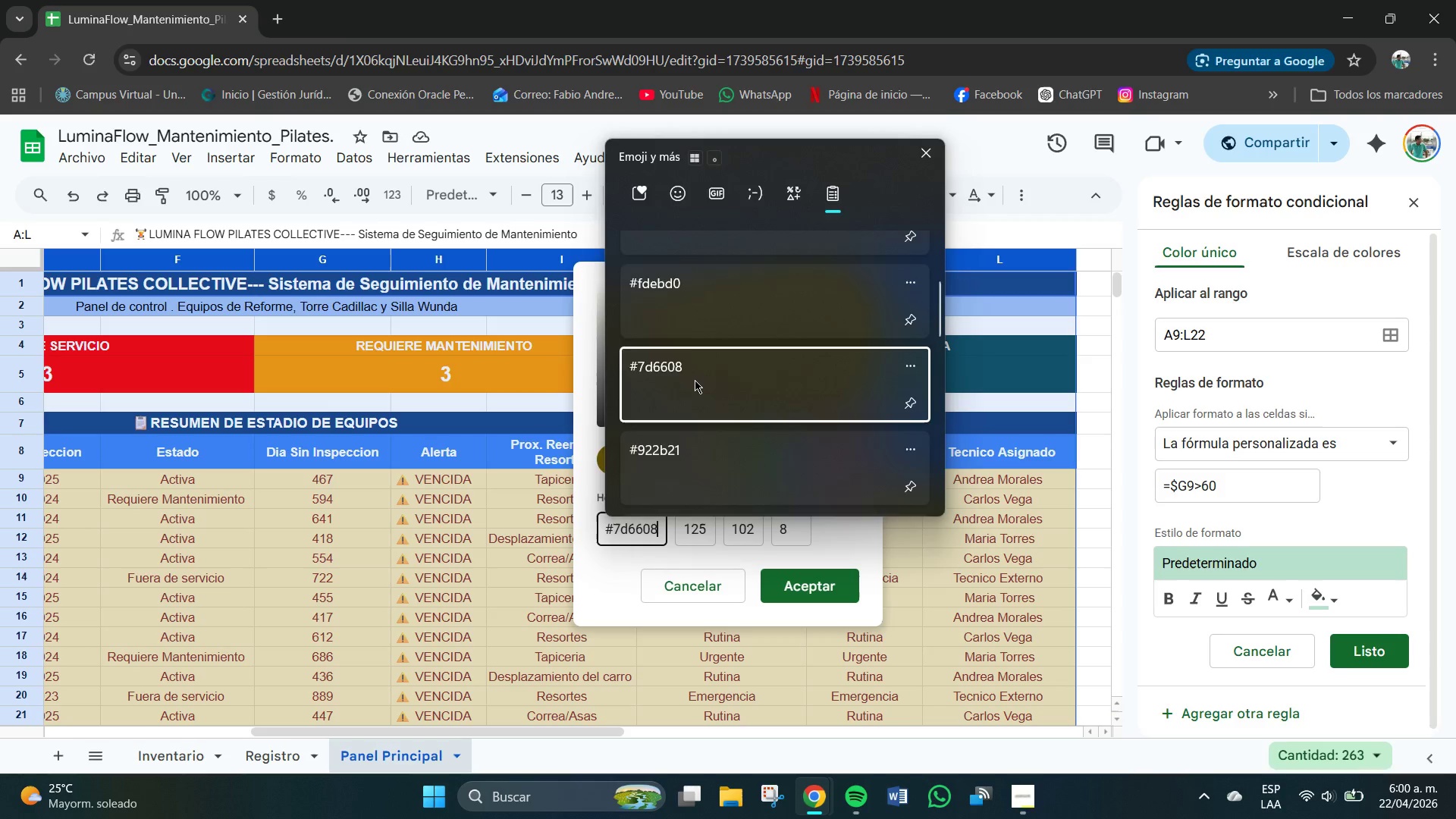 
key(Control+ControlLeft)
 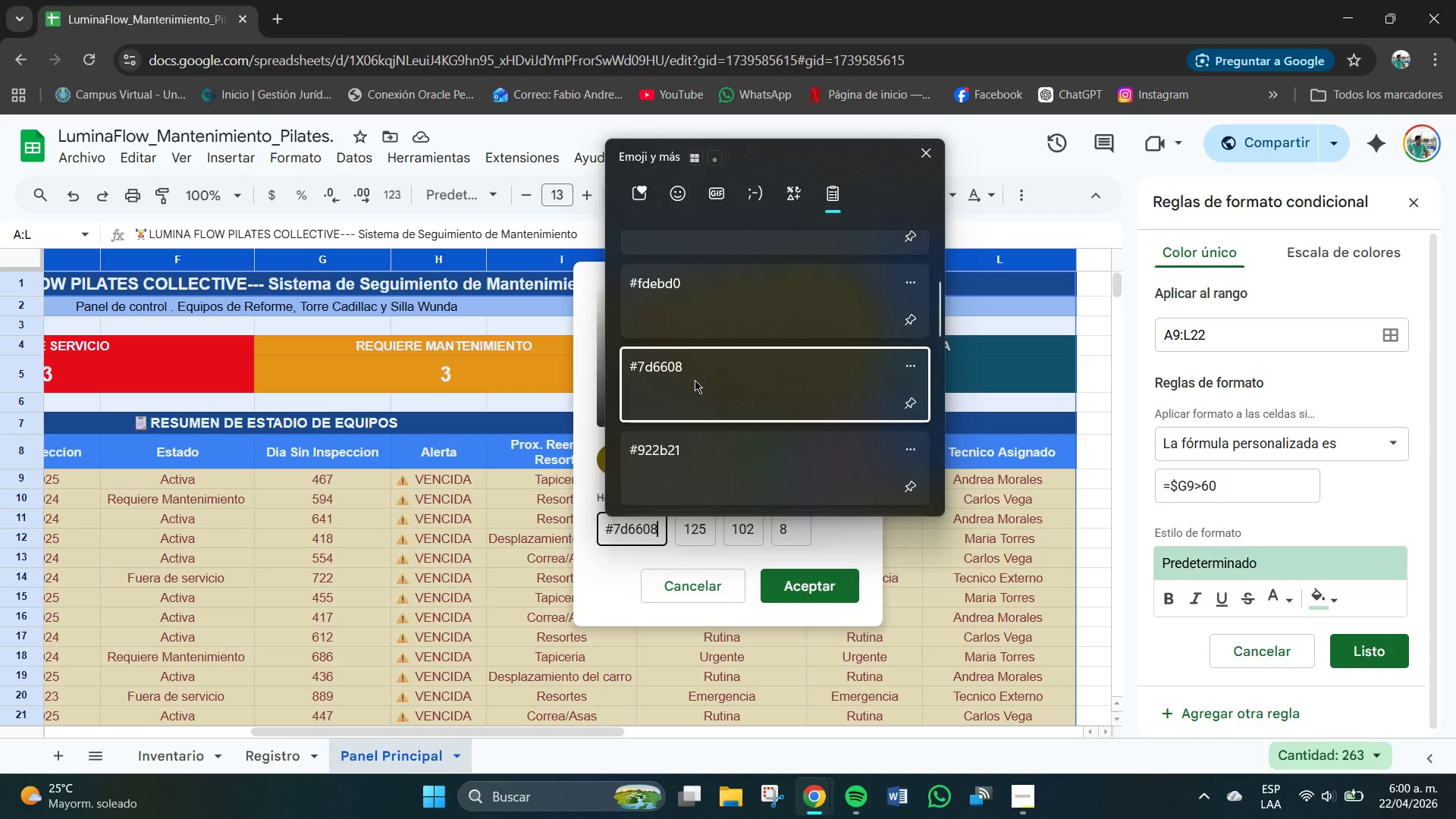 
hold_key(key=V, duration=9.23)
 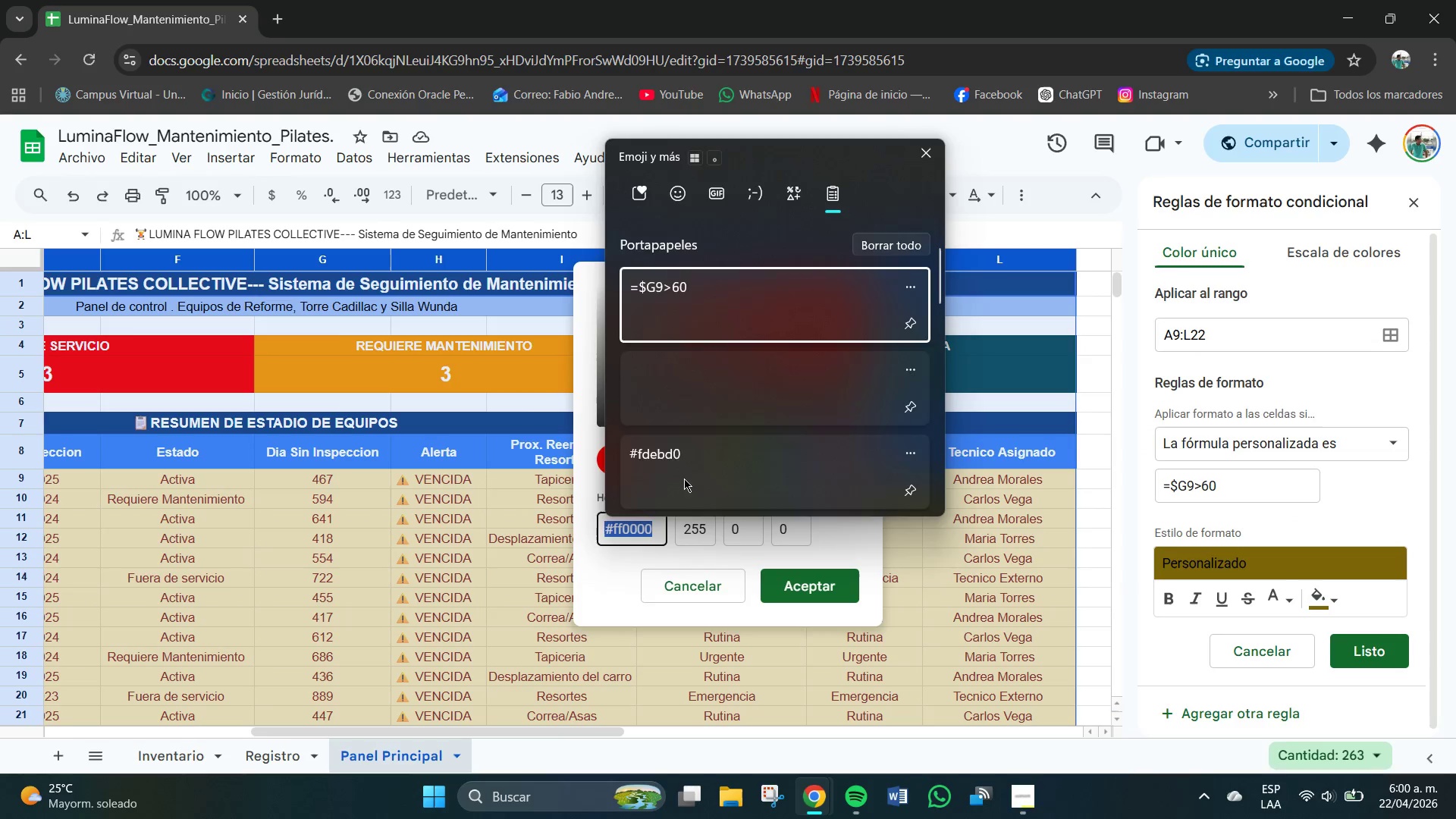 
left_click([828, 588])
 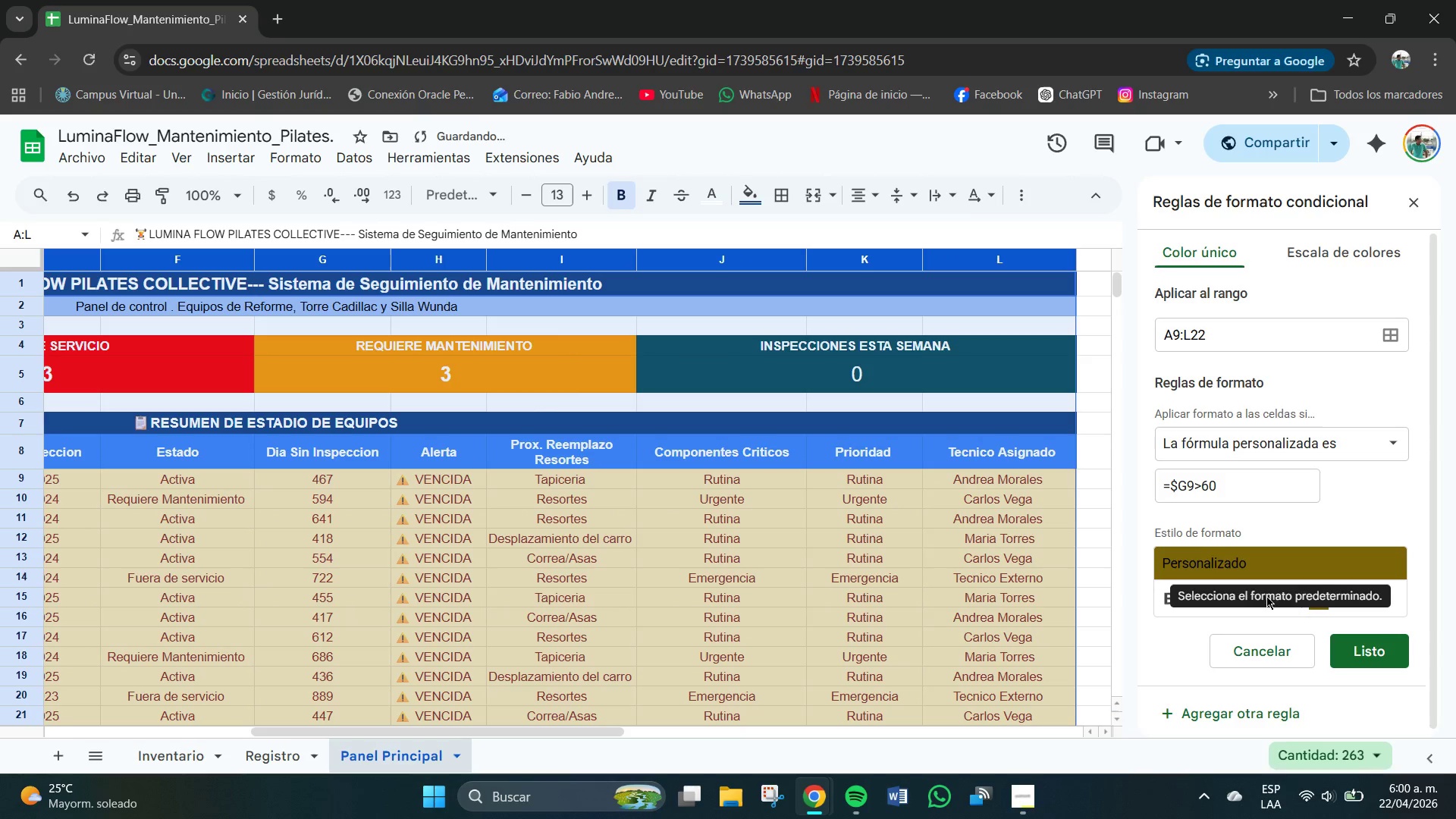 
left_click([1286, 599])
 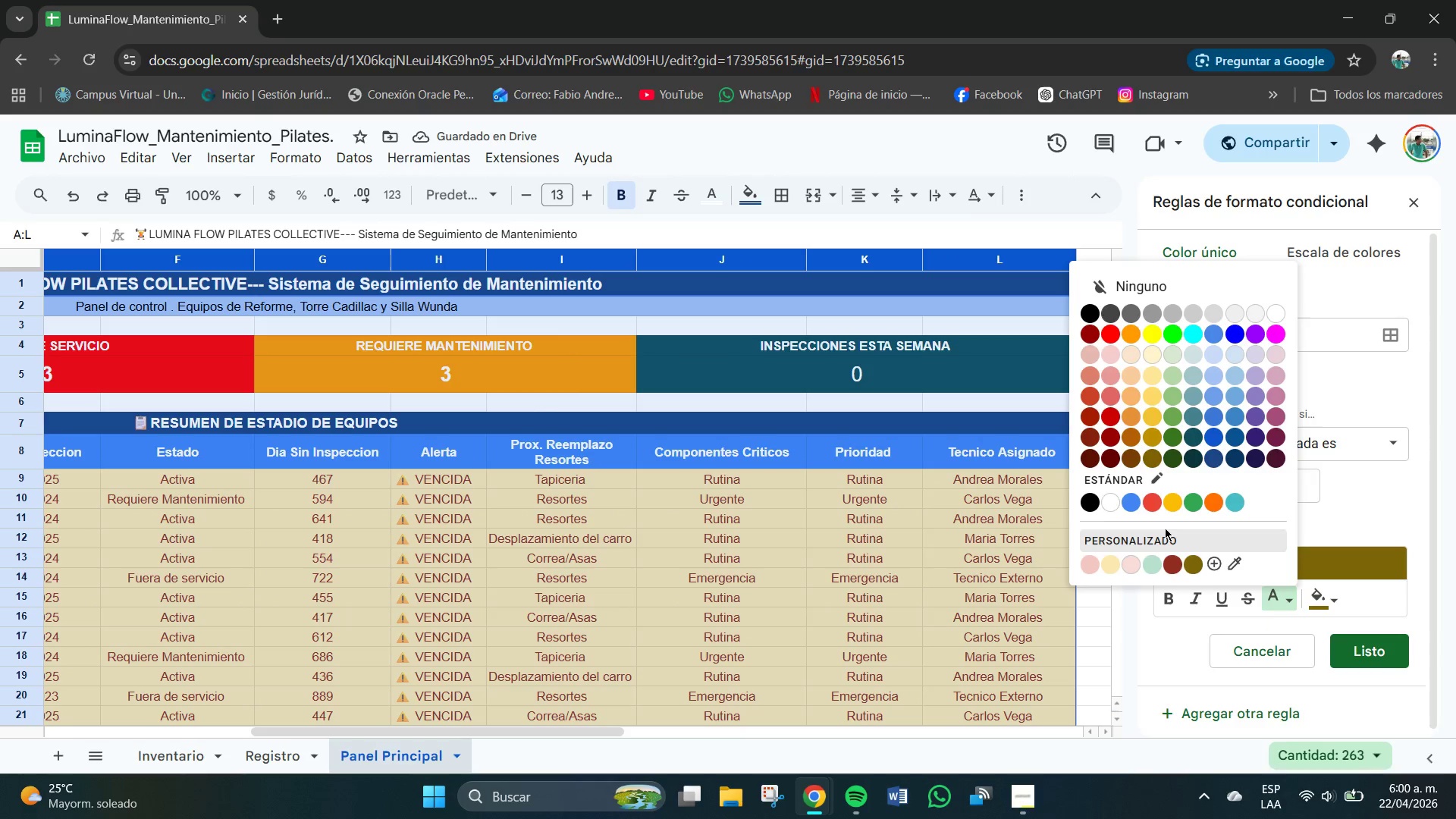 
left_click([1165, 528])
 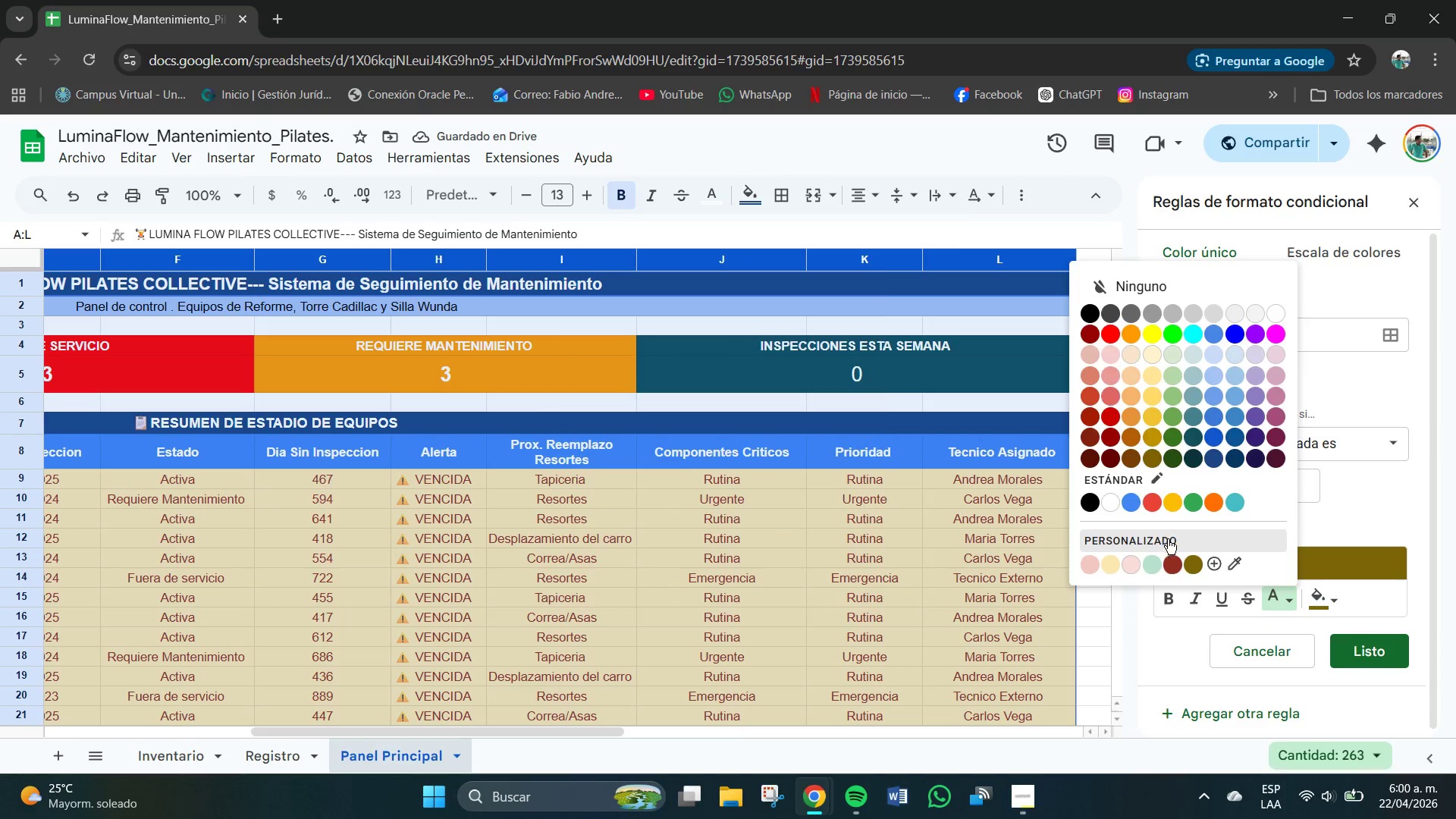 
left_click([1168, 539])
 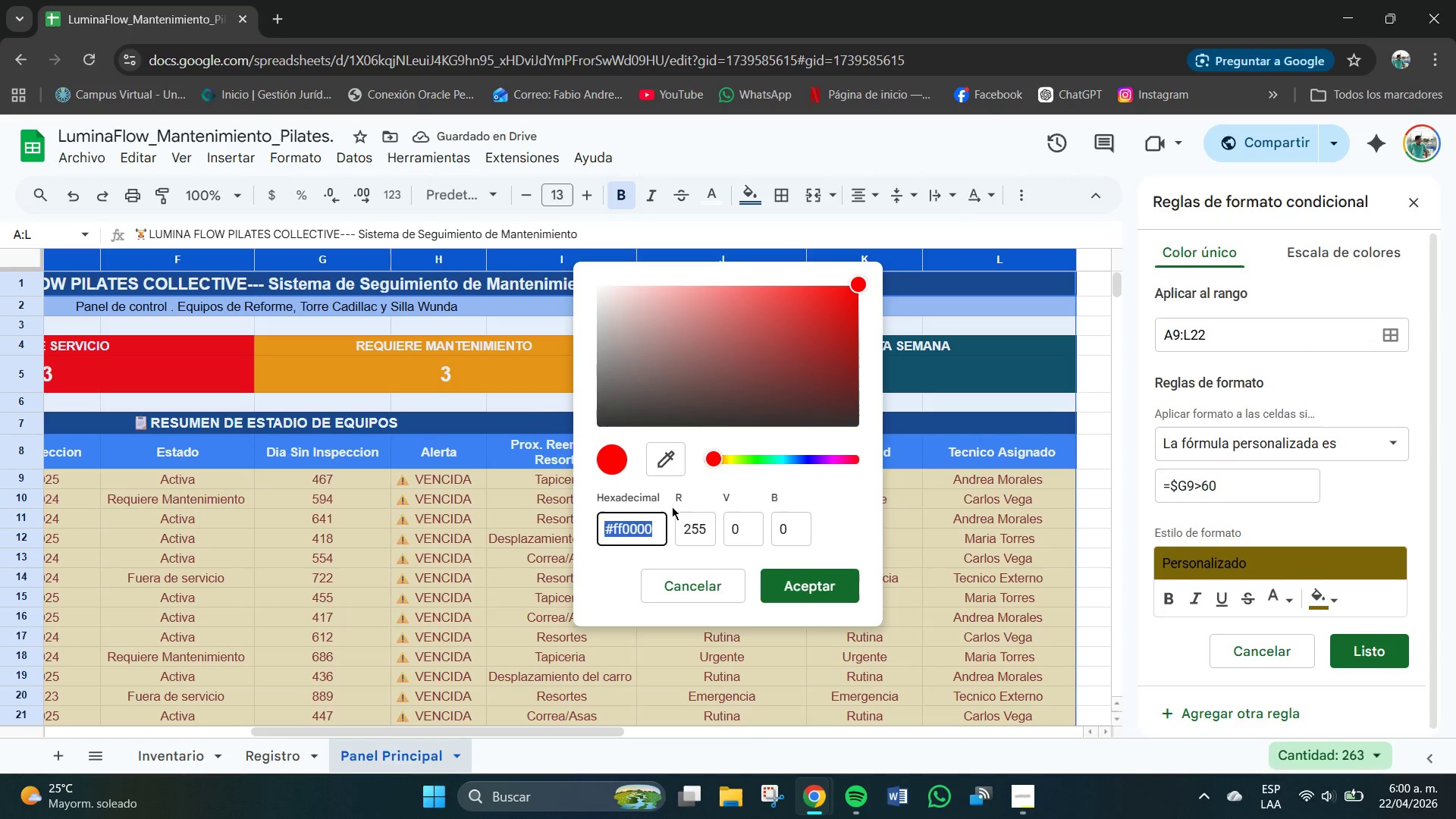 
hold_key(key=MetaLeft, duration=1.47)
 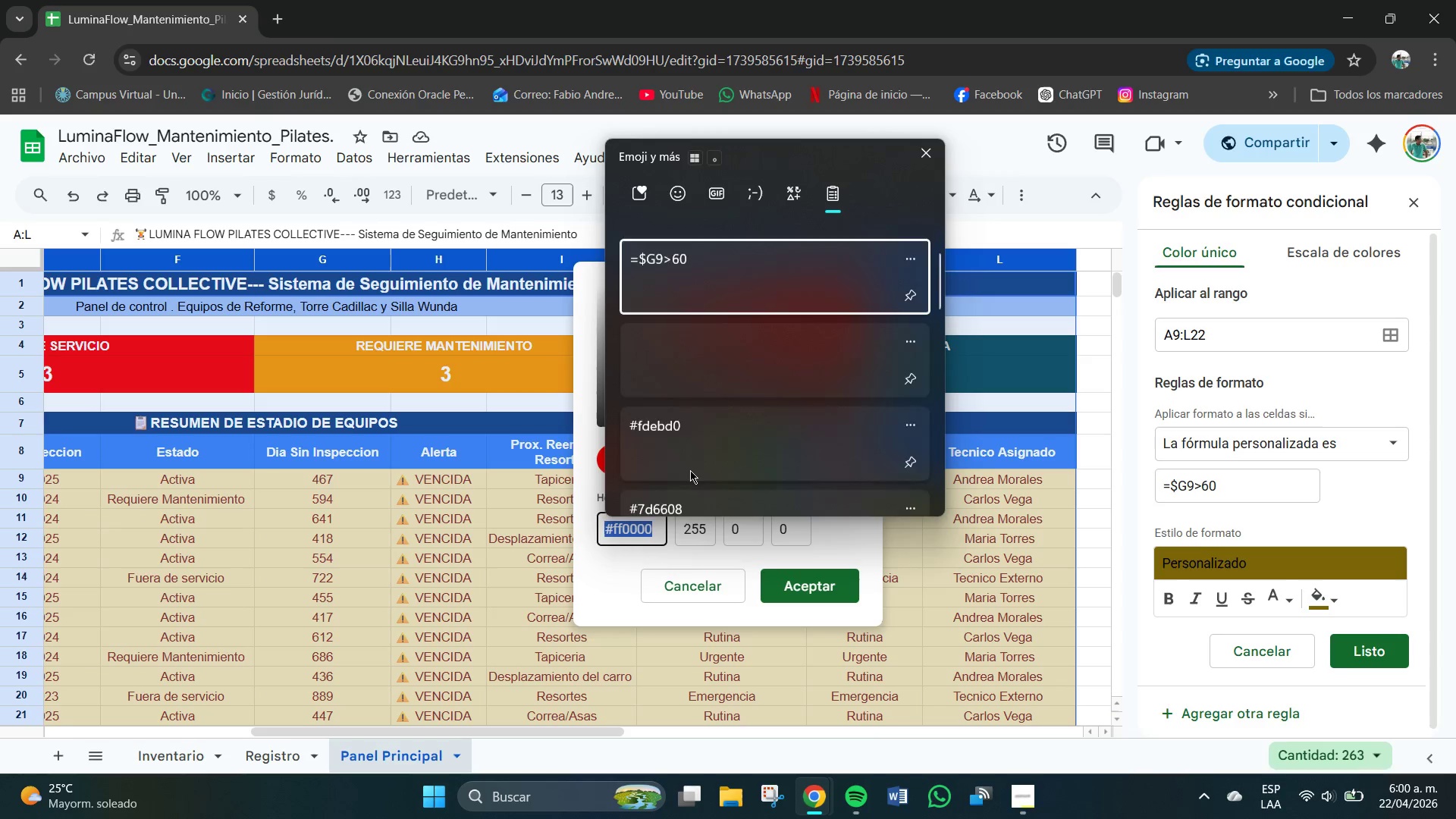 
scroll: coordinate [705, 451], scroll_direction: down, amount: 3.0
 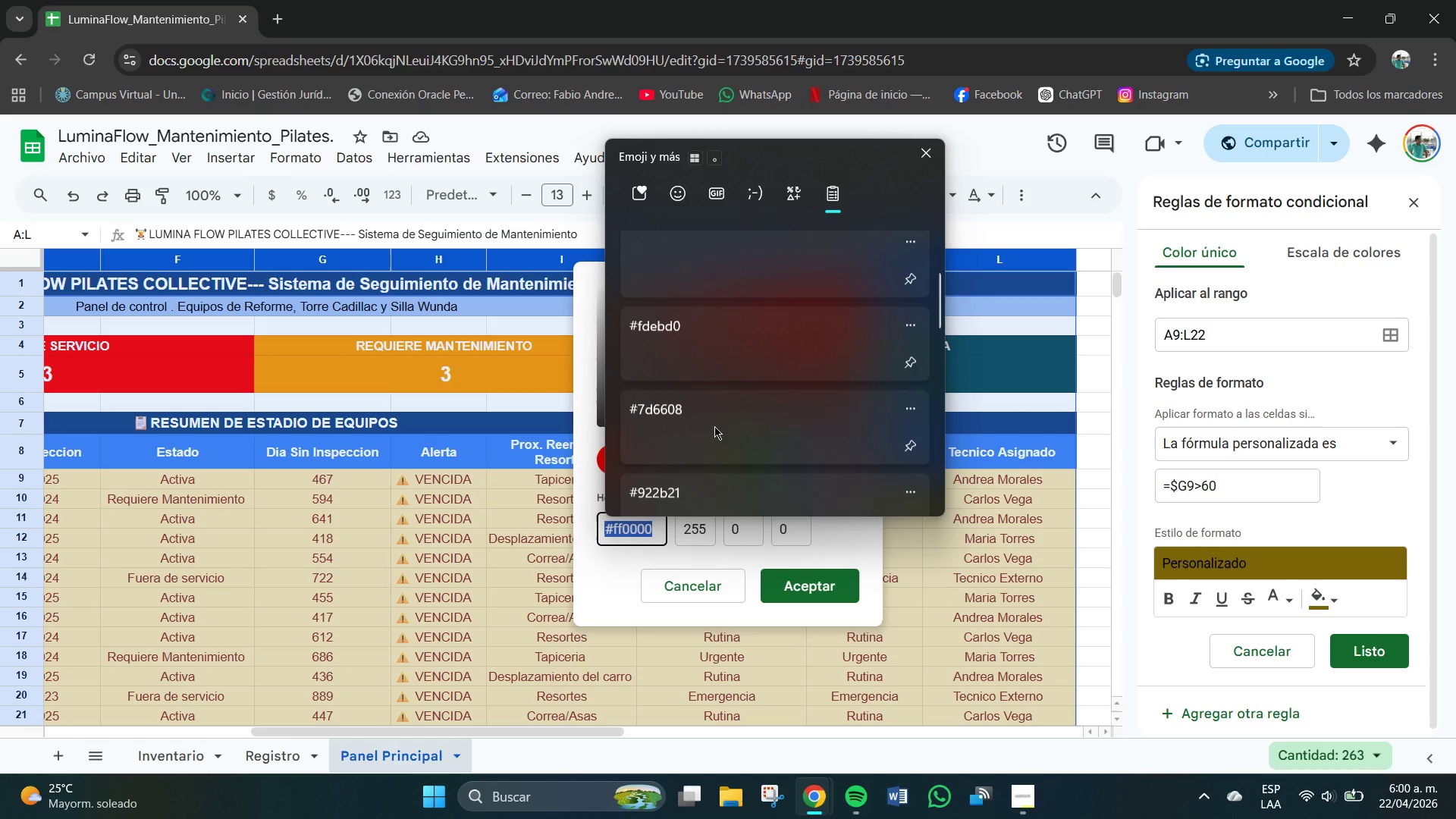 
left_click([714, 426])
 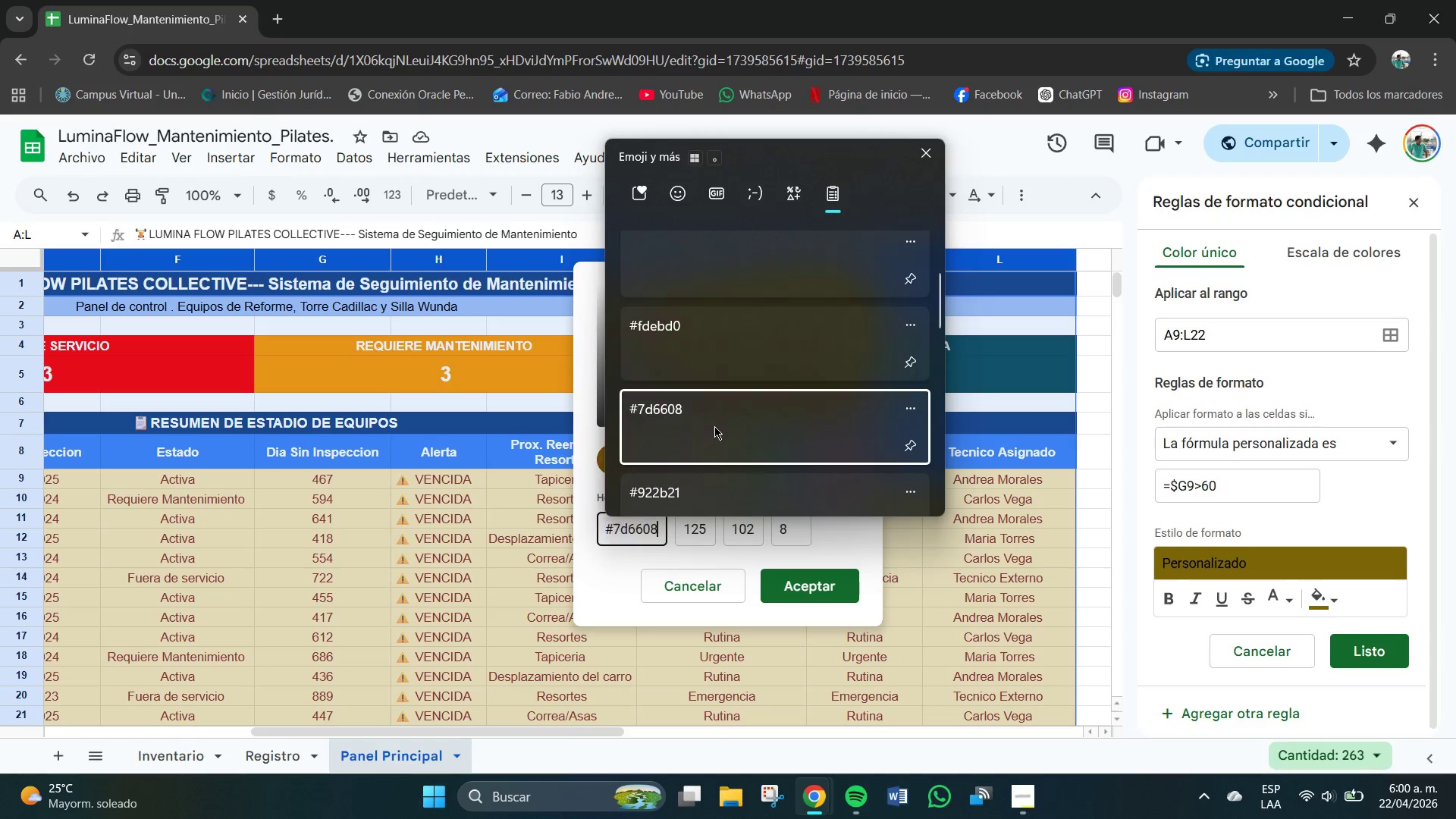 
key(Control+ControlLeft)
 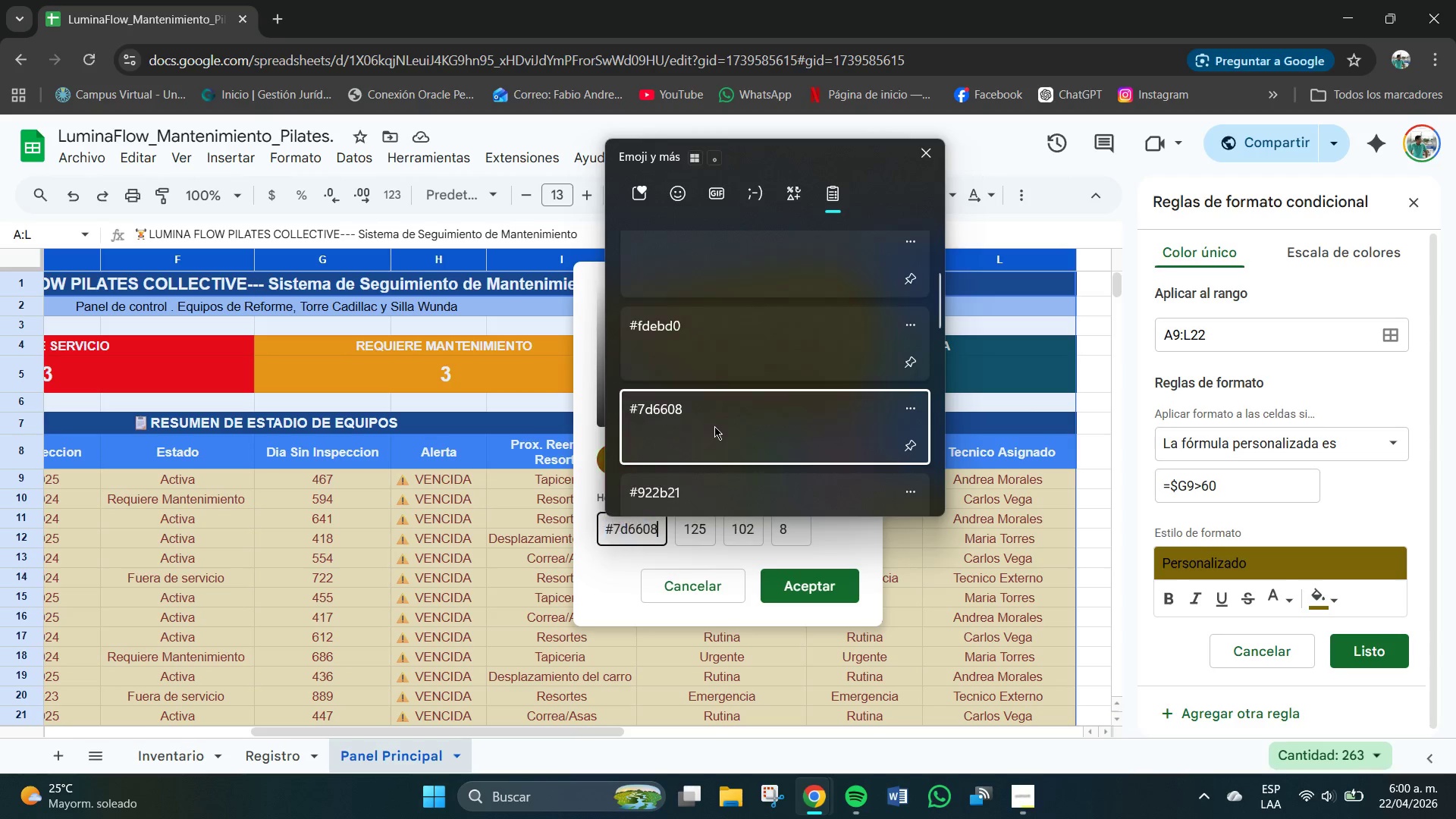 
key(Control+V)
 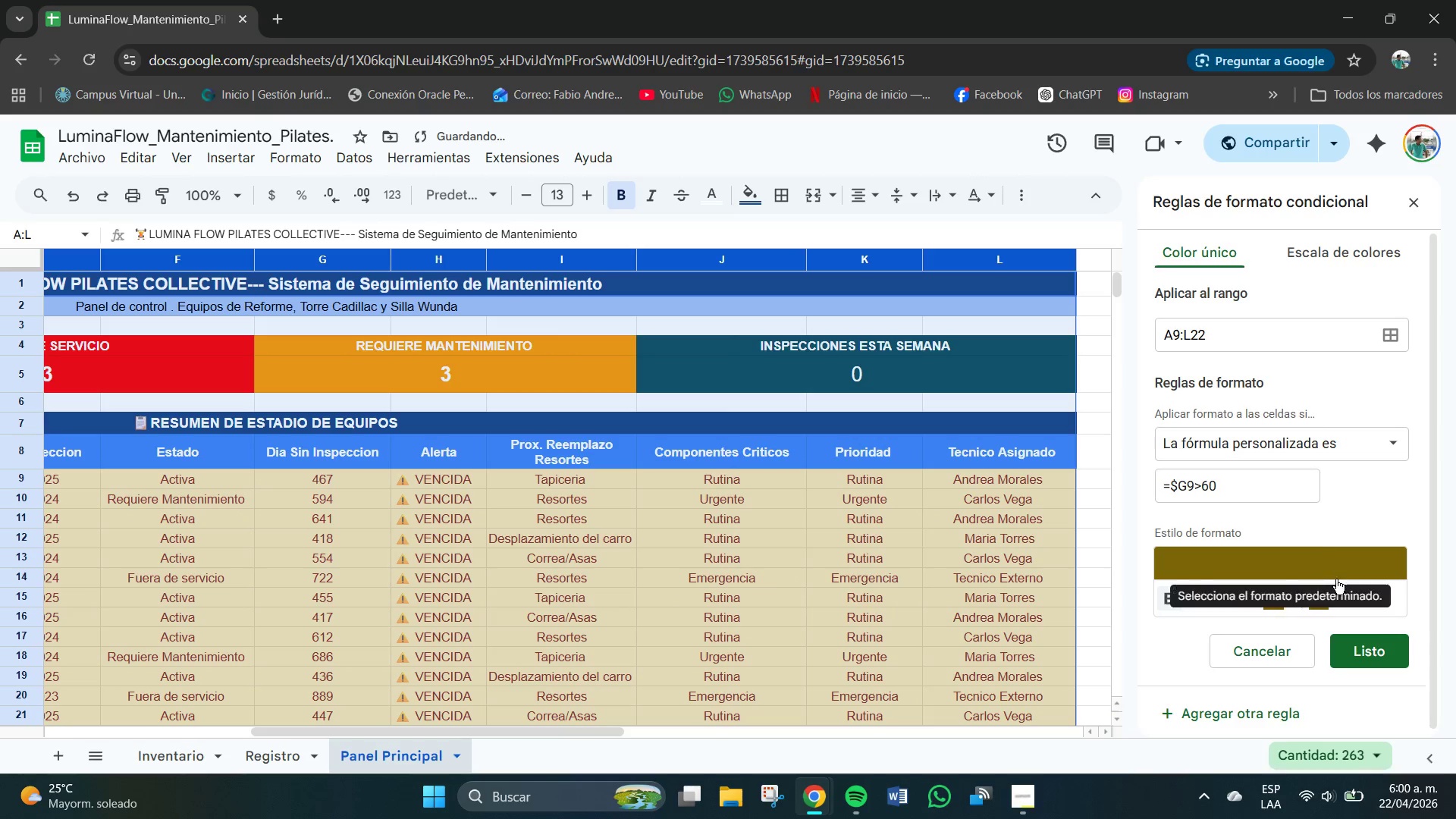 
left_click([1328, 598])
 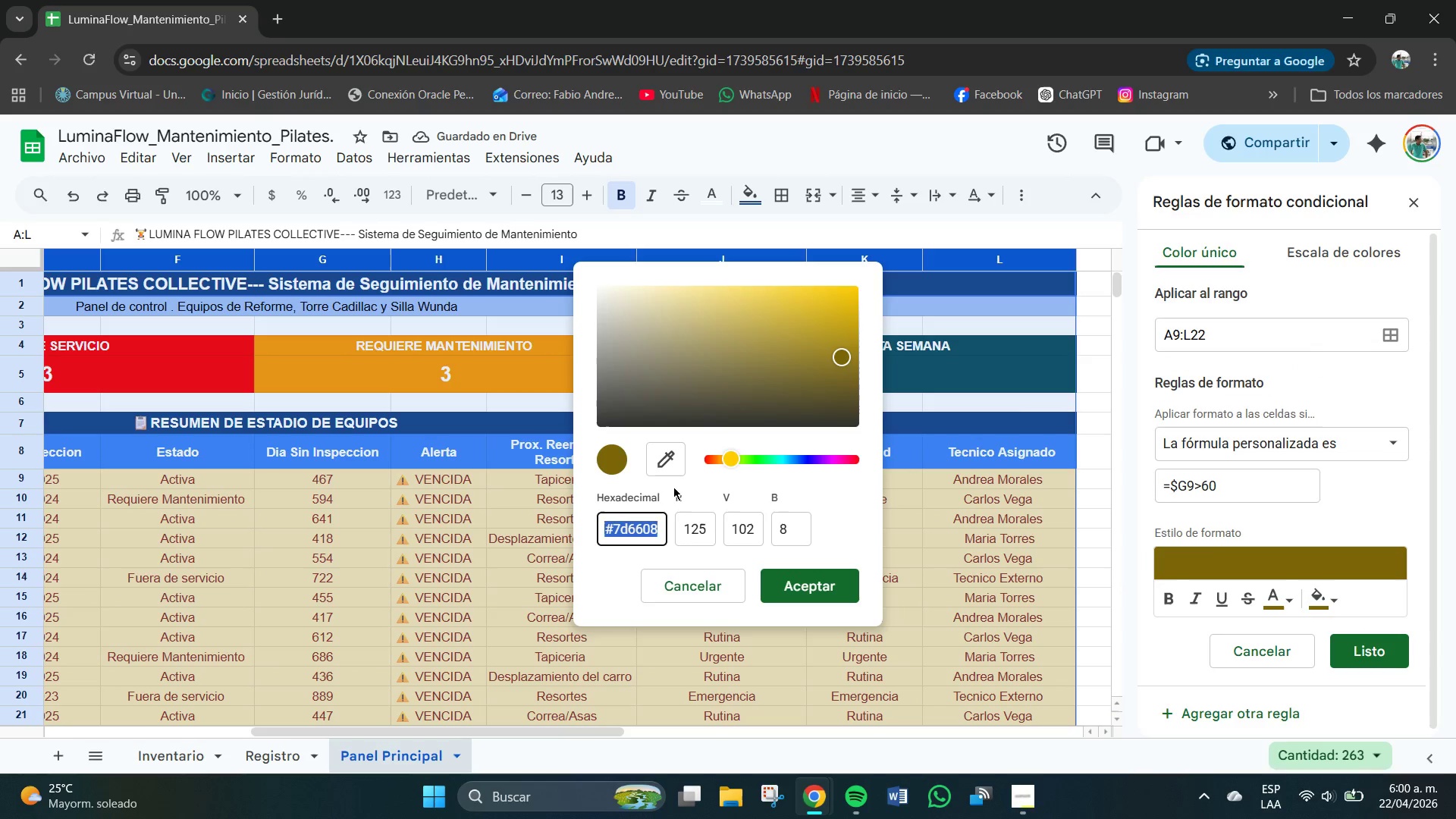 
key(Meta+V)
 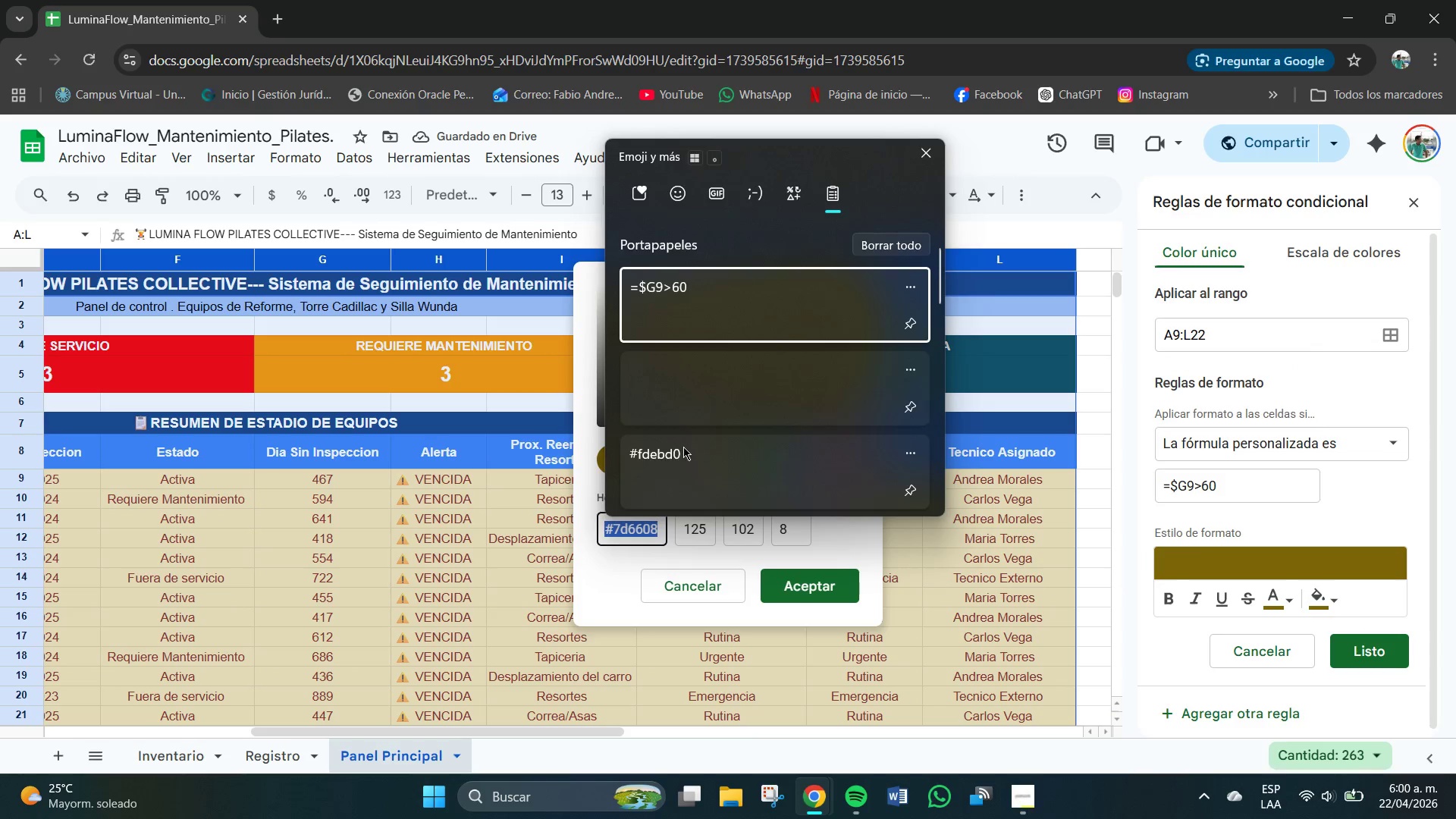 
scroll: coordinate [684, 446], scroll_direction: down, amount: 2.0
 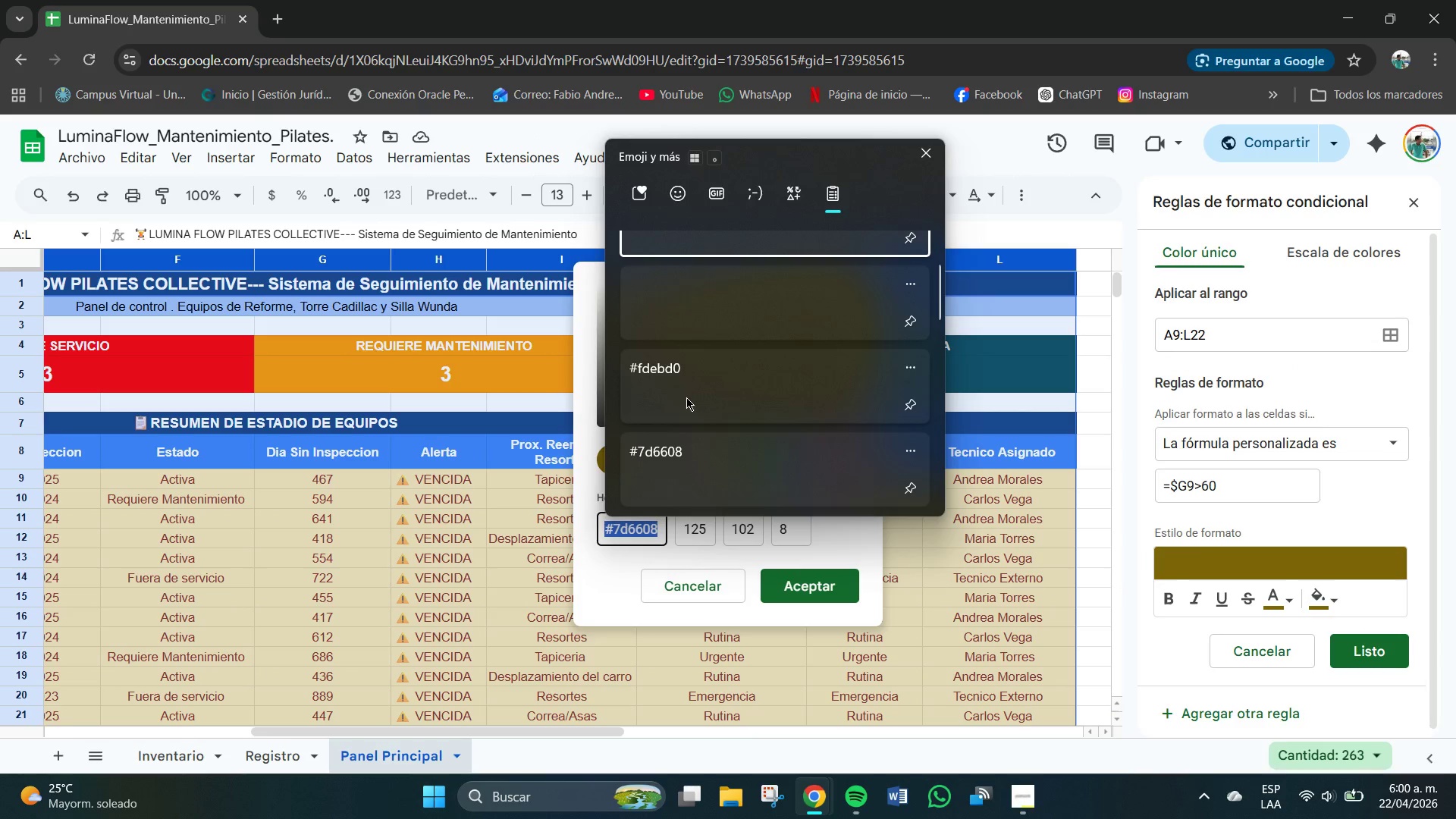 
left_click([686, 397])
 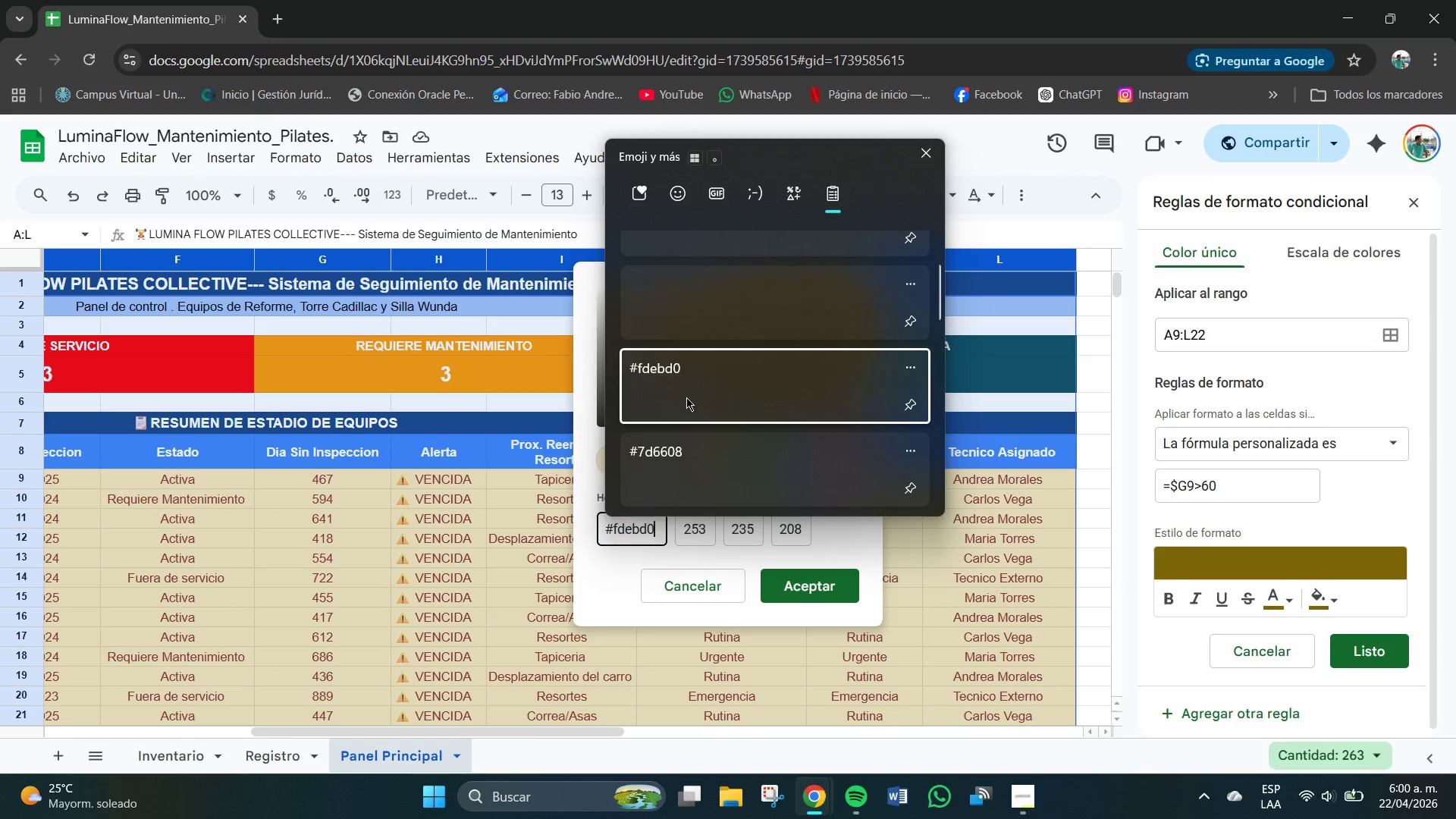 
key(Control+ControlLeft)
 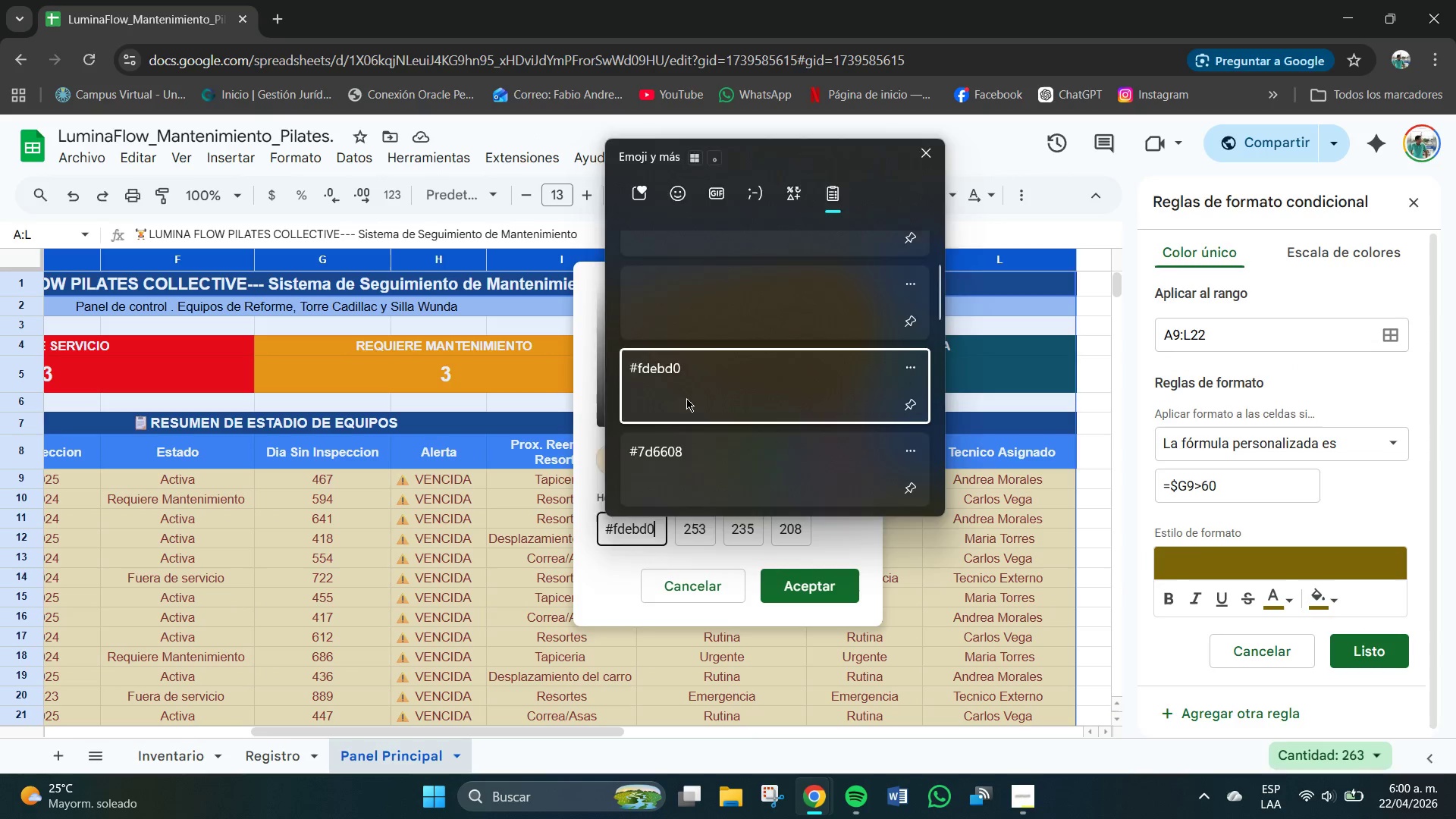 
left_click([802, 588])
 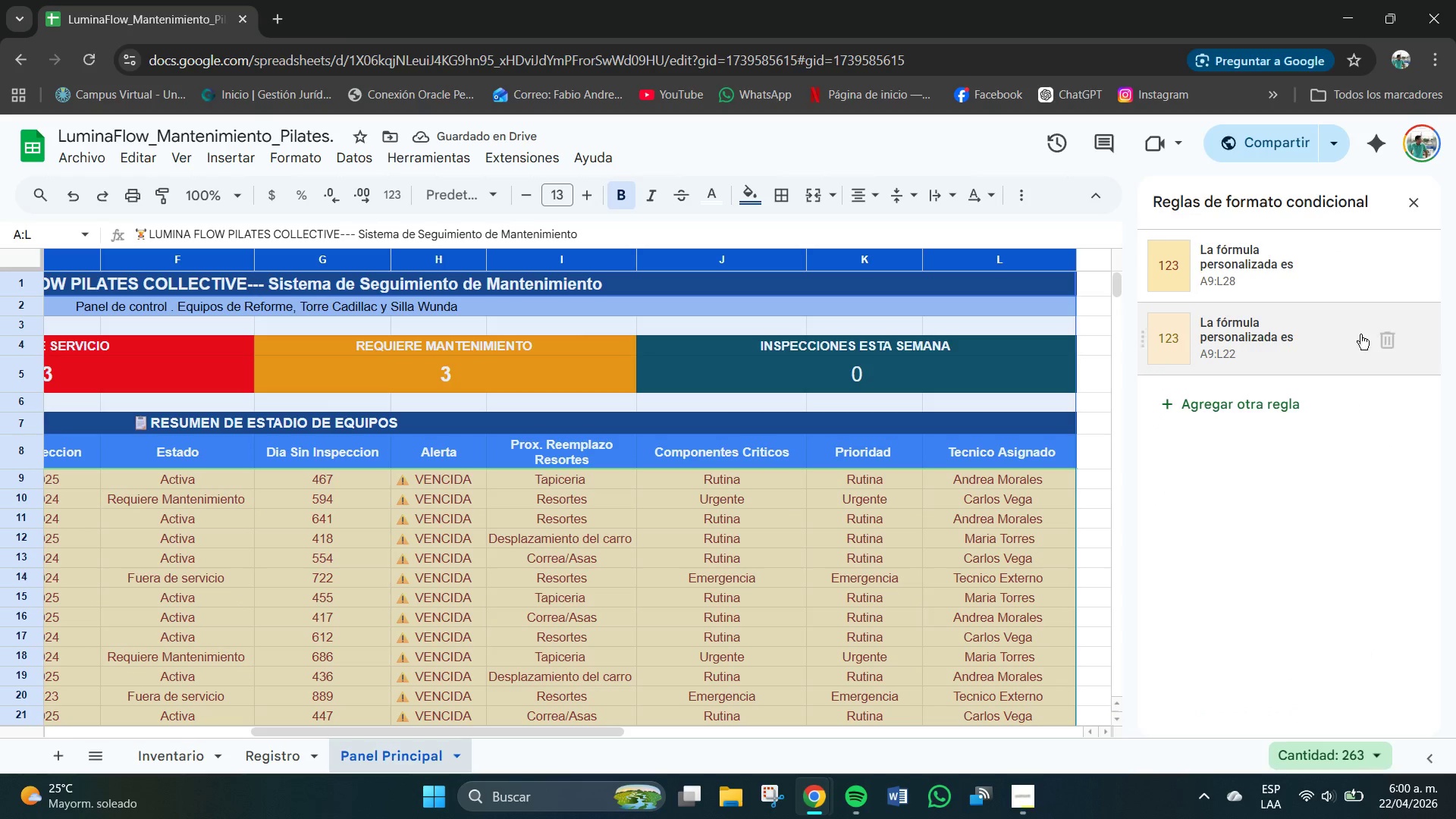 
left_click([1410, 209])
 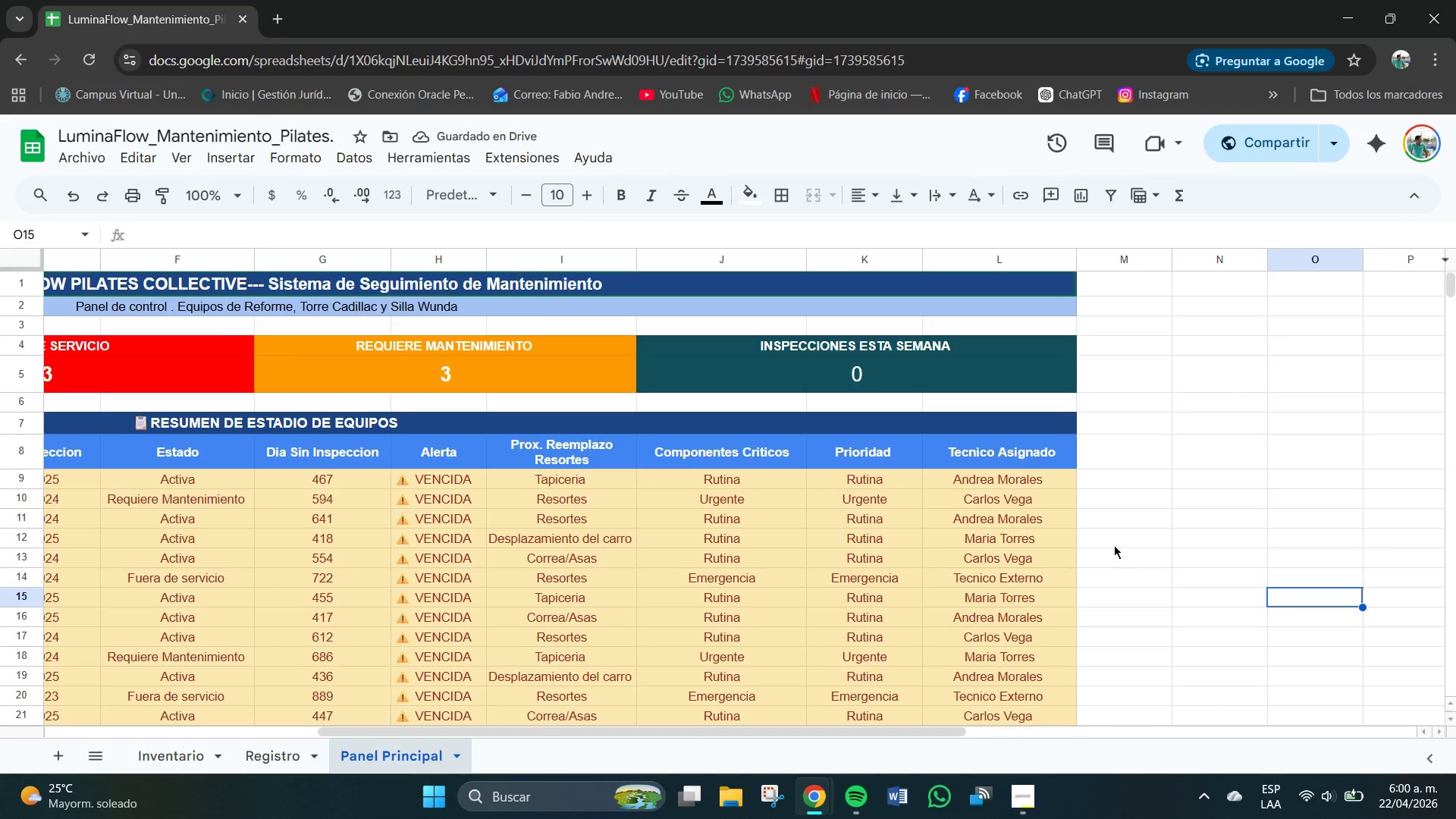 
scroll: coordinate [1103, 534], scroll_direction: down, amount: 2.0
 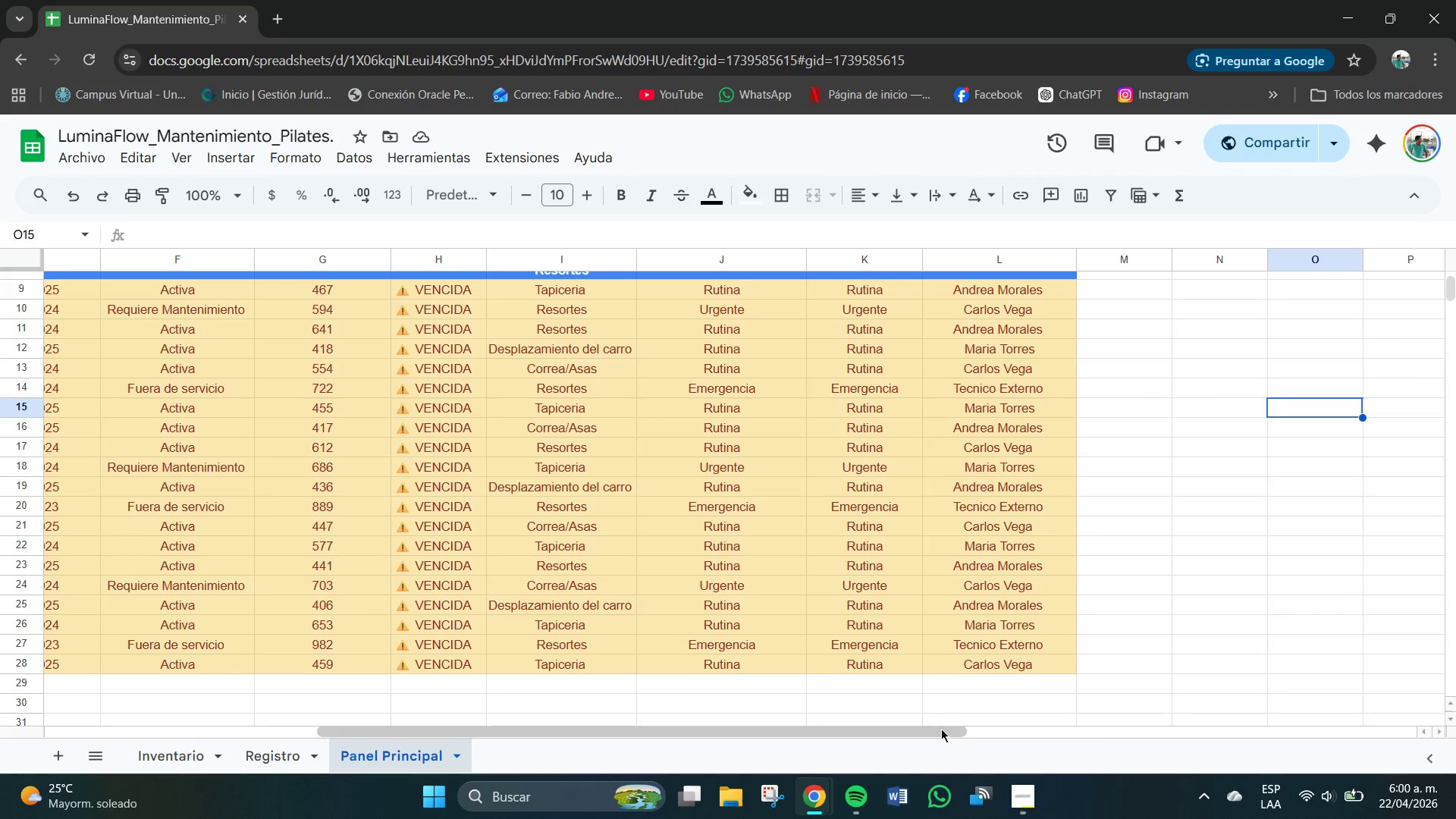 
left_click_drag(start_coordinate=[935, 733], to_coordinate=[627, 737])
 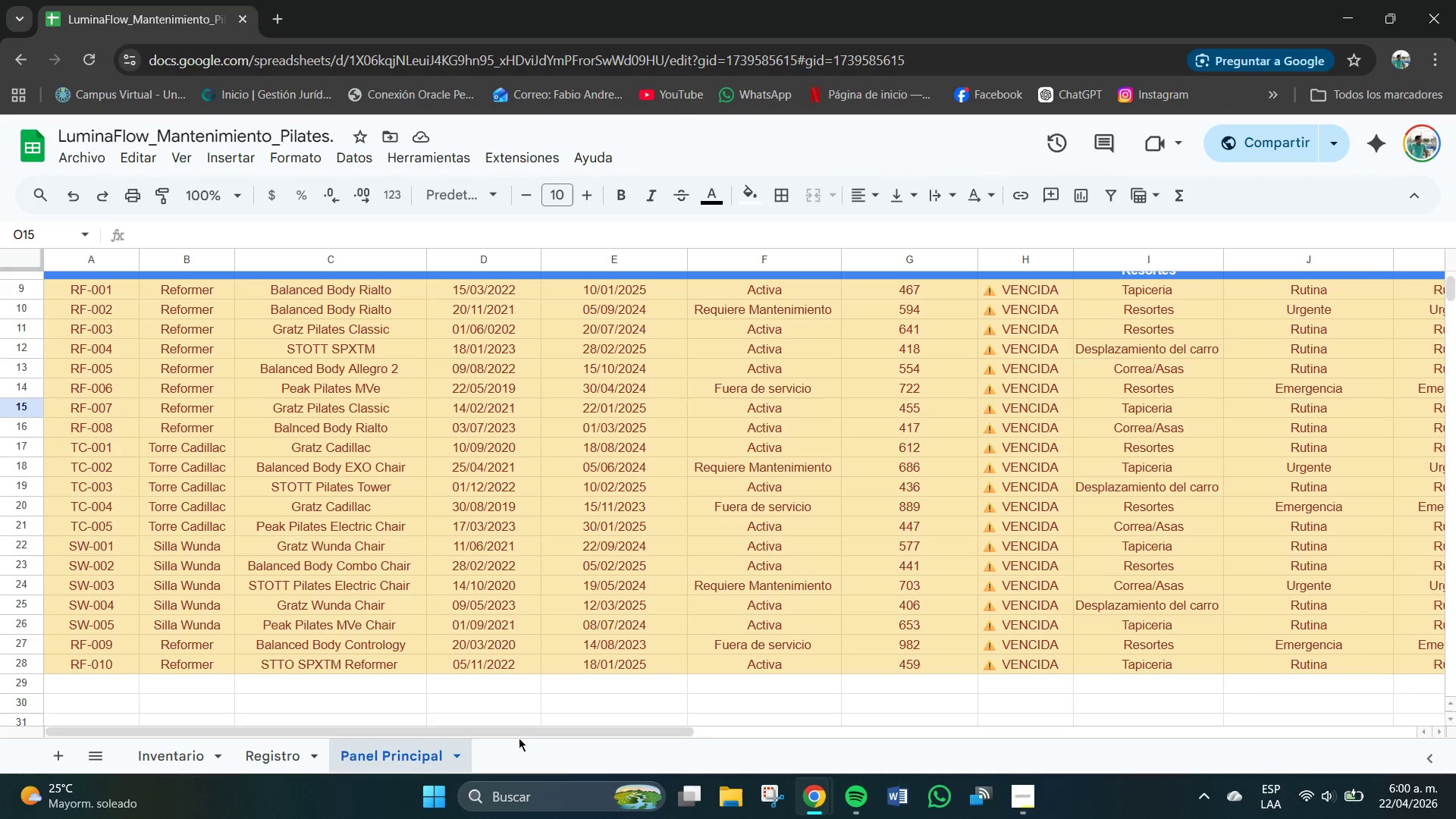 
left_click_drag(start_coordinate=[520, 734], to_coordinate=[421, 724])
 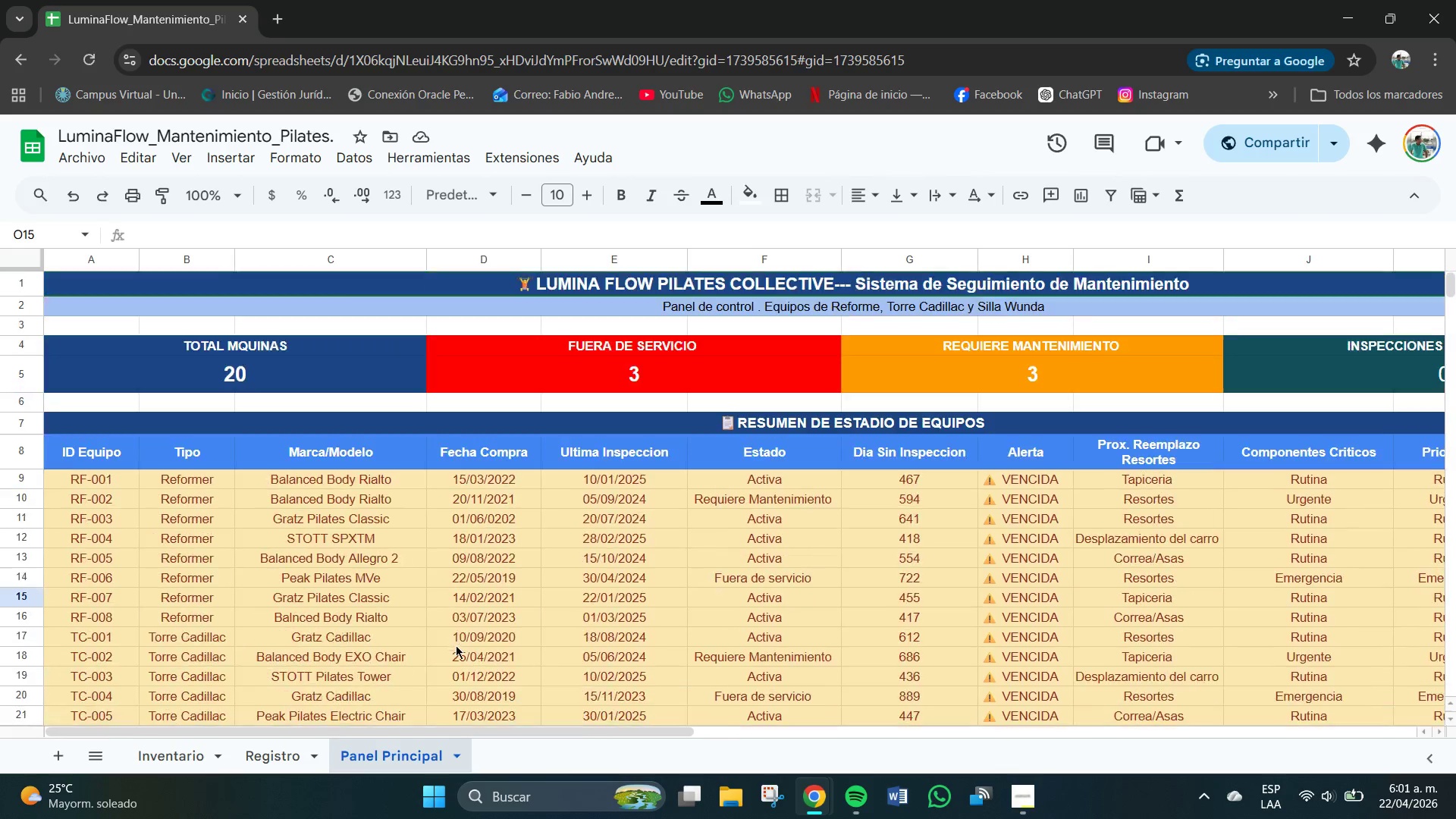 
scroll: coordinate [453, 645], scroll_direction: up, amount: 2.0
 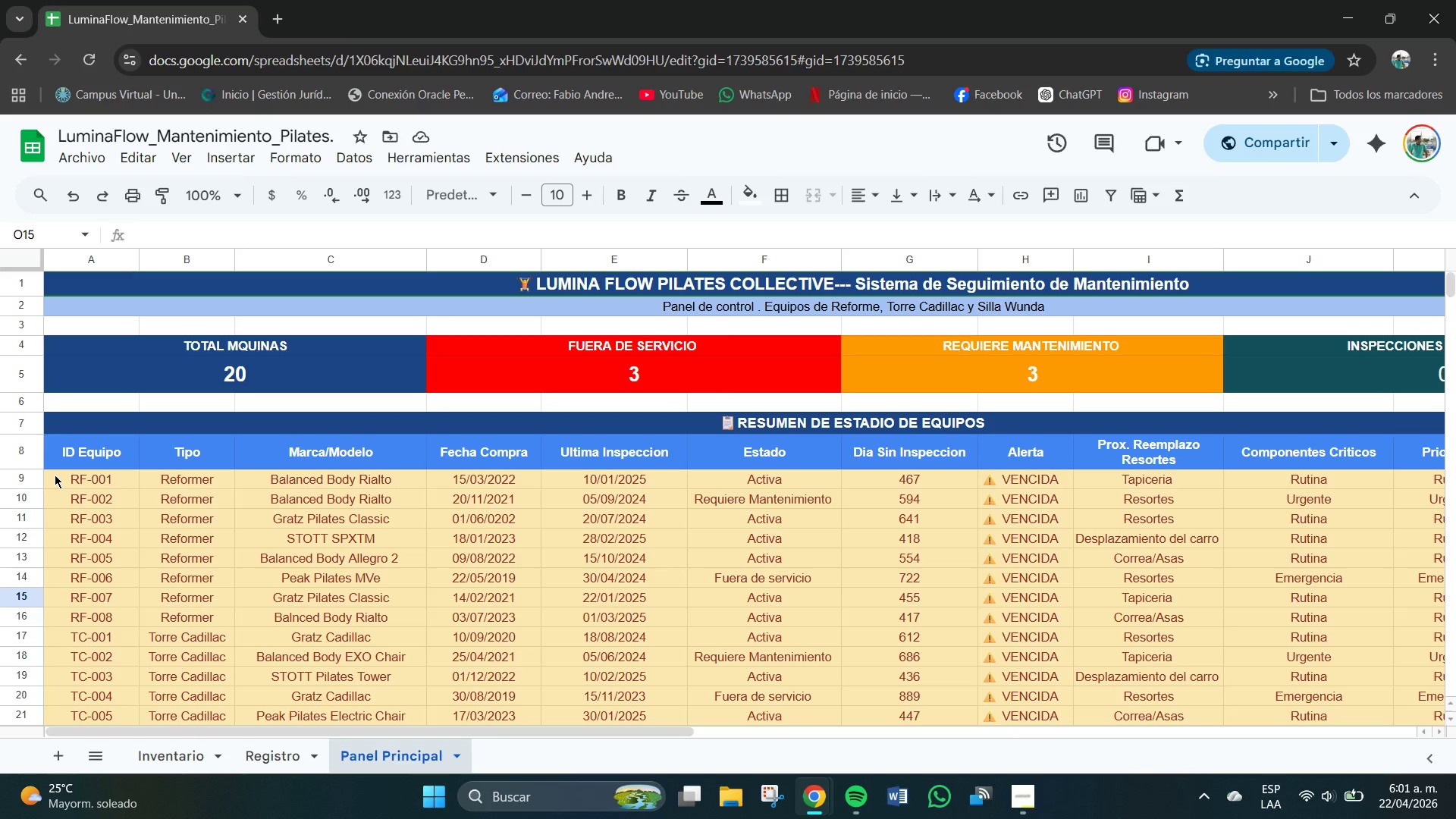 
wait(17.62)
 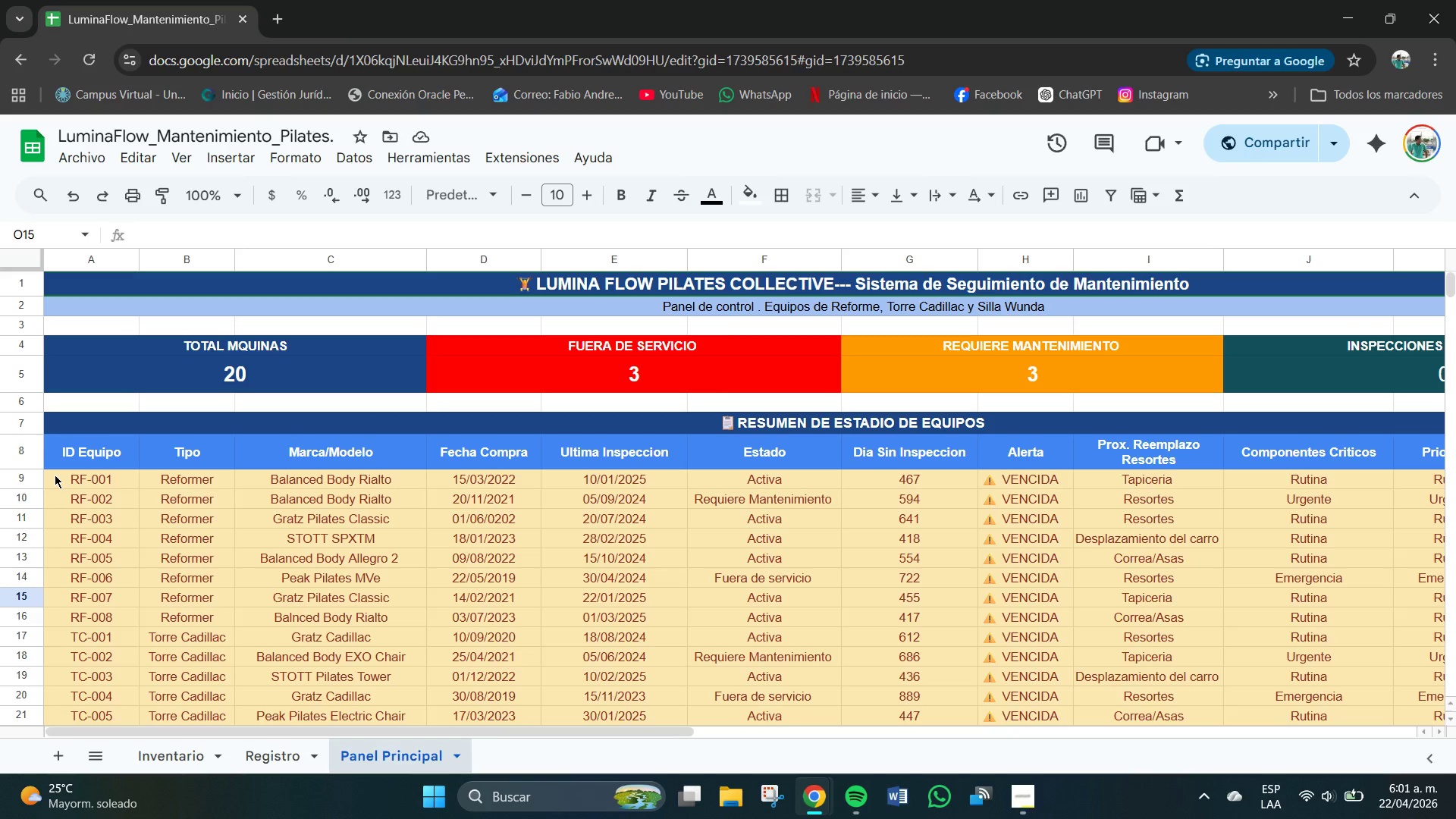 
scroll: coordinate [280, 531], scroll_direction: down, amount: 2.0
 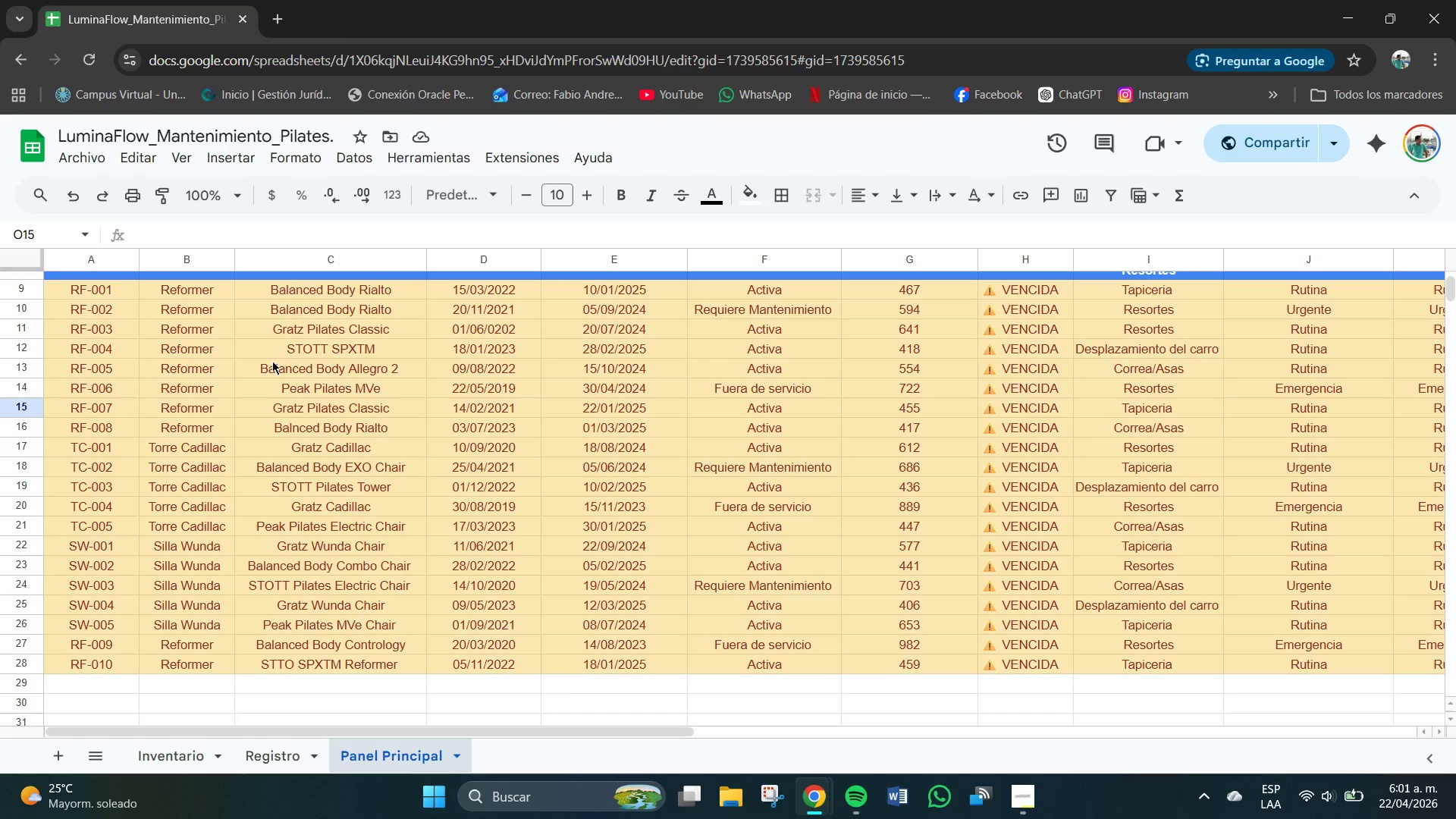 
wait(7.4)
 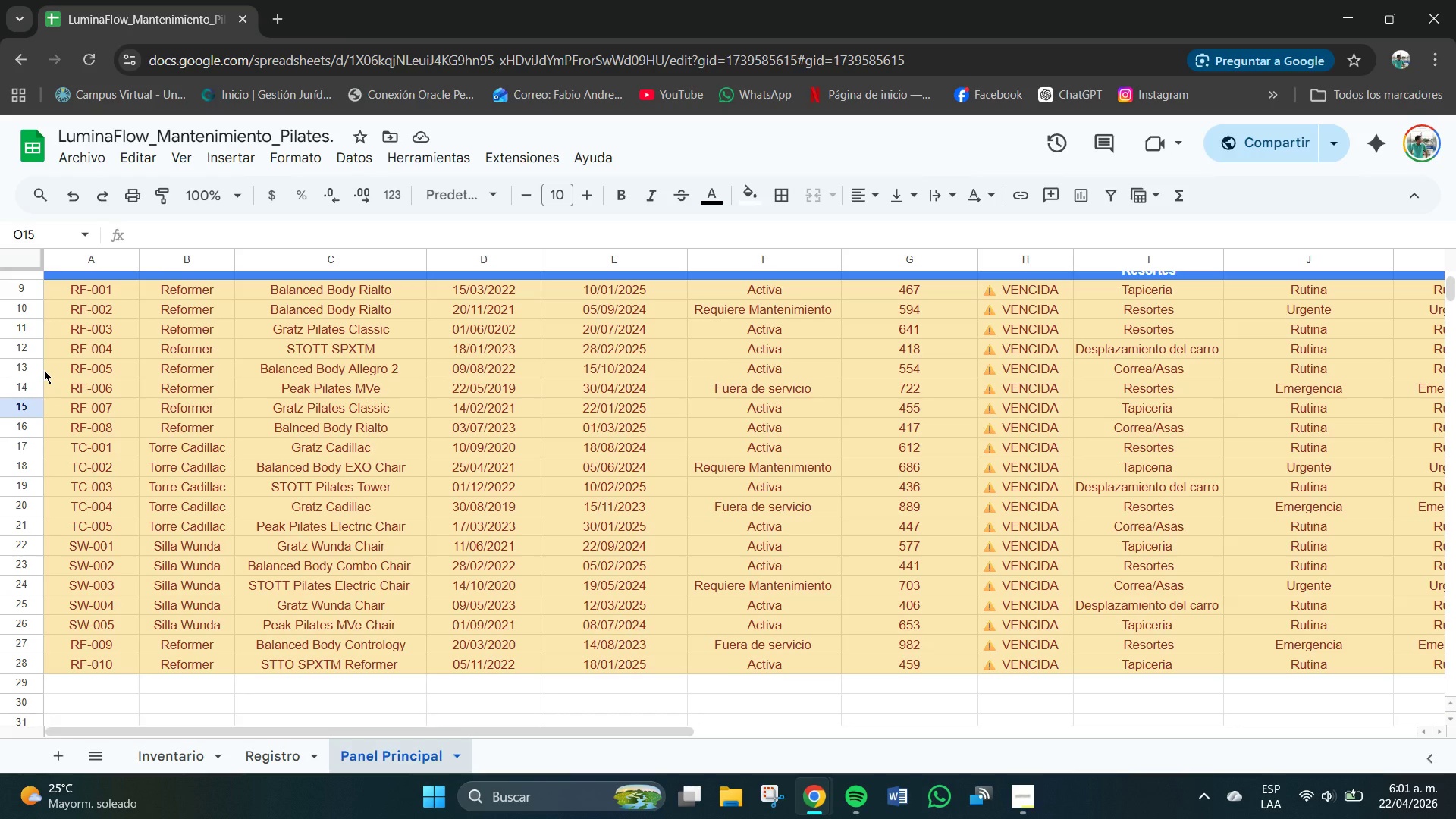 
scroll: coordinate [203, 532], scroll_direction: up, amount: 2.0
 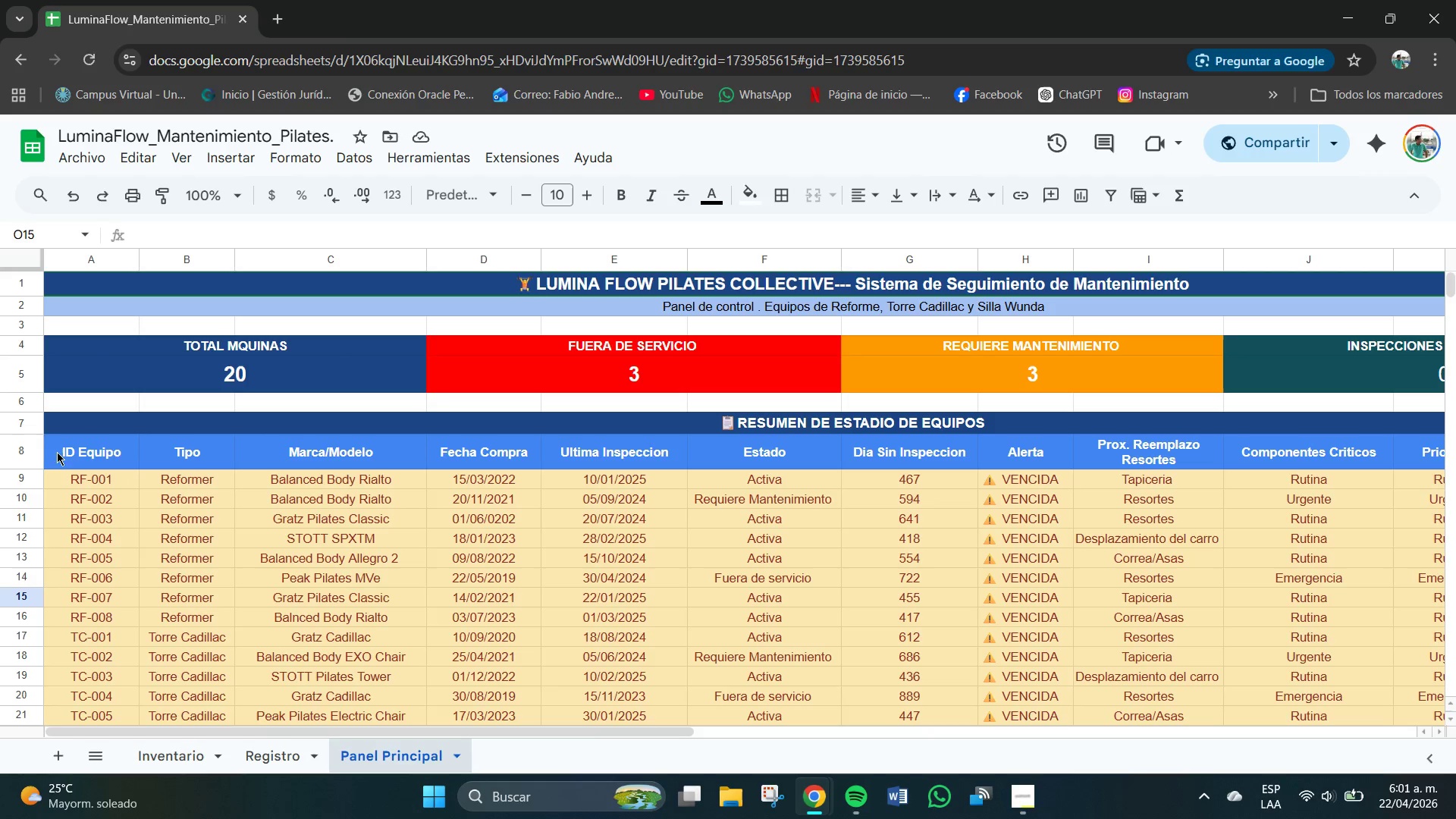 
left_click_drag(start_coordinate=[49, 445], to_coordinate=[1335, 461])
 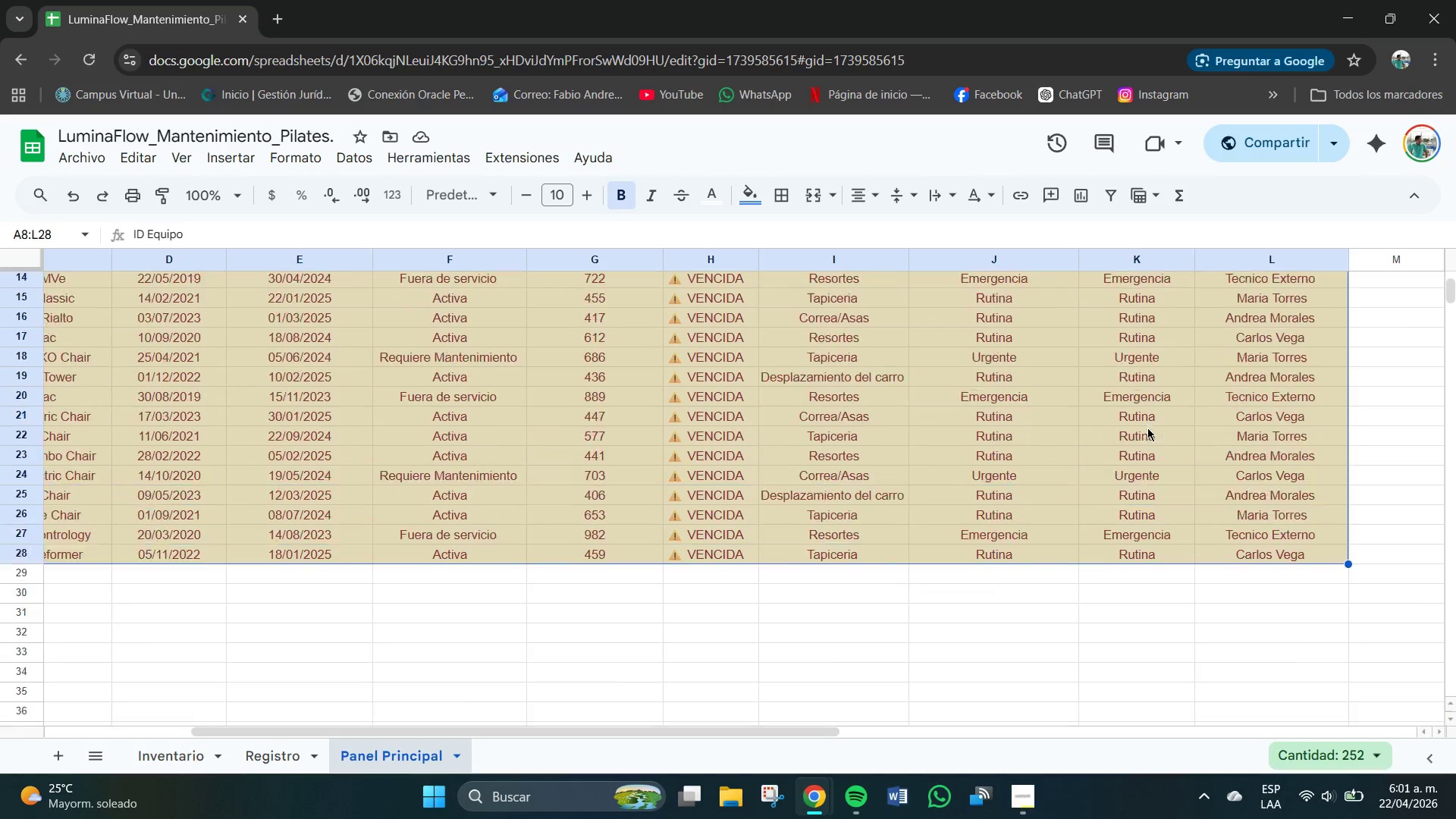 
scroll: coordinate [1130, 425], scroll_direction: up, amount: 6.0
 